 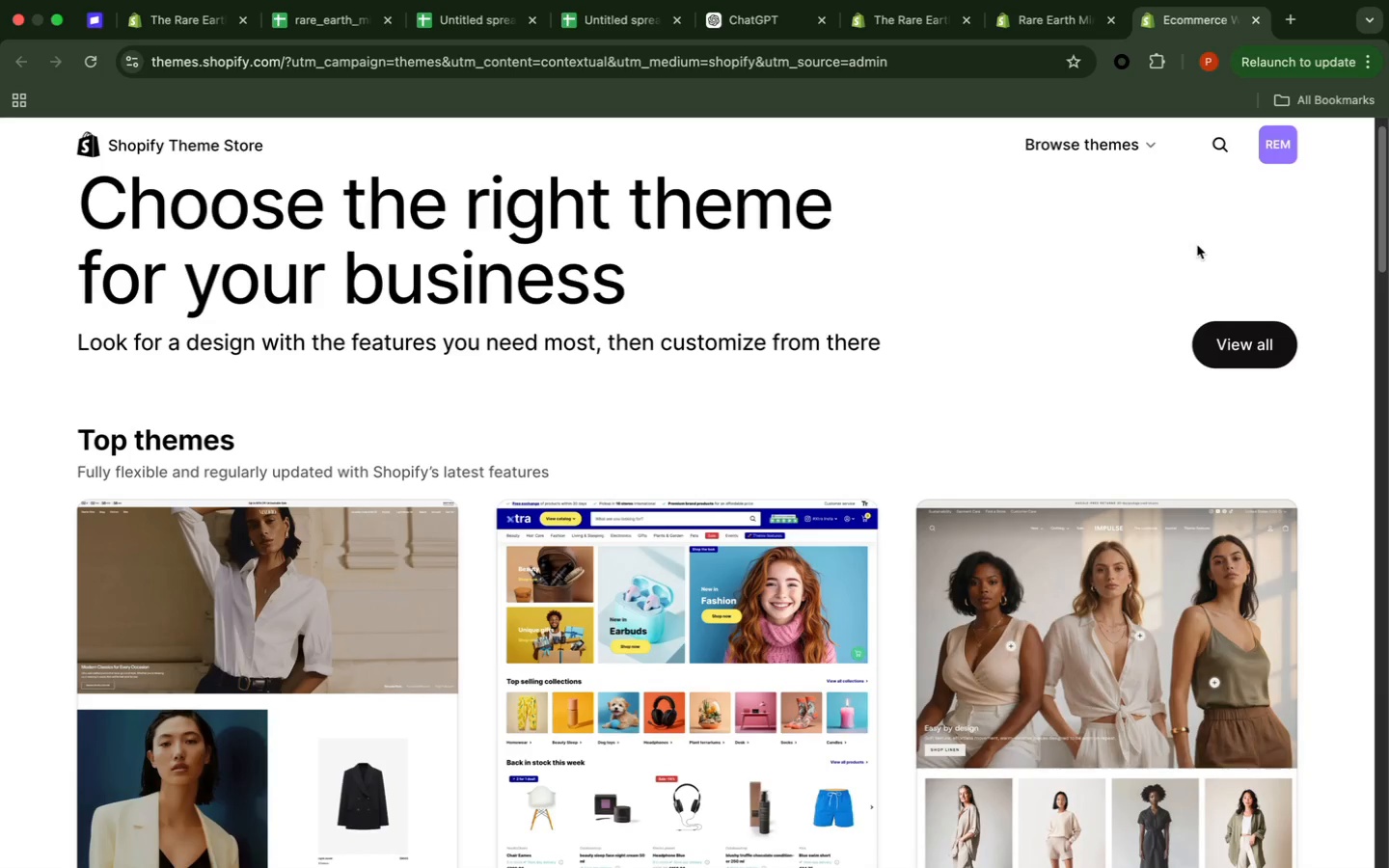 
left_click([1349, 270])
 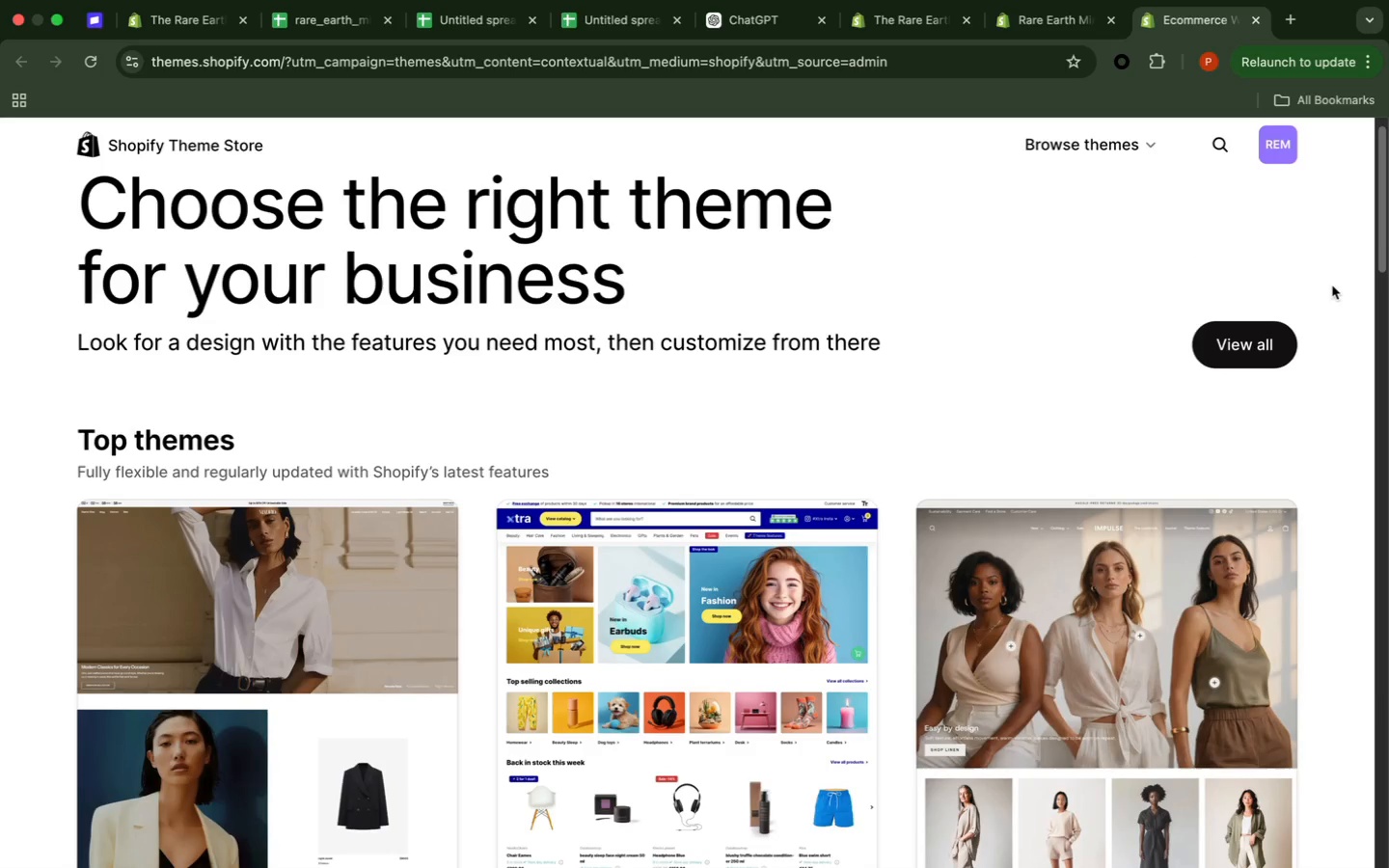 
scroll: coordinate [1325, 290], scroll_direction: down, amount: 36.0
 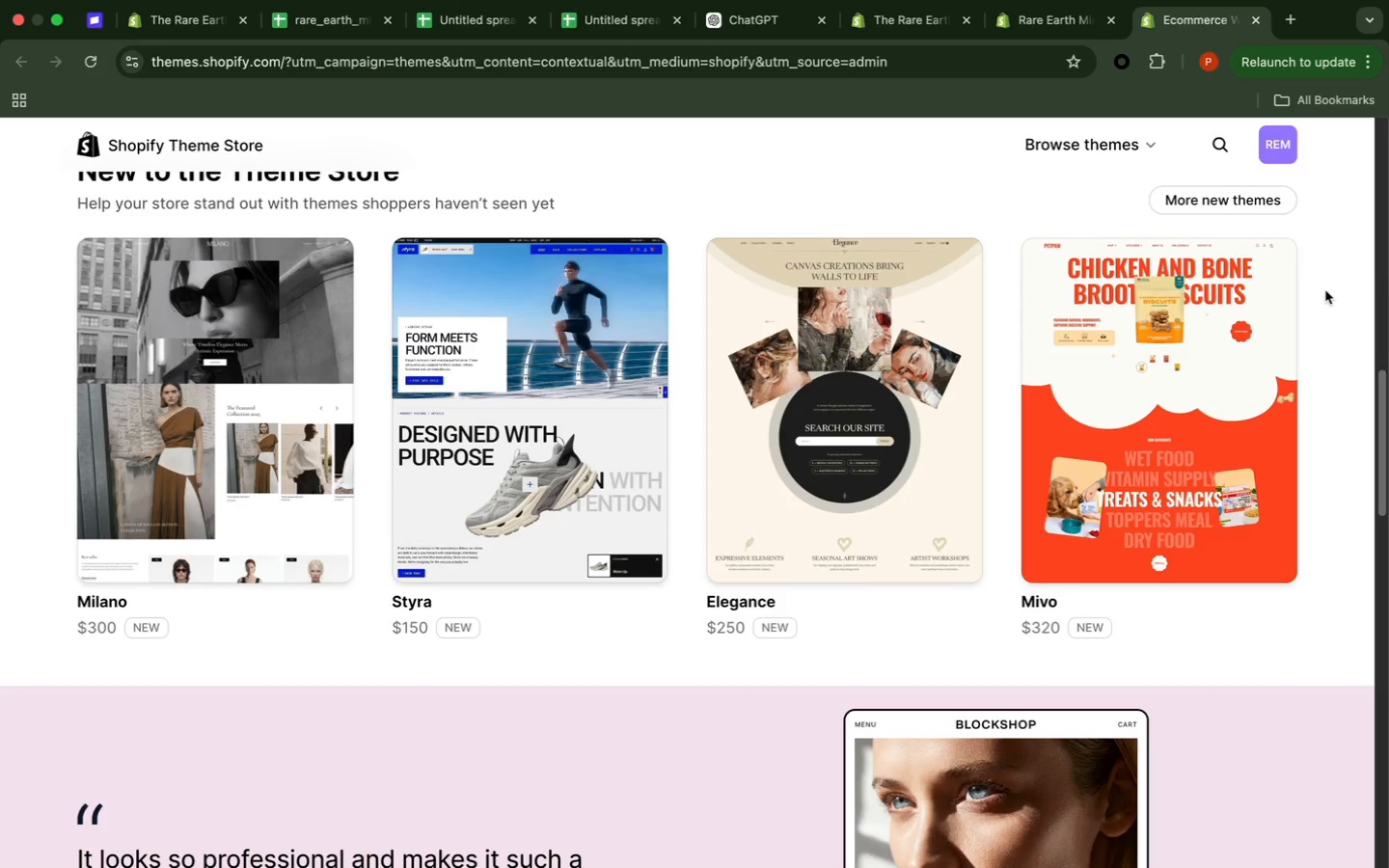 
scroll: coordinate [1325, 291], scroll_direction: down, amount: 3.0
 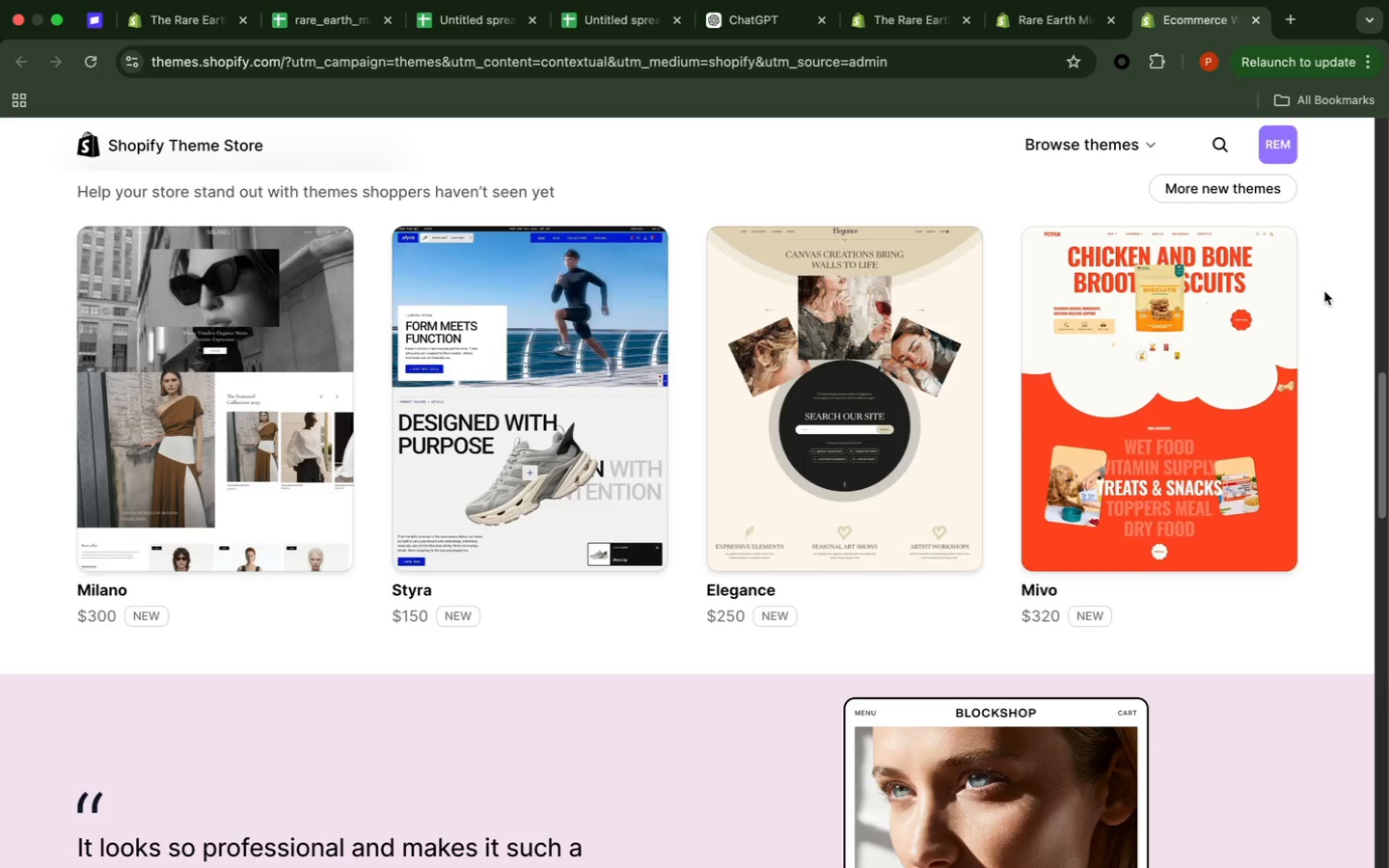 
wait(20.75)
 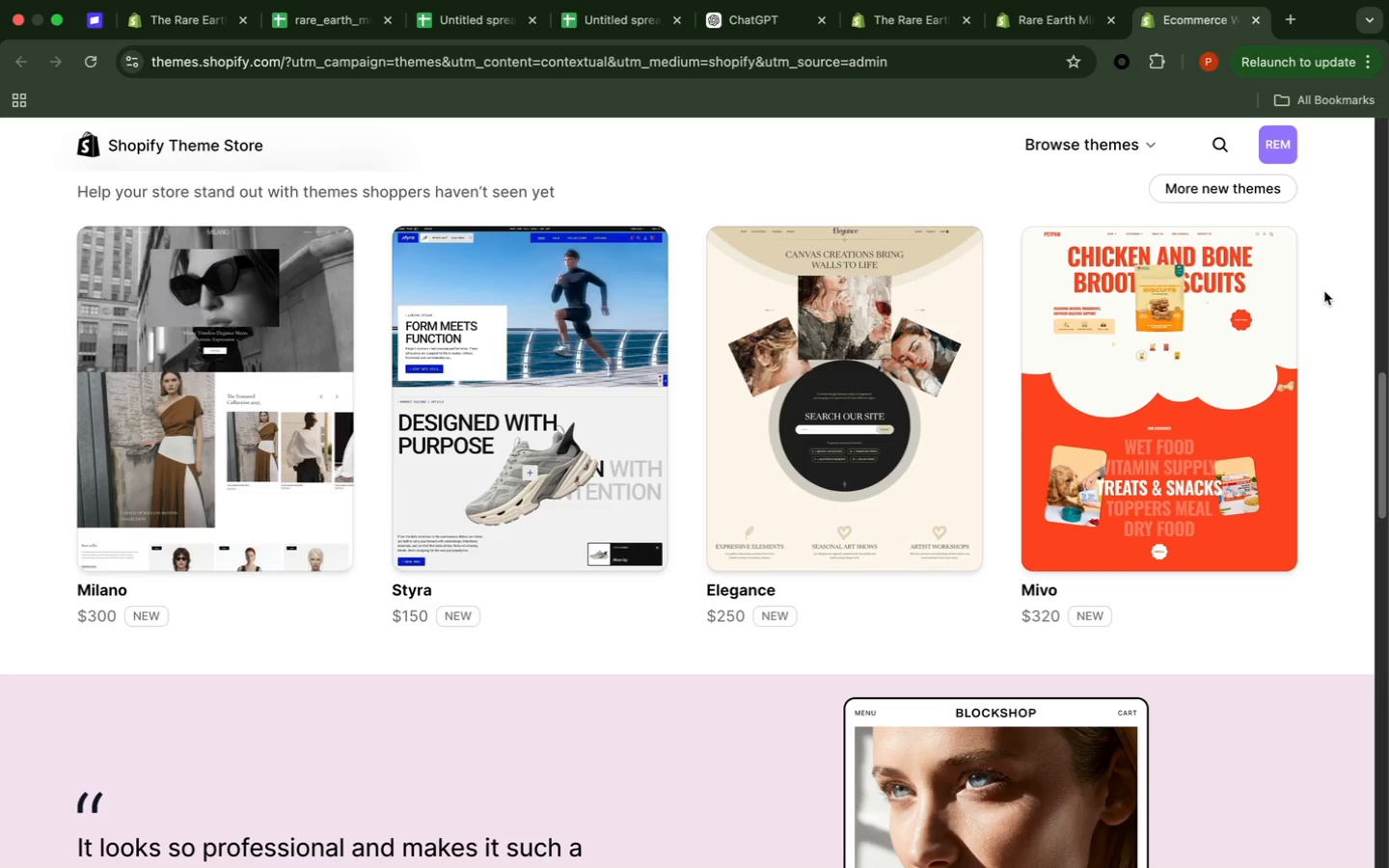 
scroll: coordinate [1321, 291], scroll_direction: down, amount: 15.0
 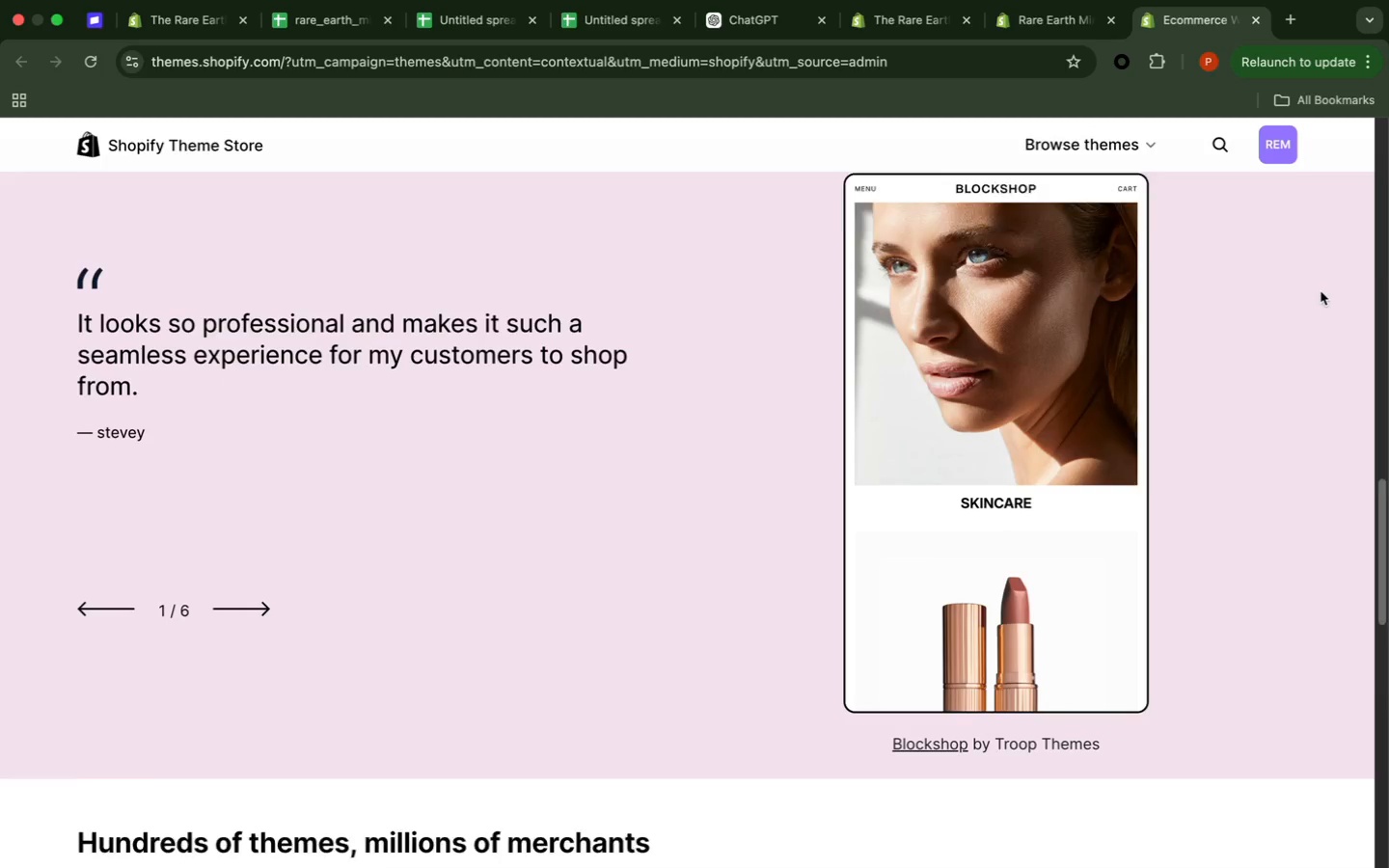 
scroll: coordinate [1315, 292], scroll_direction: down, amount: 11.0
 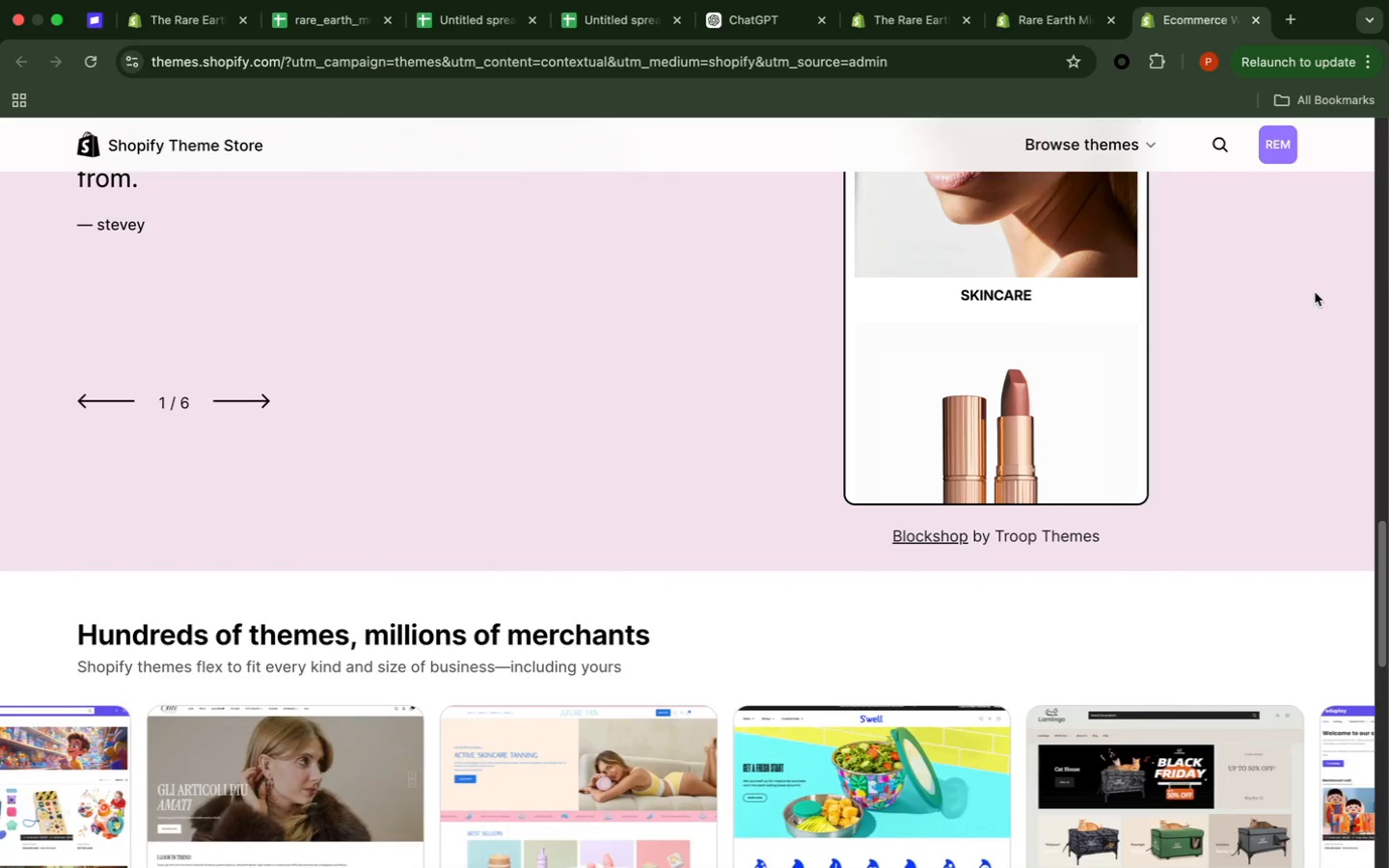 
scroll: coordinate [1308, 295], scroll_direction: down, amount: 13.0
 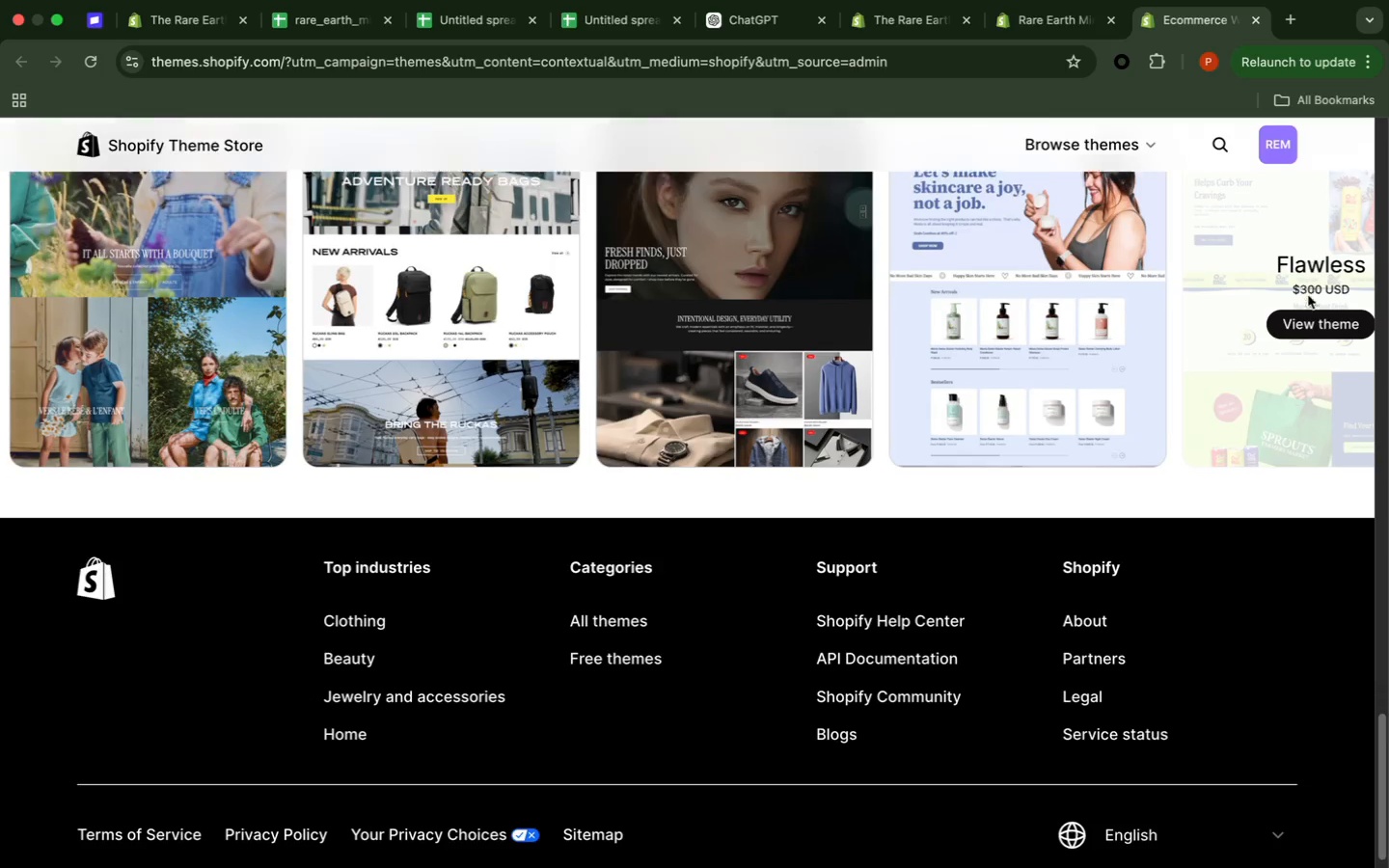 
scroll: coordinate [1298, 311], scroll_direction: up, amount: 107.0
 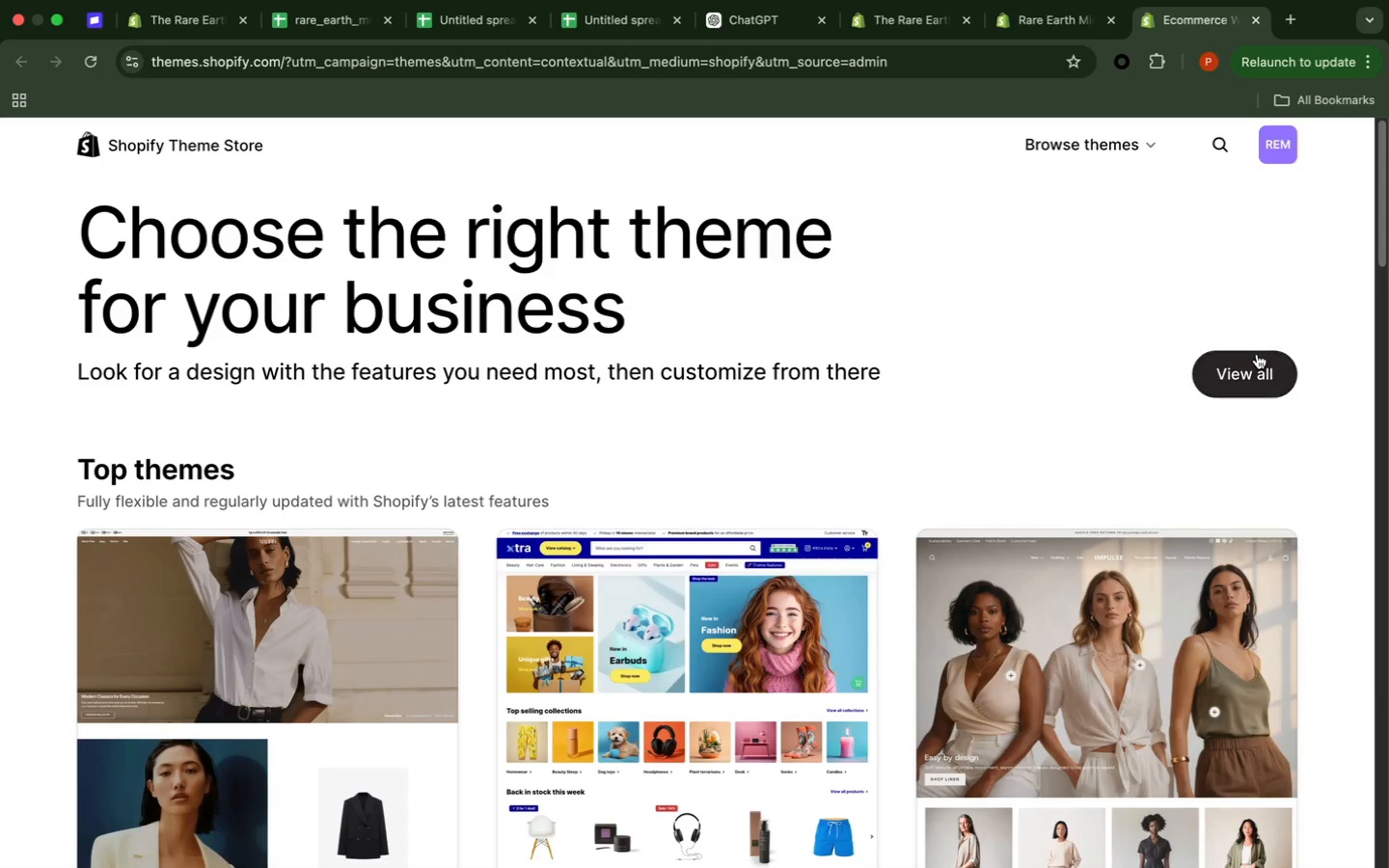 
left_click([1256, 355])
 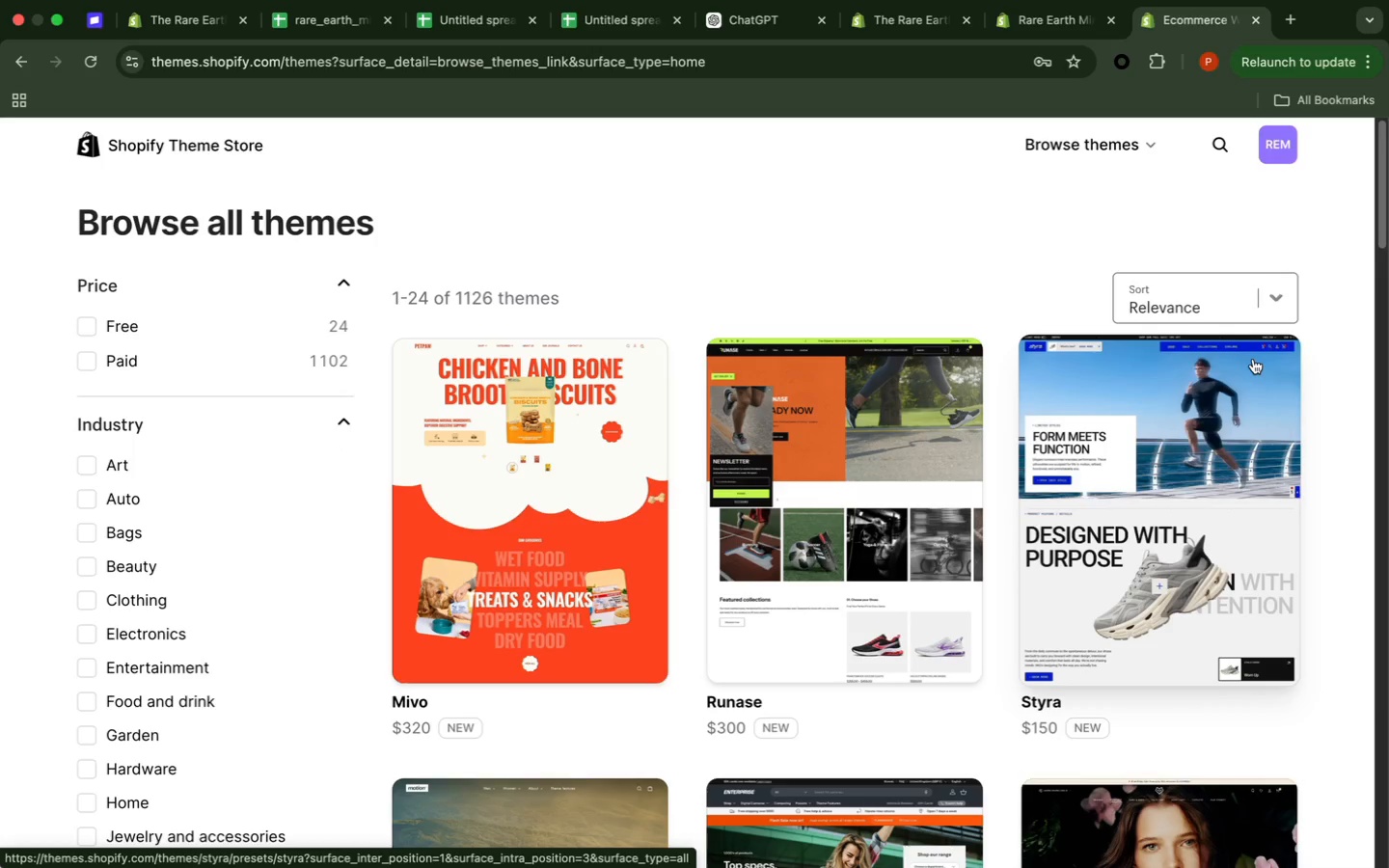 
wait(12.53)
 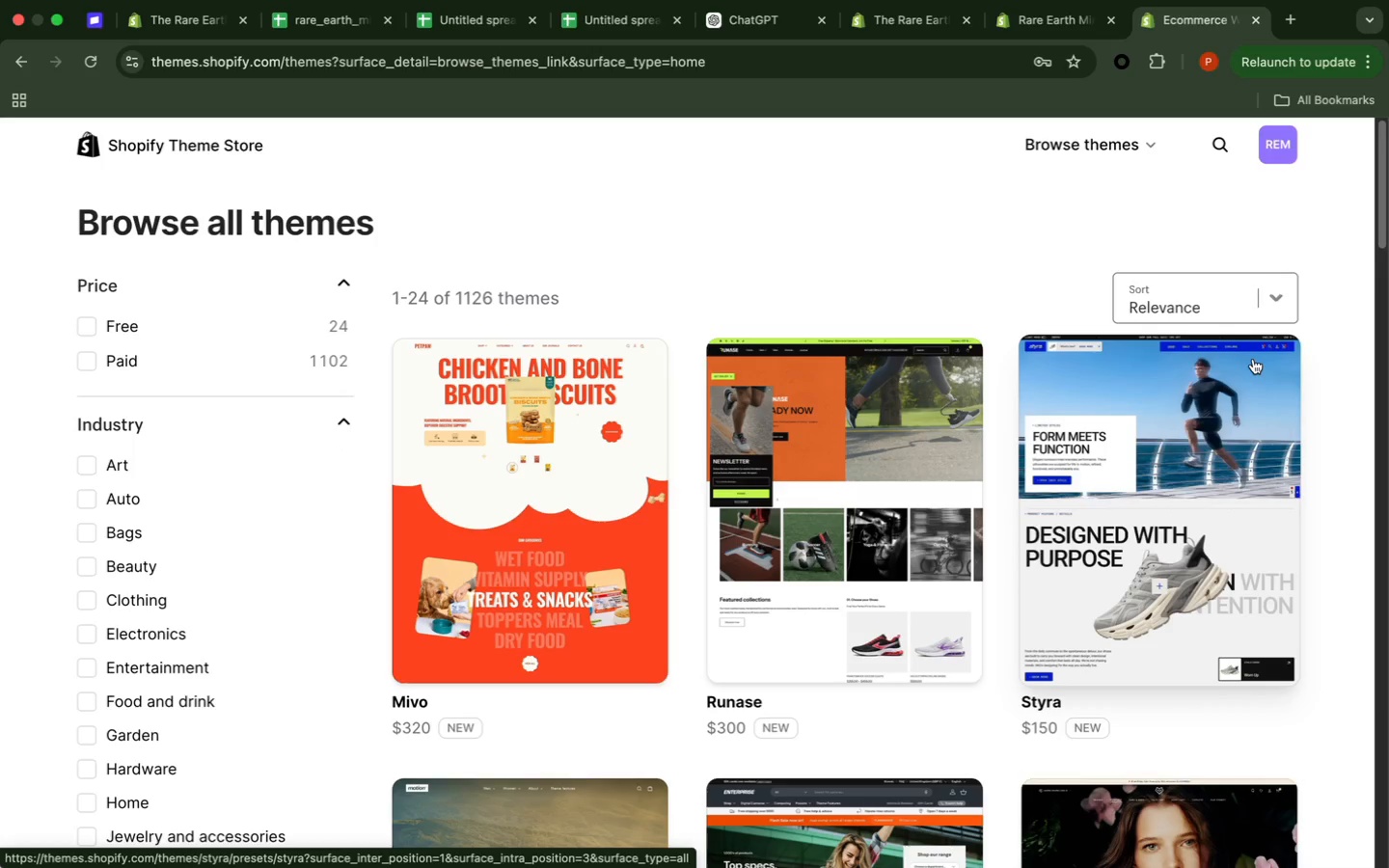 
left_click([589, 469])
 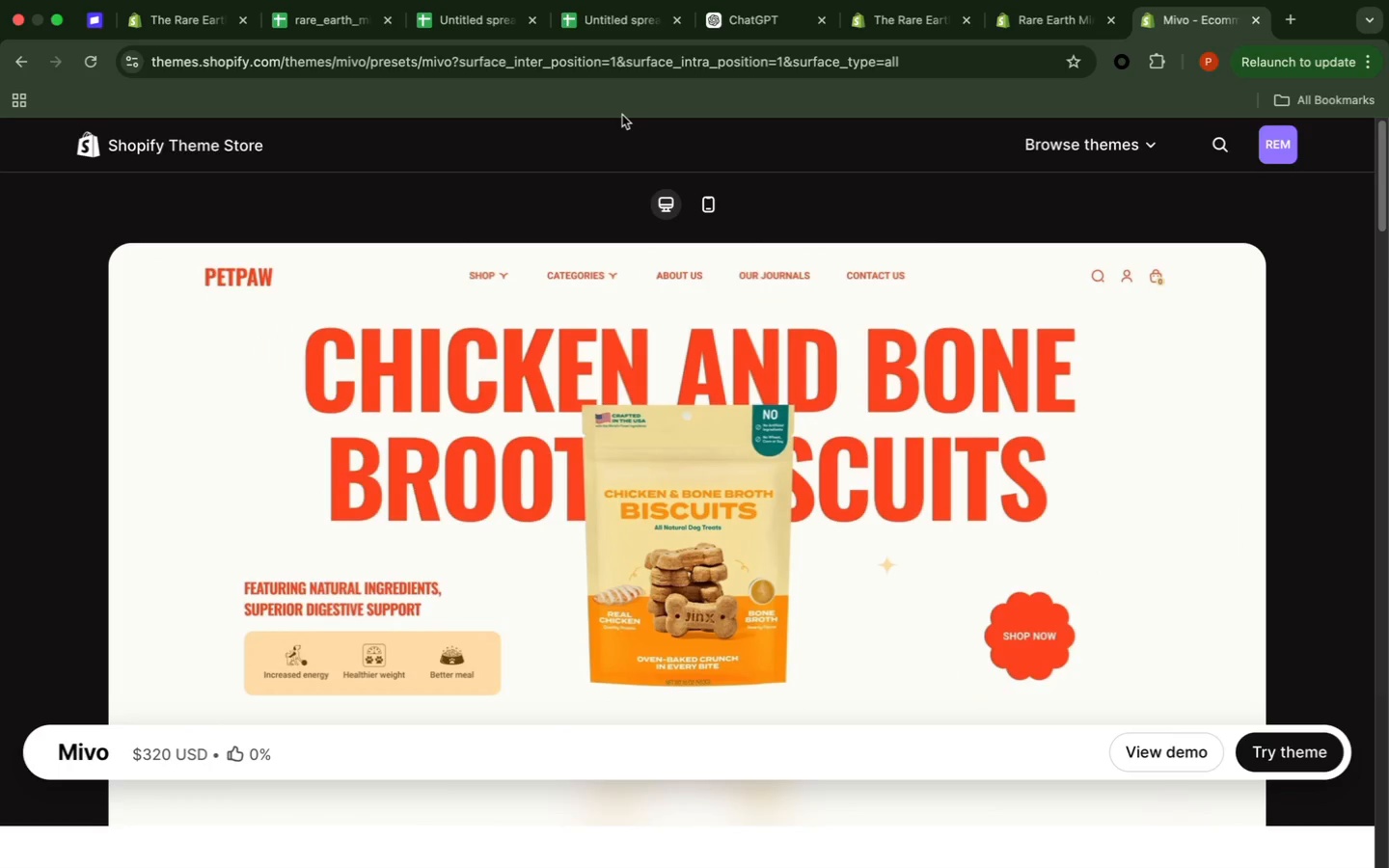 
wait(7.65)
 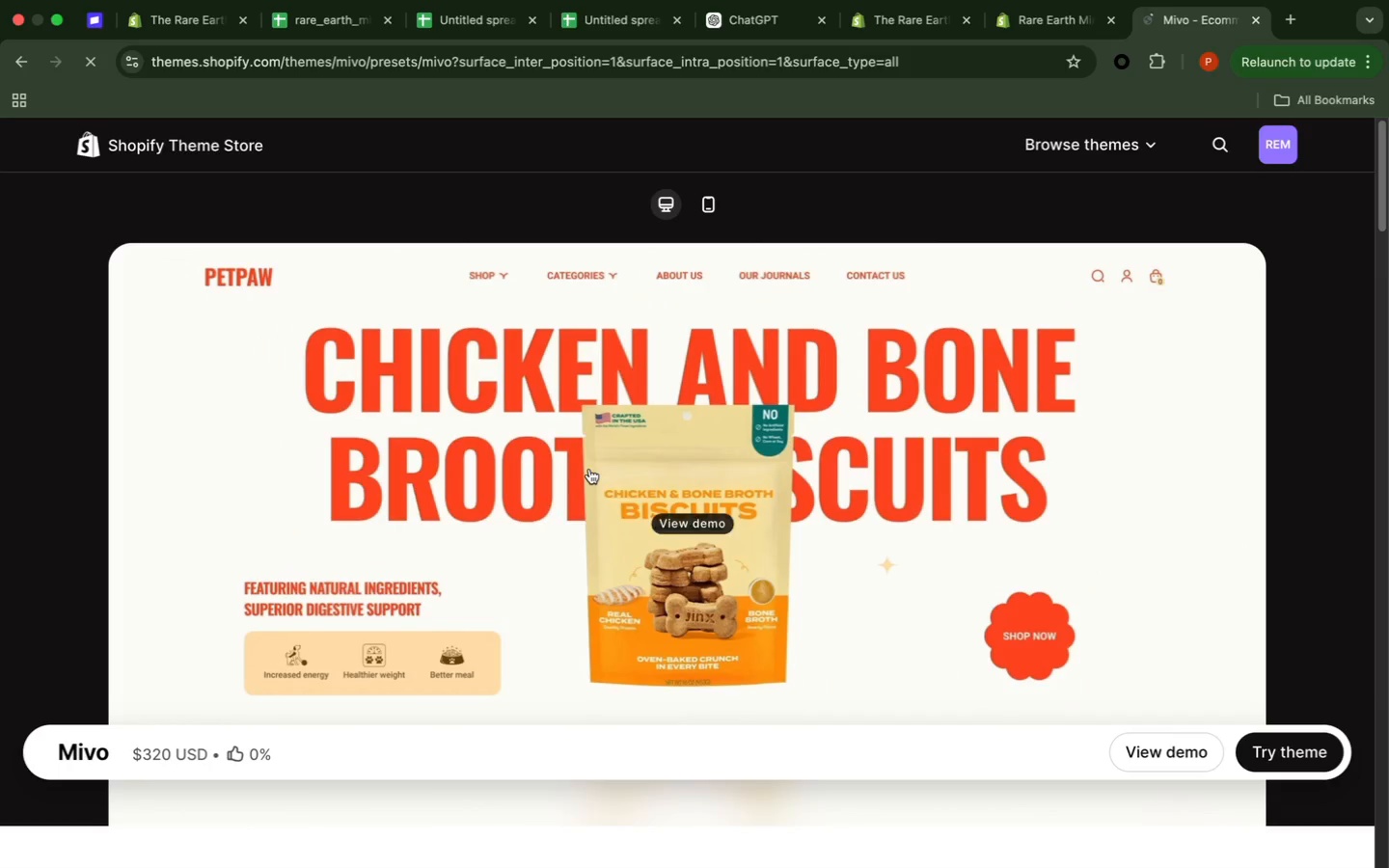 
scroll: coordinate [752, 358], scroll_direction: down, amount: 30.0
 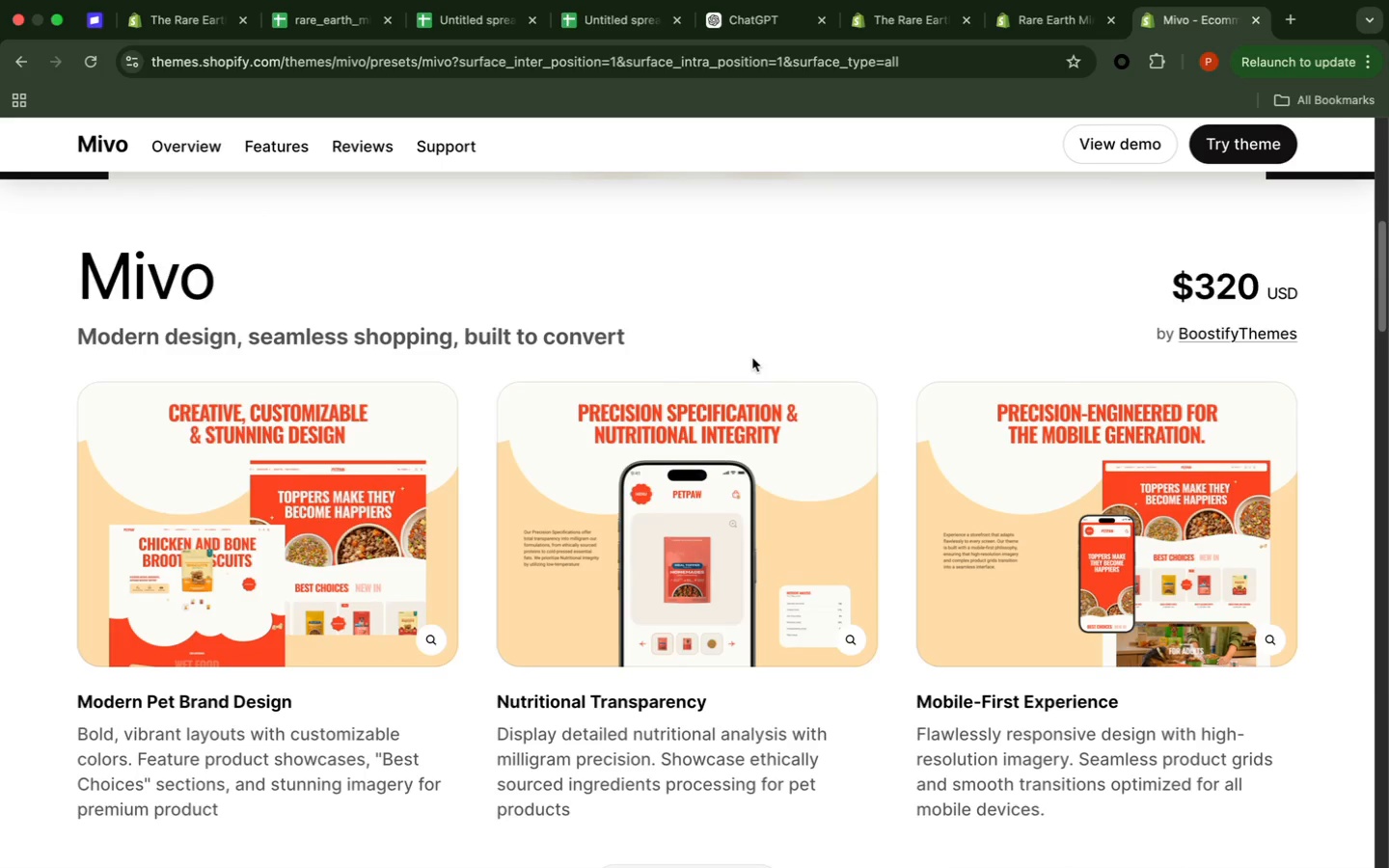 
scroll: coordinate [752, 358], scroll_direction: down, amount: 3.0
 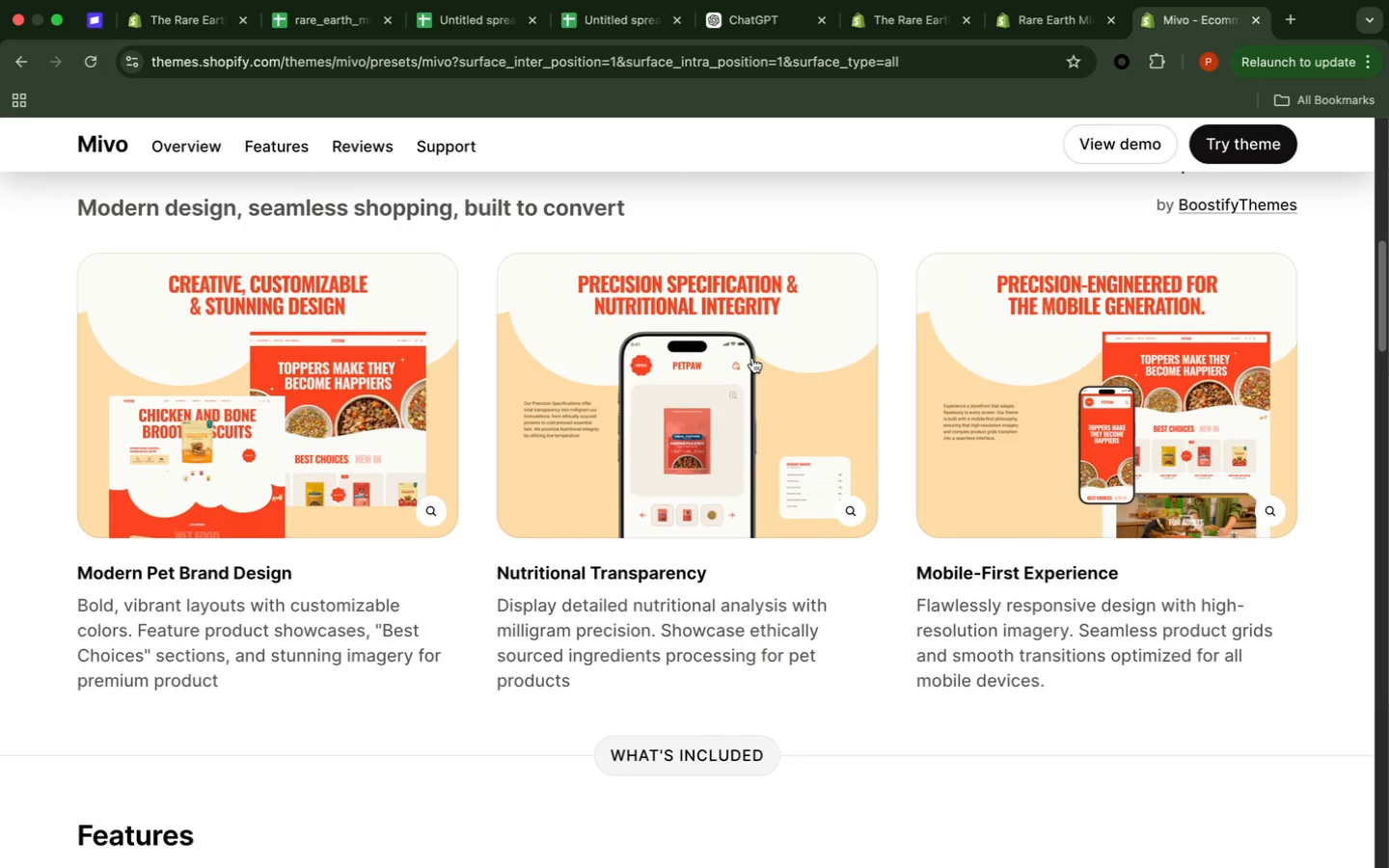 
wait(6.37)
 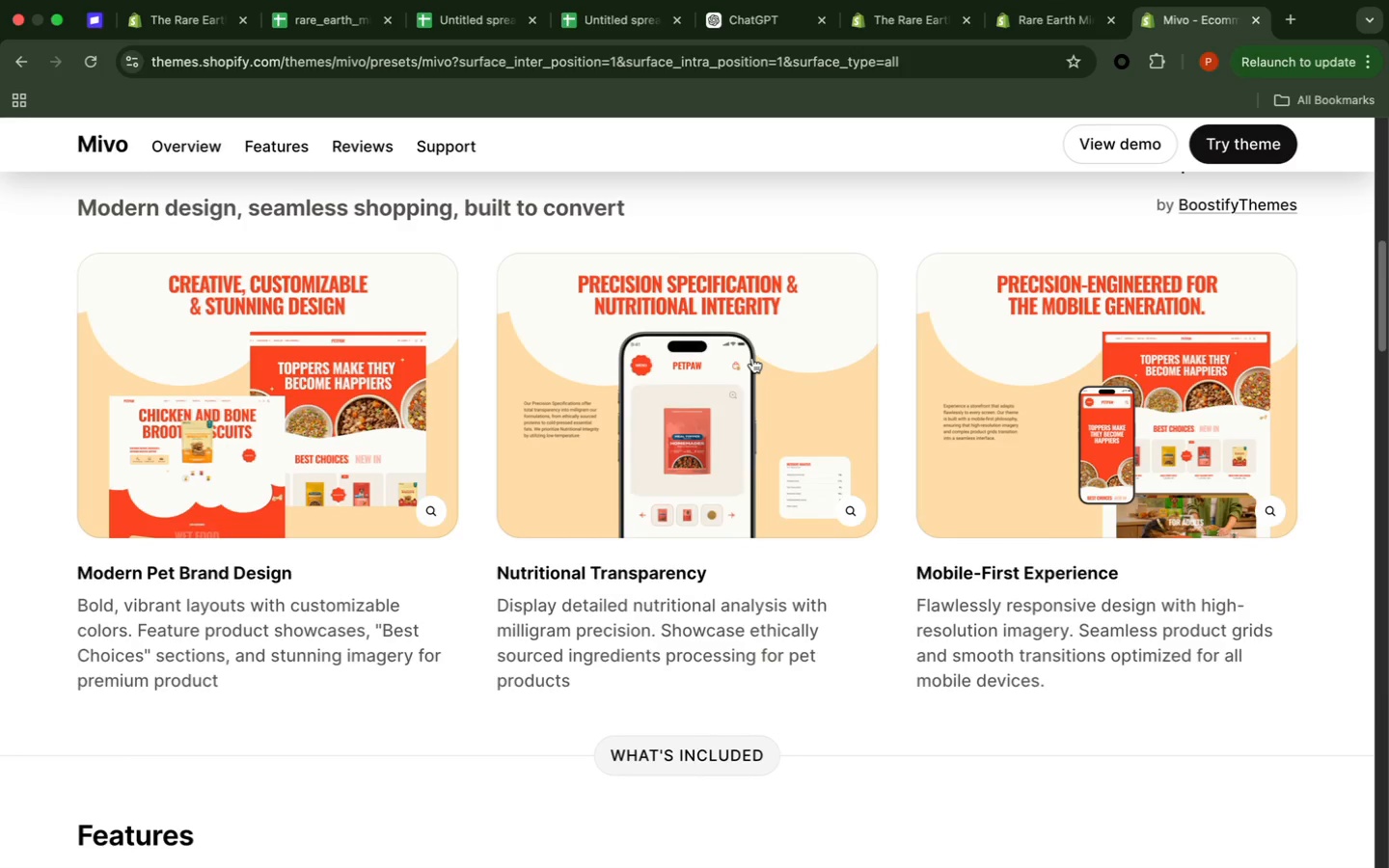 
scroll: coordinate [520, 400], scroll_direction: down, amount: 25.0
 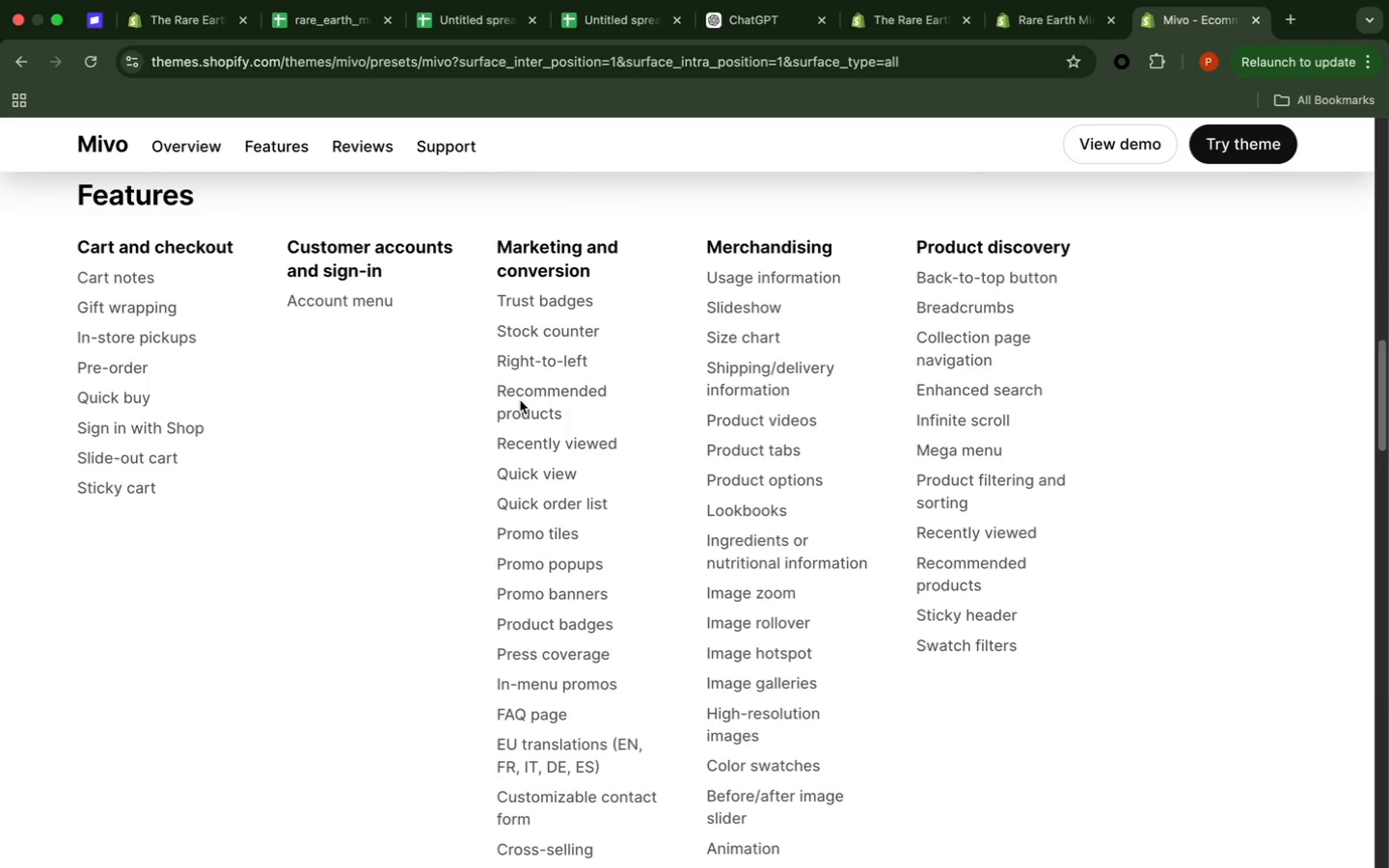 
scroll: coordinate [520, 400], scroll_direction: down, amount: 19.0
 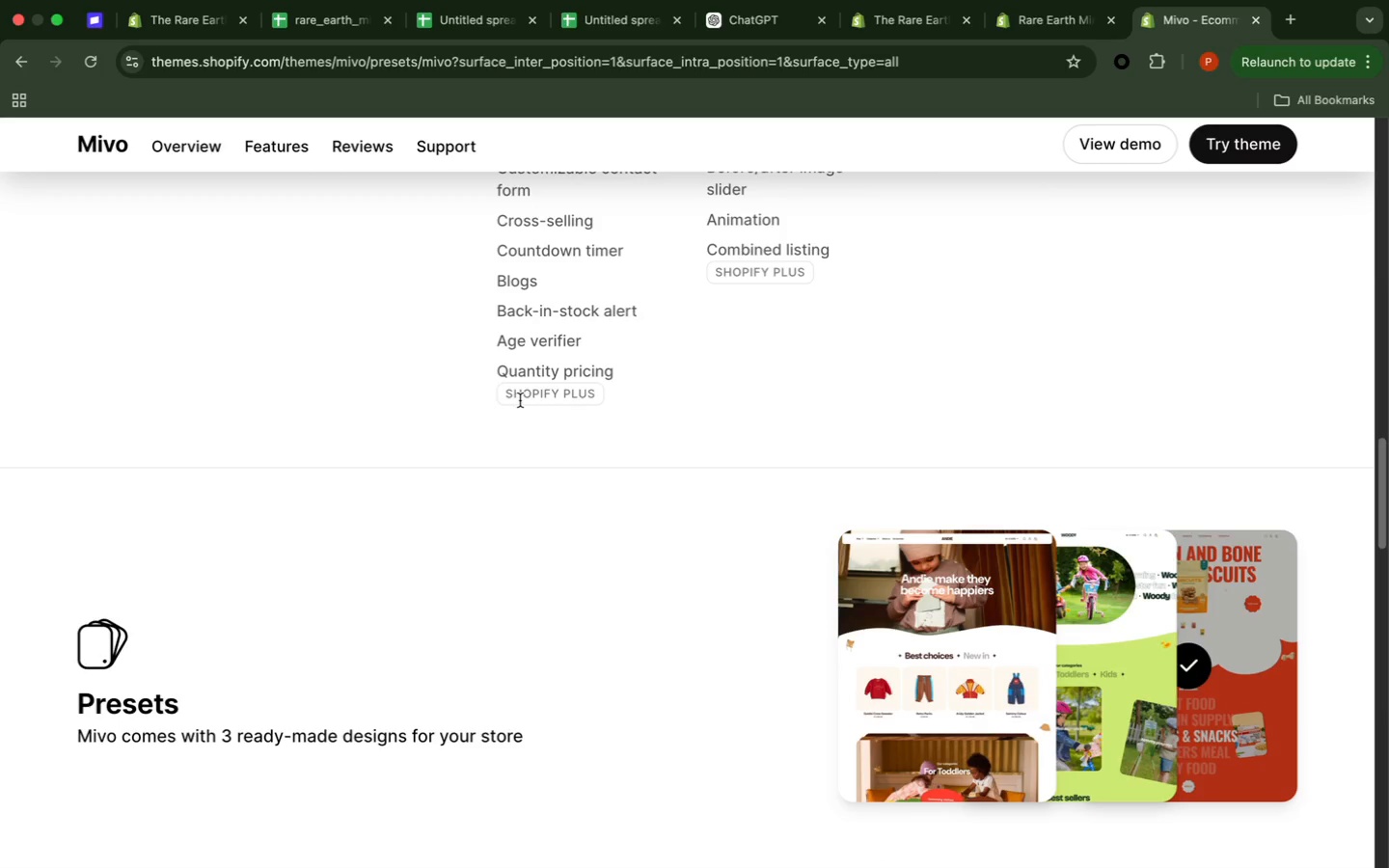 
wait(10.12)
 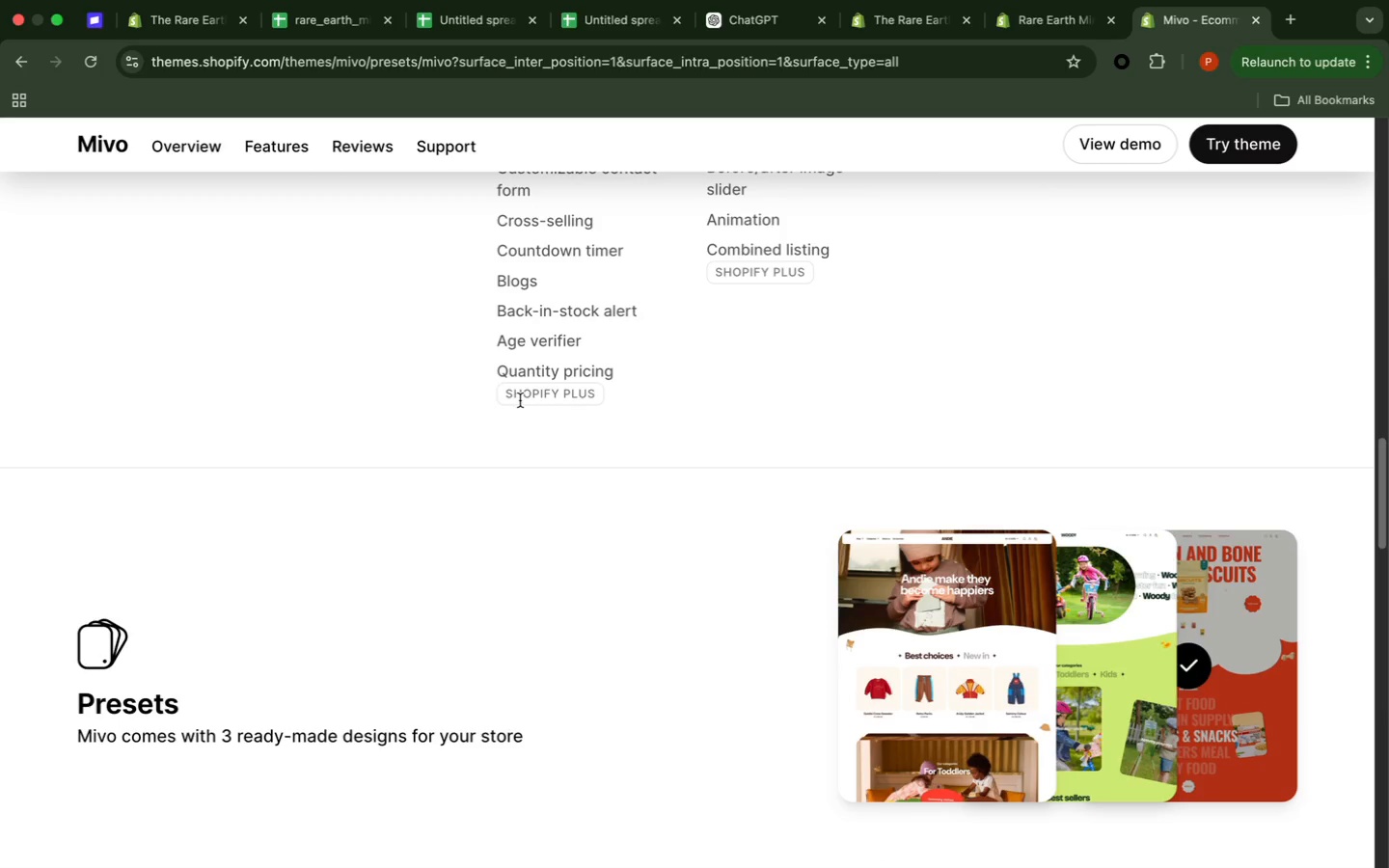 
scroll: coordinate [519, 400], scroll_direction: down, amount: 23.0
 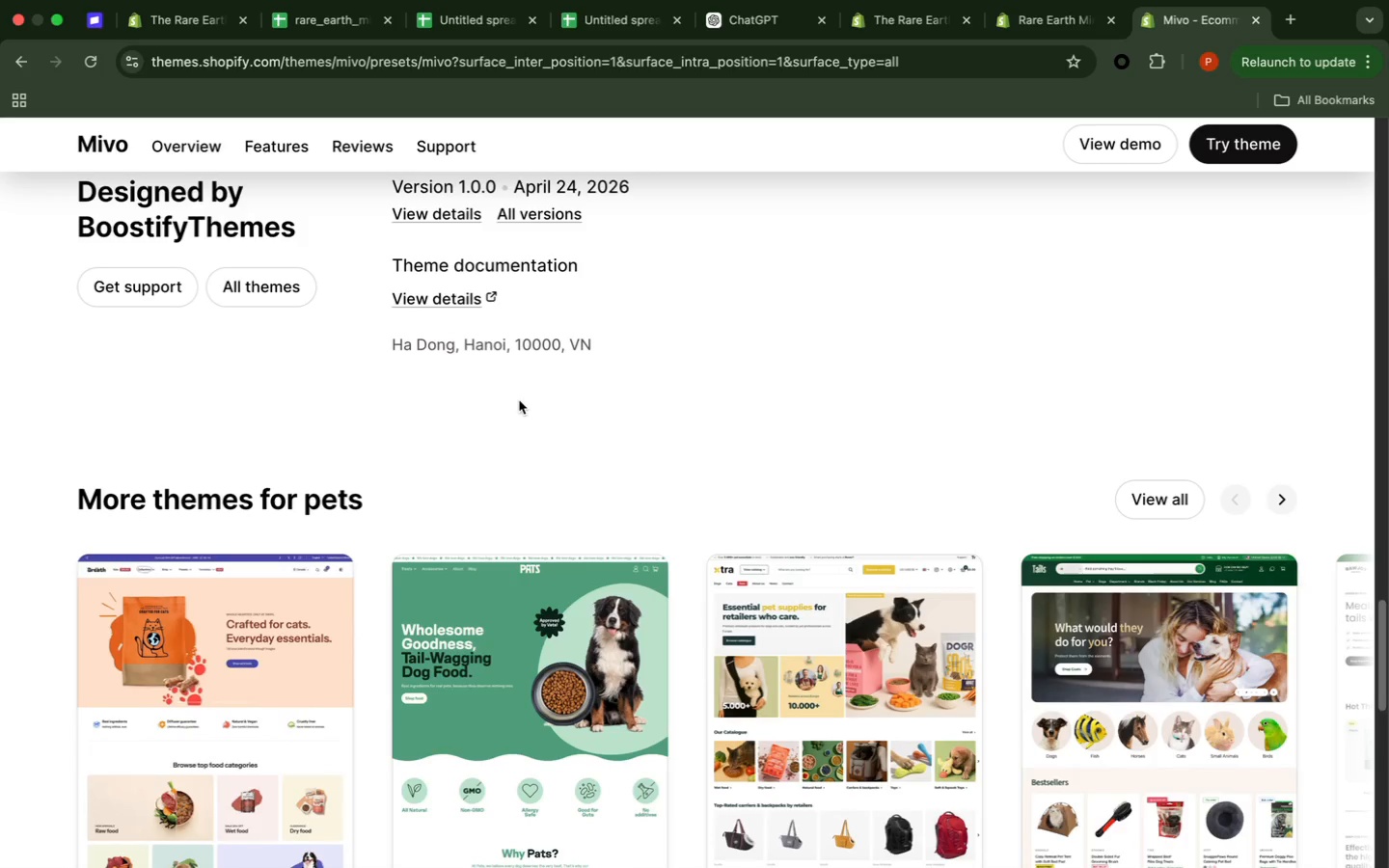 
scroll: coordinate [514, 409], scroll_direction: up, amount: 44.0
 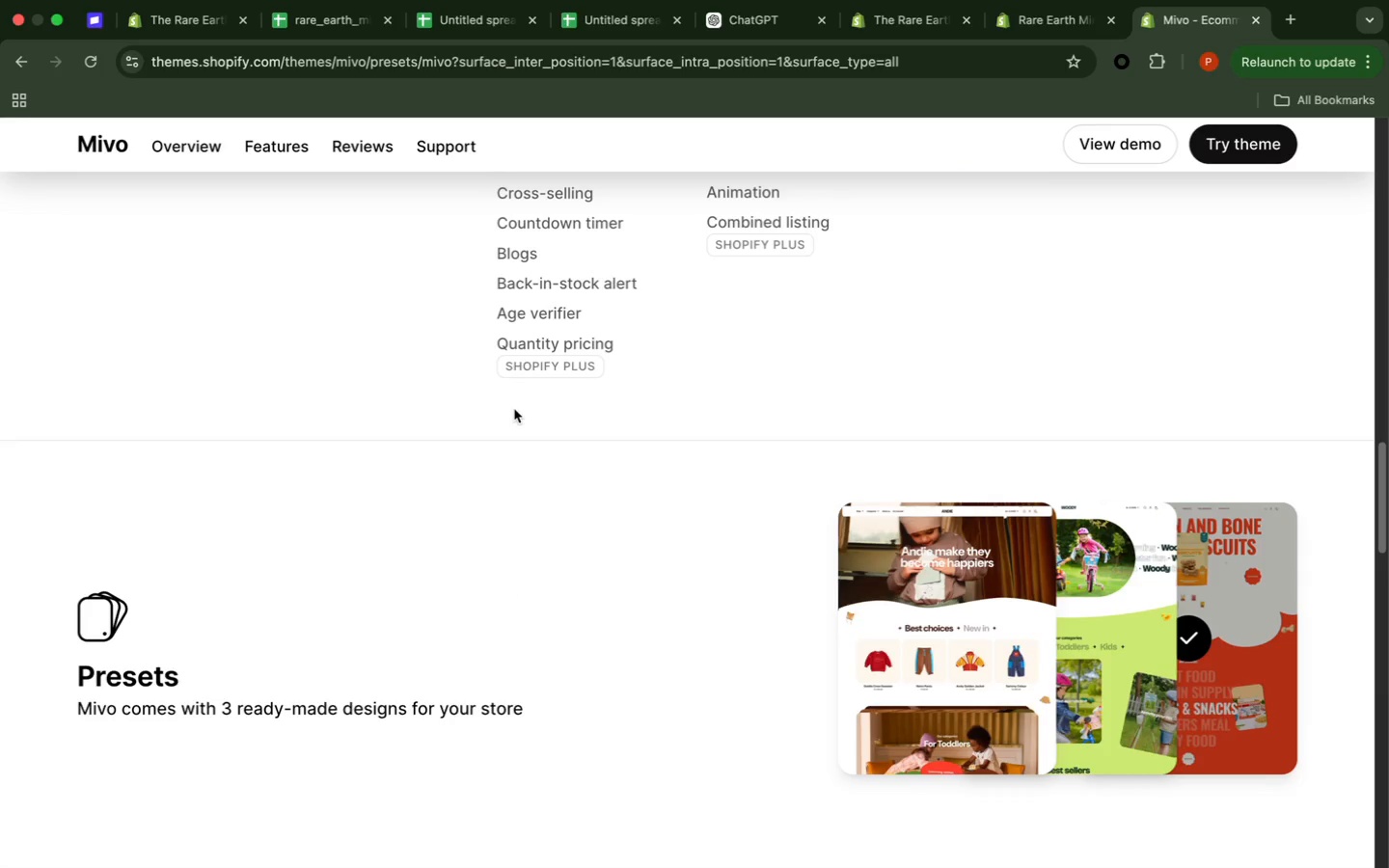 
scroll: coordinate [513, 410], scroll_direction: up, amount: 26.0
 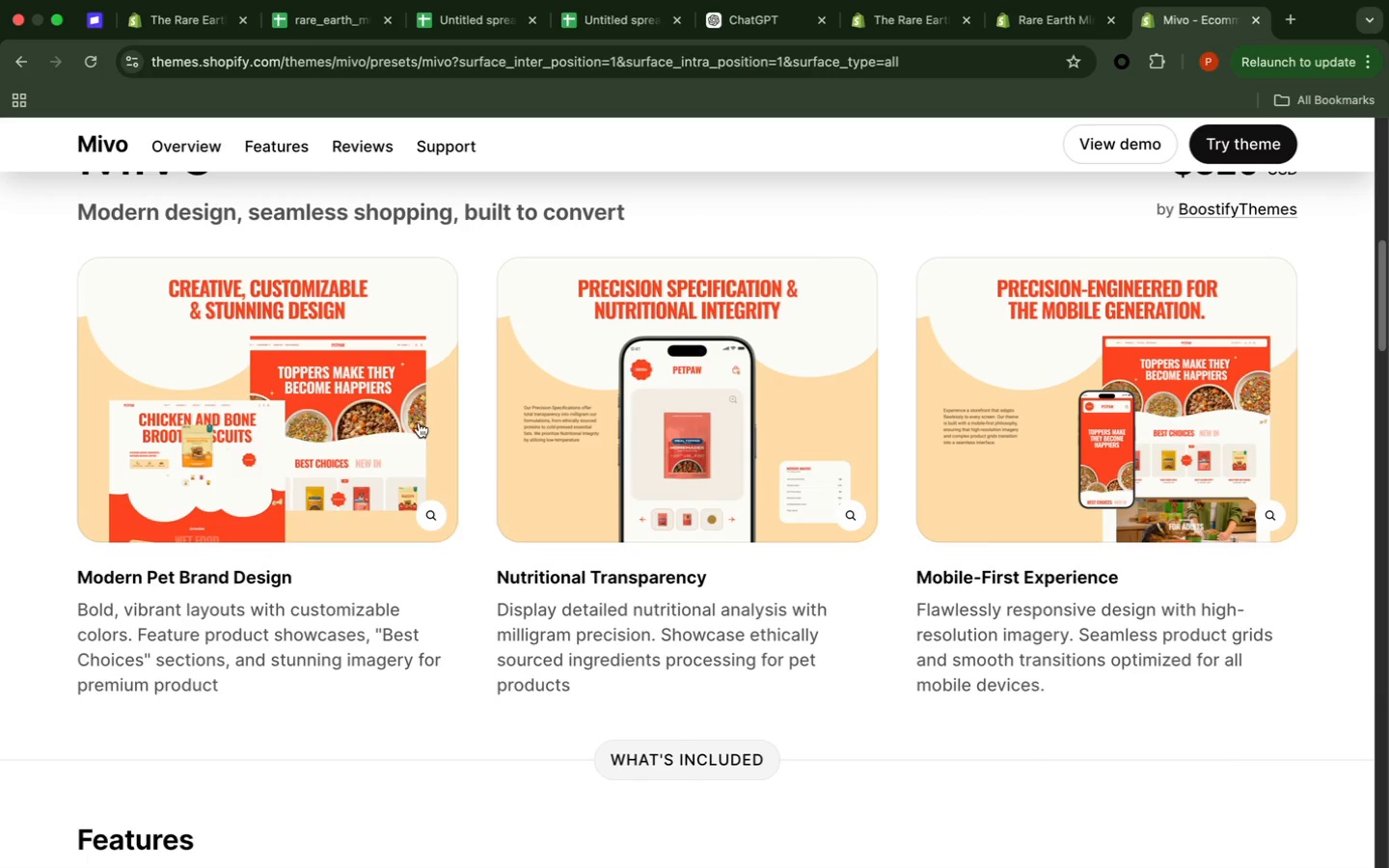 
left_click([411, 421])
 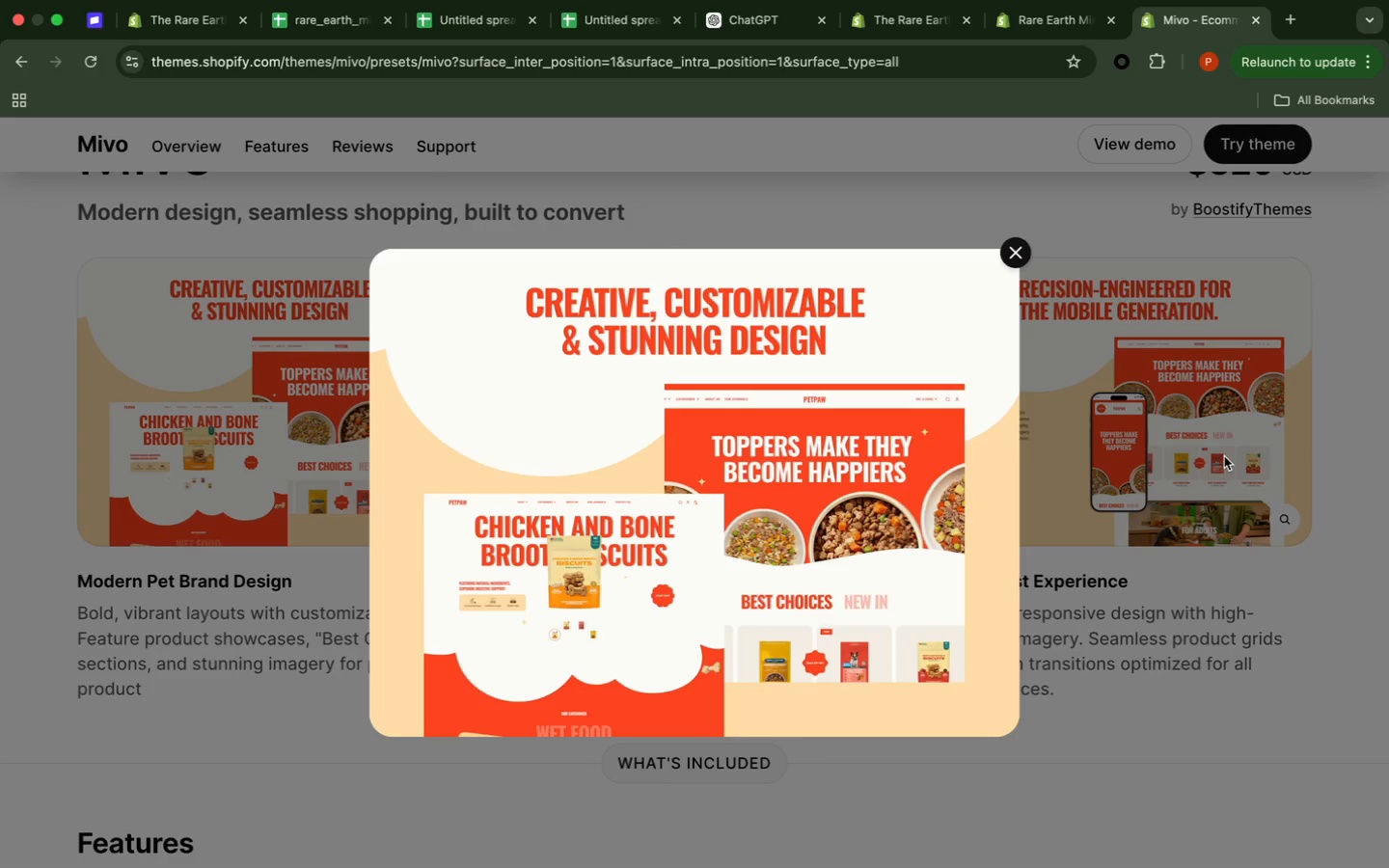 
wait(37.5)
 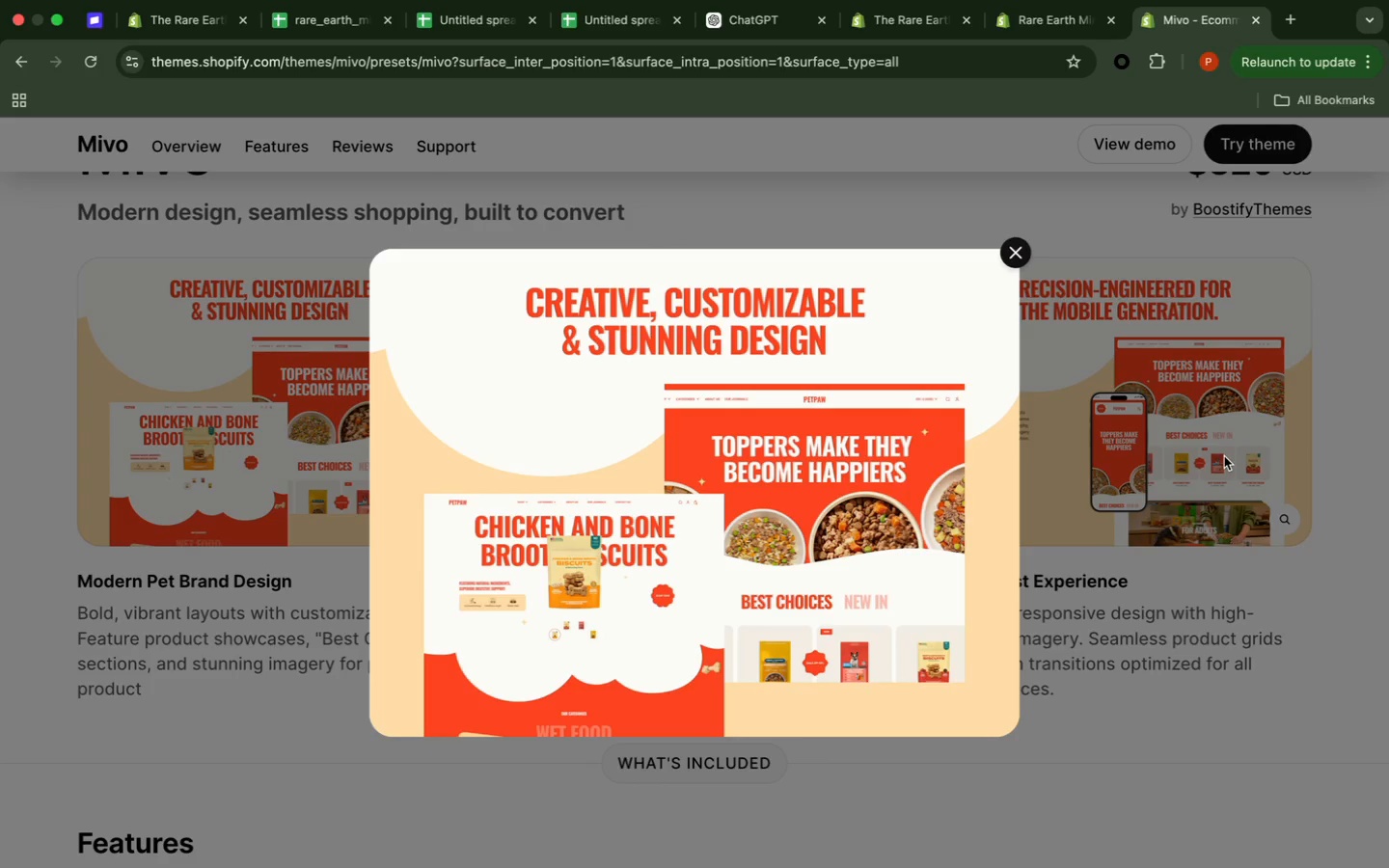 
scroll: coordinate [1224, 456], scroll_direction: down, amount: 6.0
 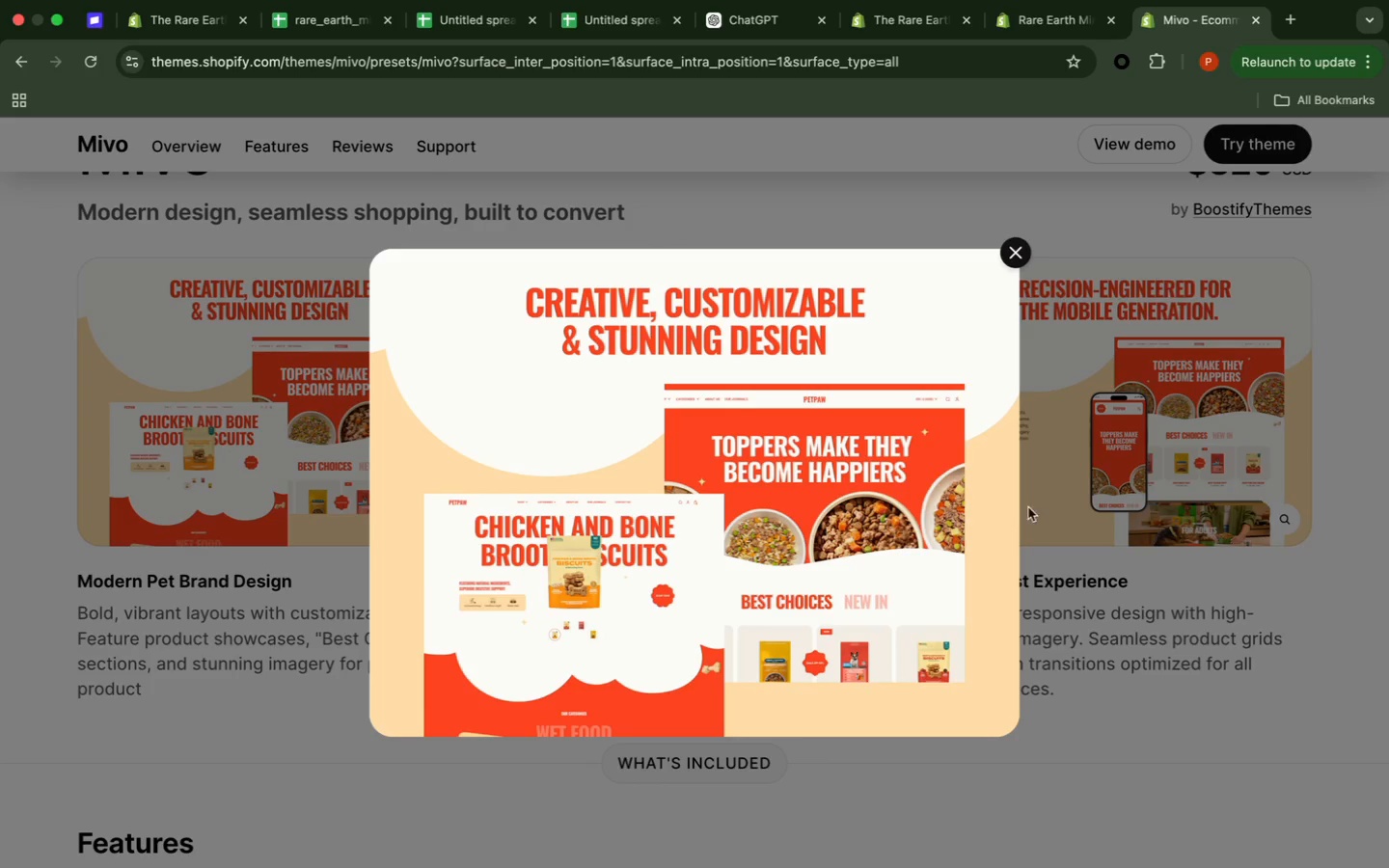 
left_click([1155, 435])
 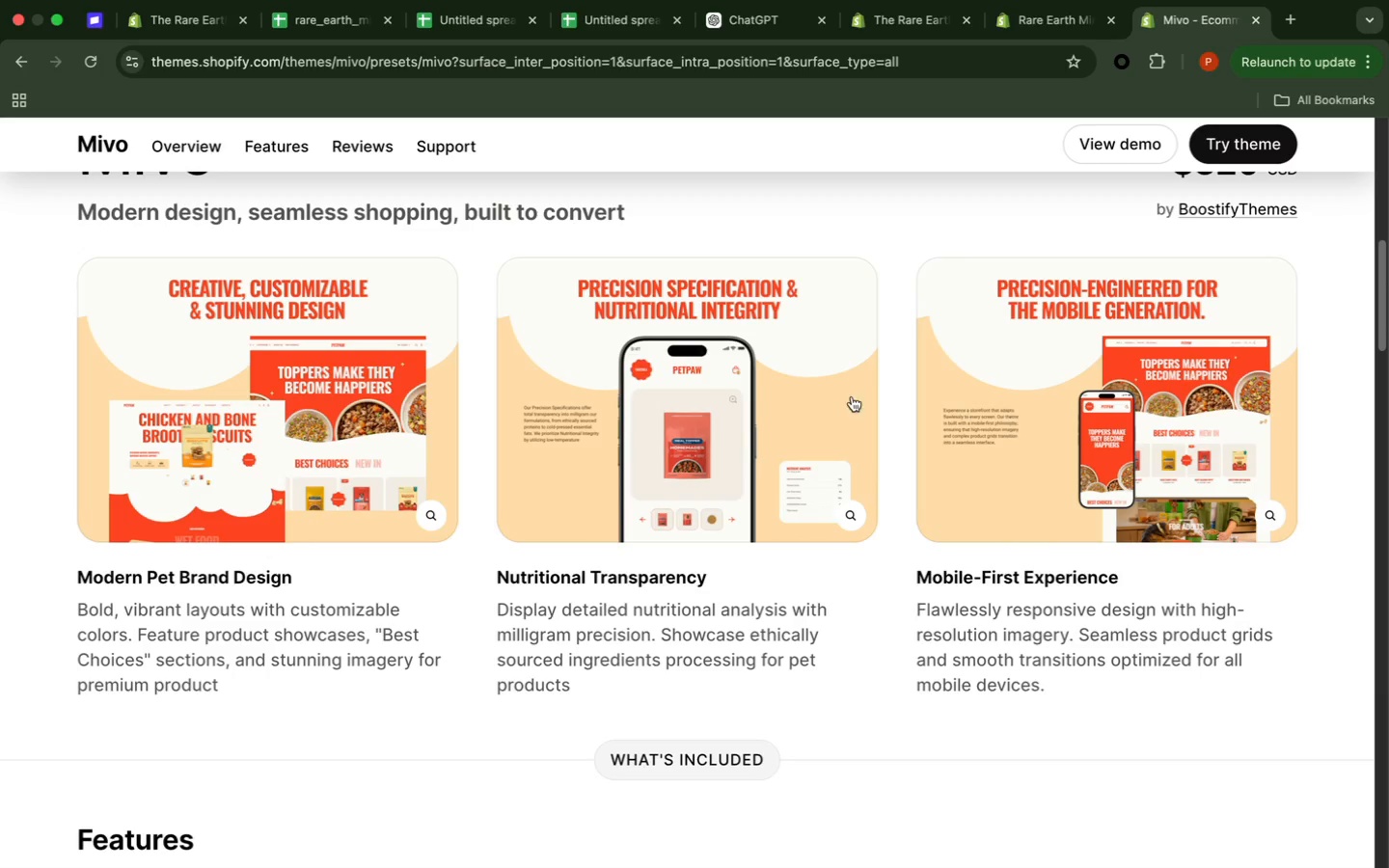 
left_click([756, 398])
 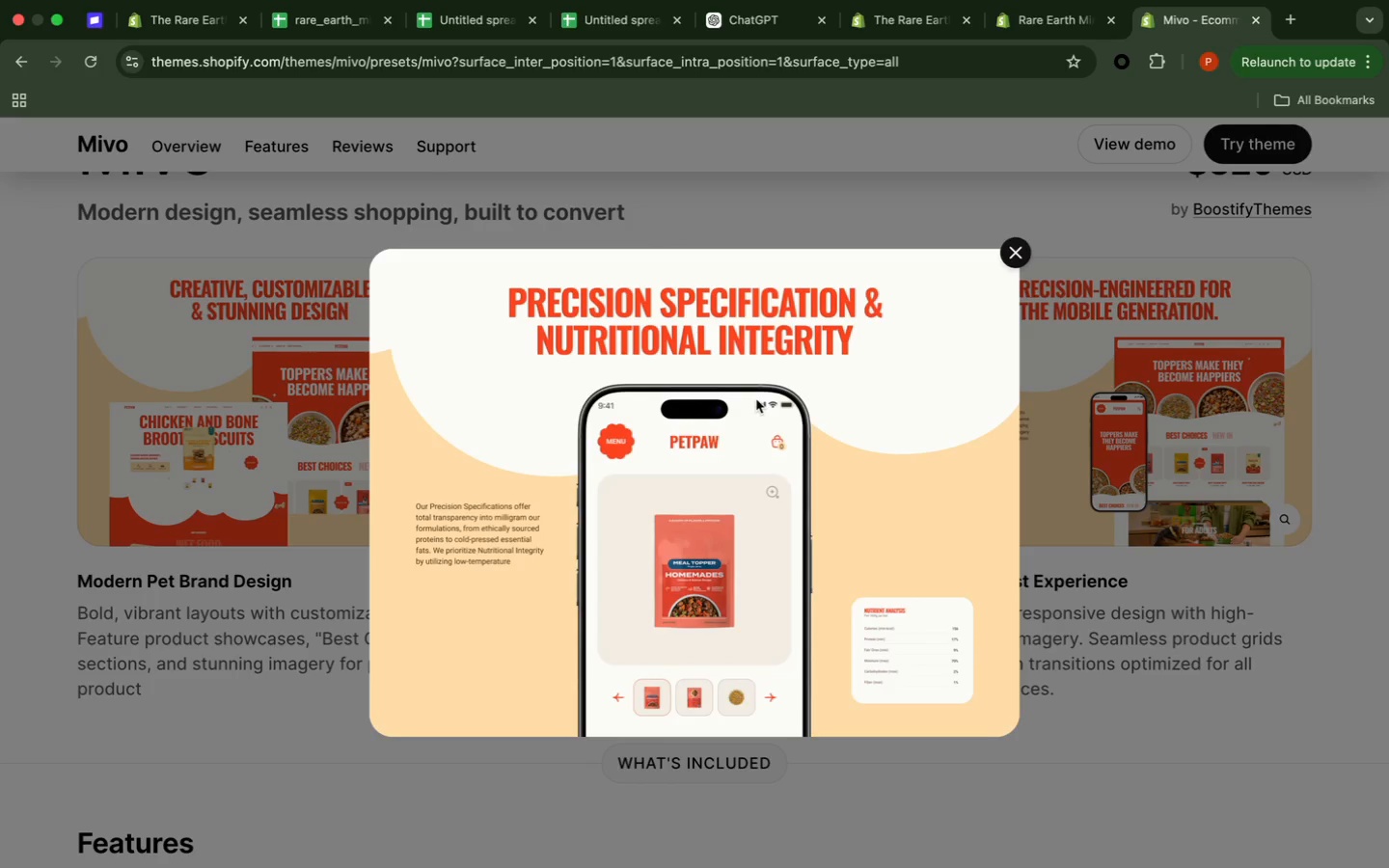 
wait(41.14)
 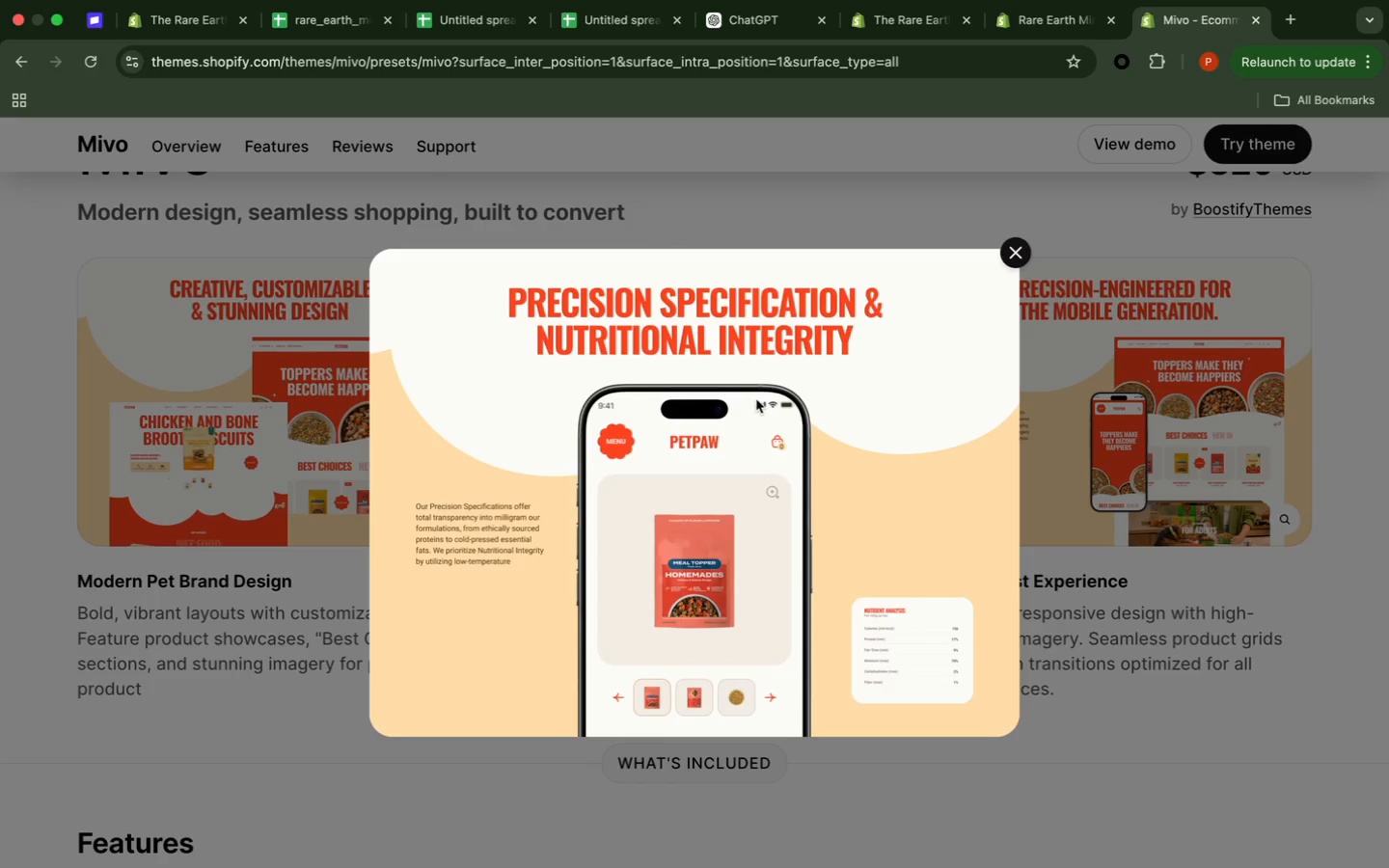 
scroll: coordinate [756, 399], scroll_direction: down, amount: 7.0
 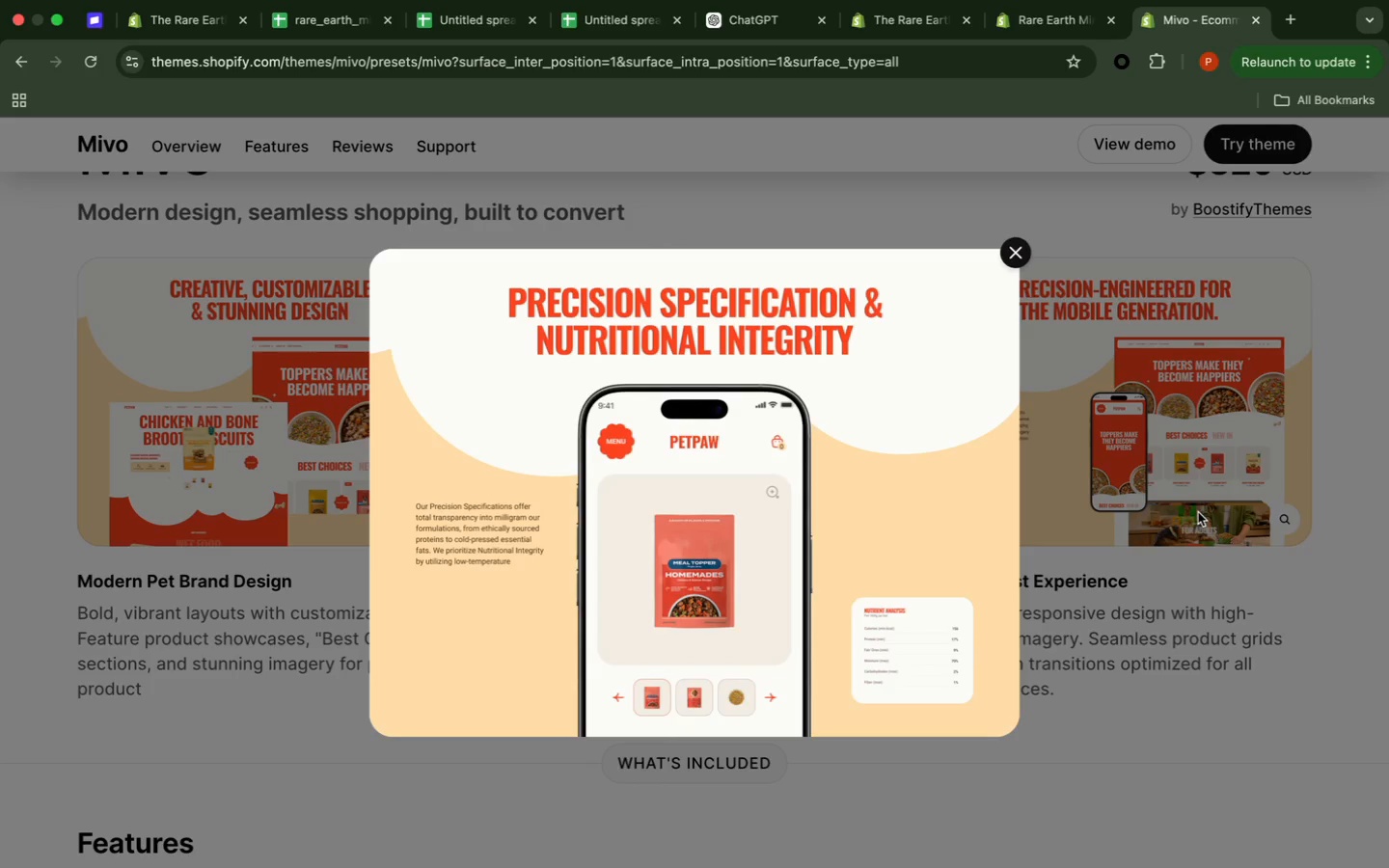 
left_click([1198, 512])
 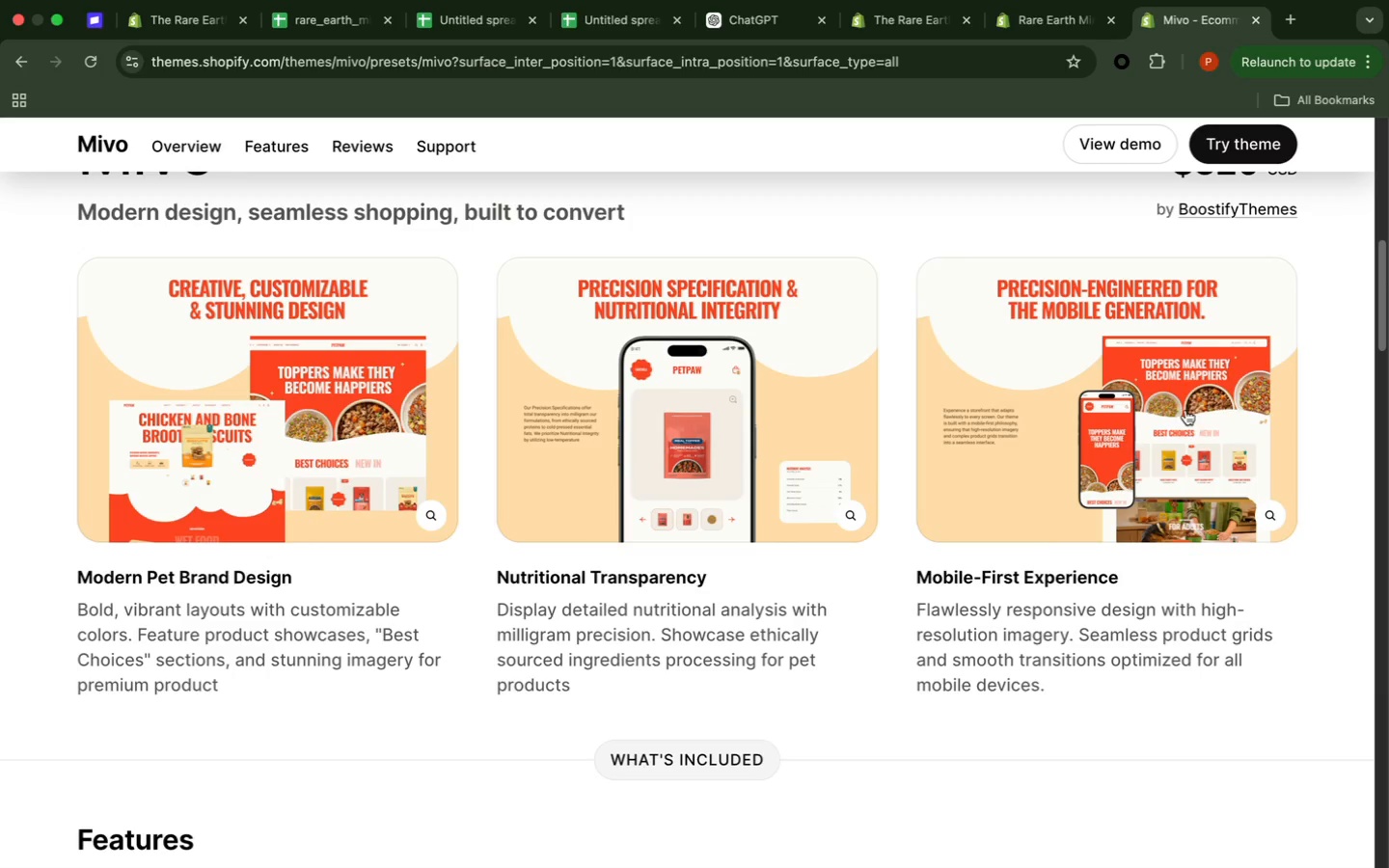 
left_click([1183, 393])
 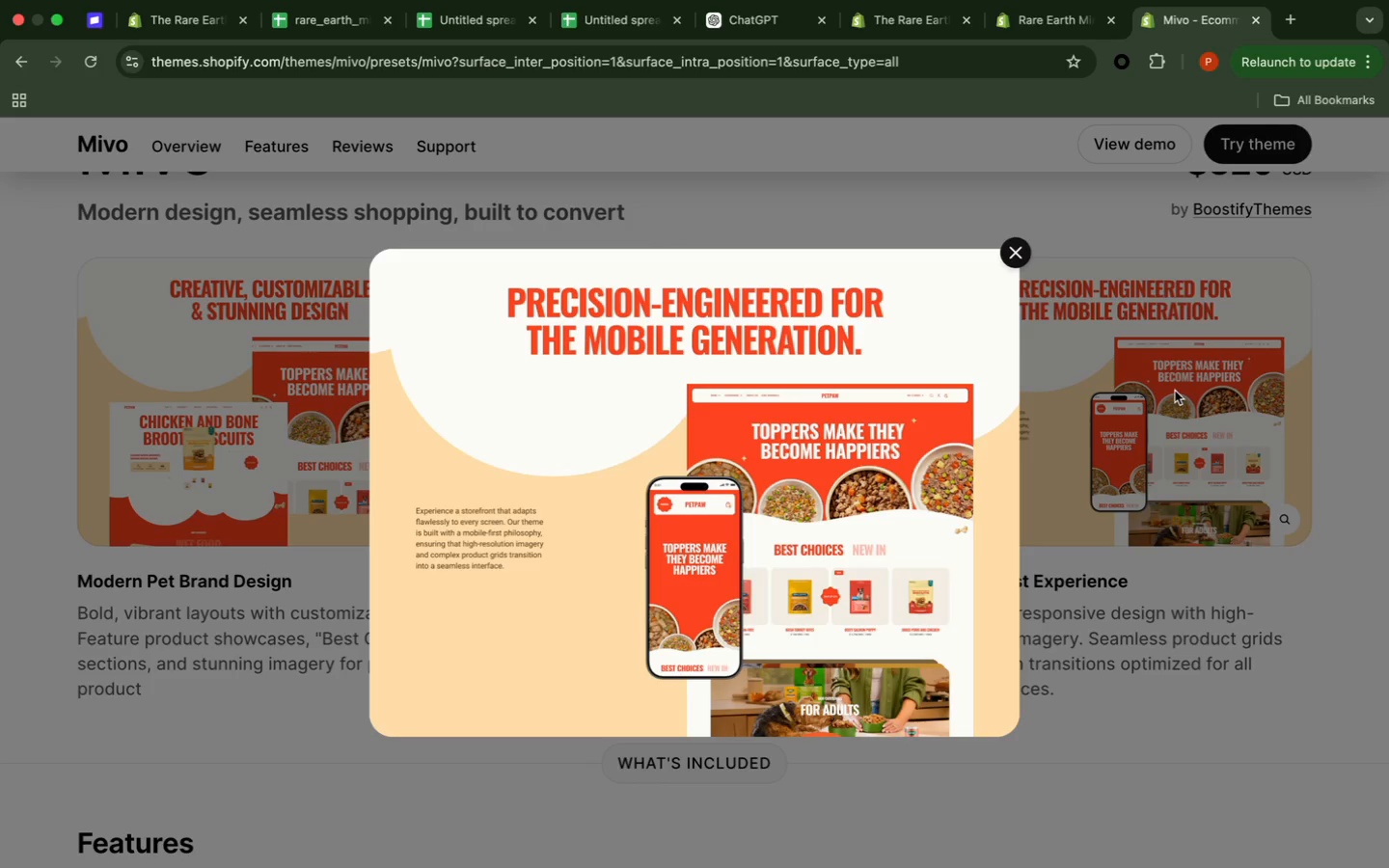 
wait(12.64)
 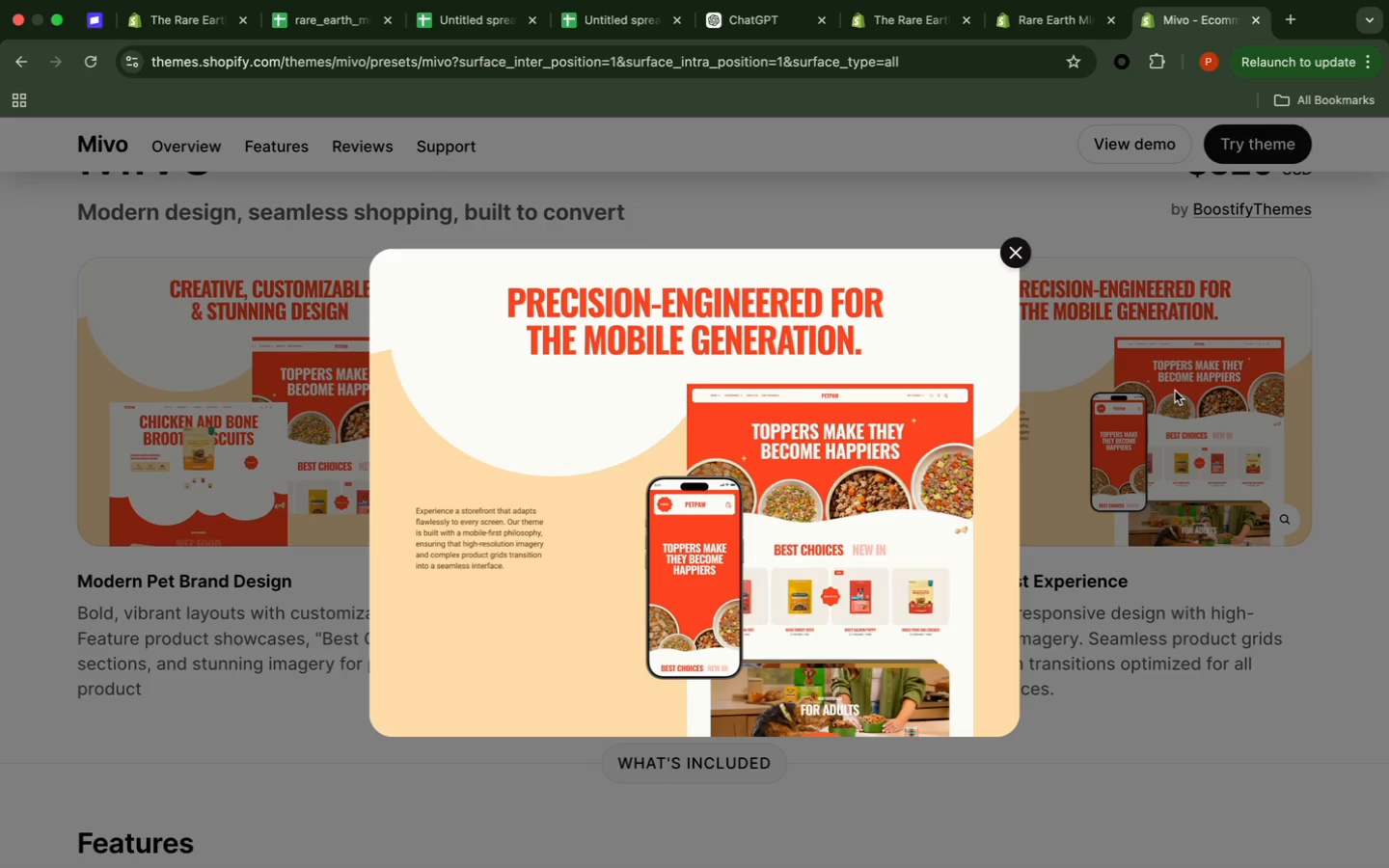 
scroll: coordinate [1174, 392], scroll_direction: down, amount: 10.0
 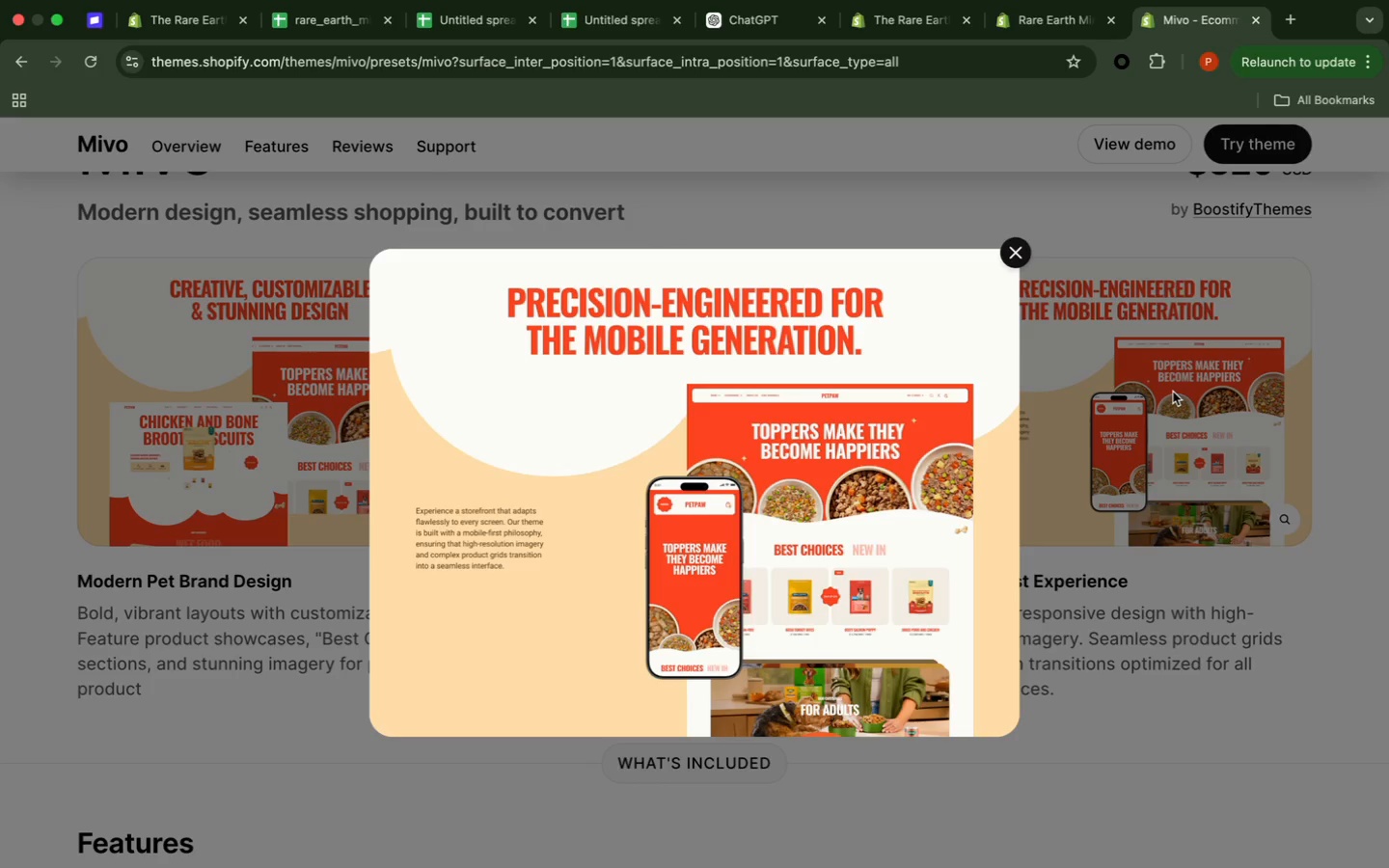 
wait(12.28)
 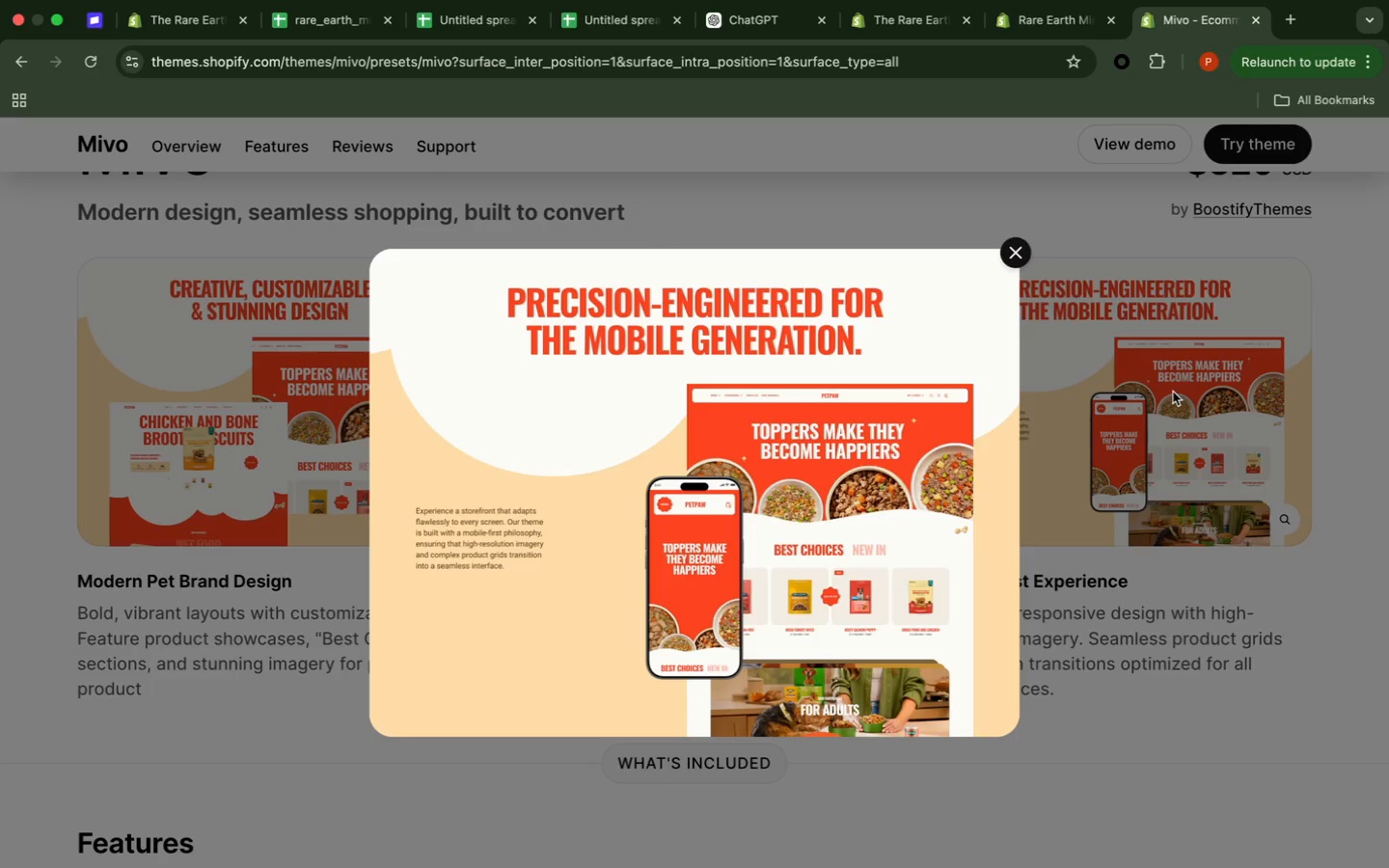 
scroll: coordinate [1173, 392], scroll_direction: down, amount: 2.0
 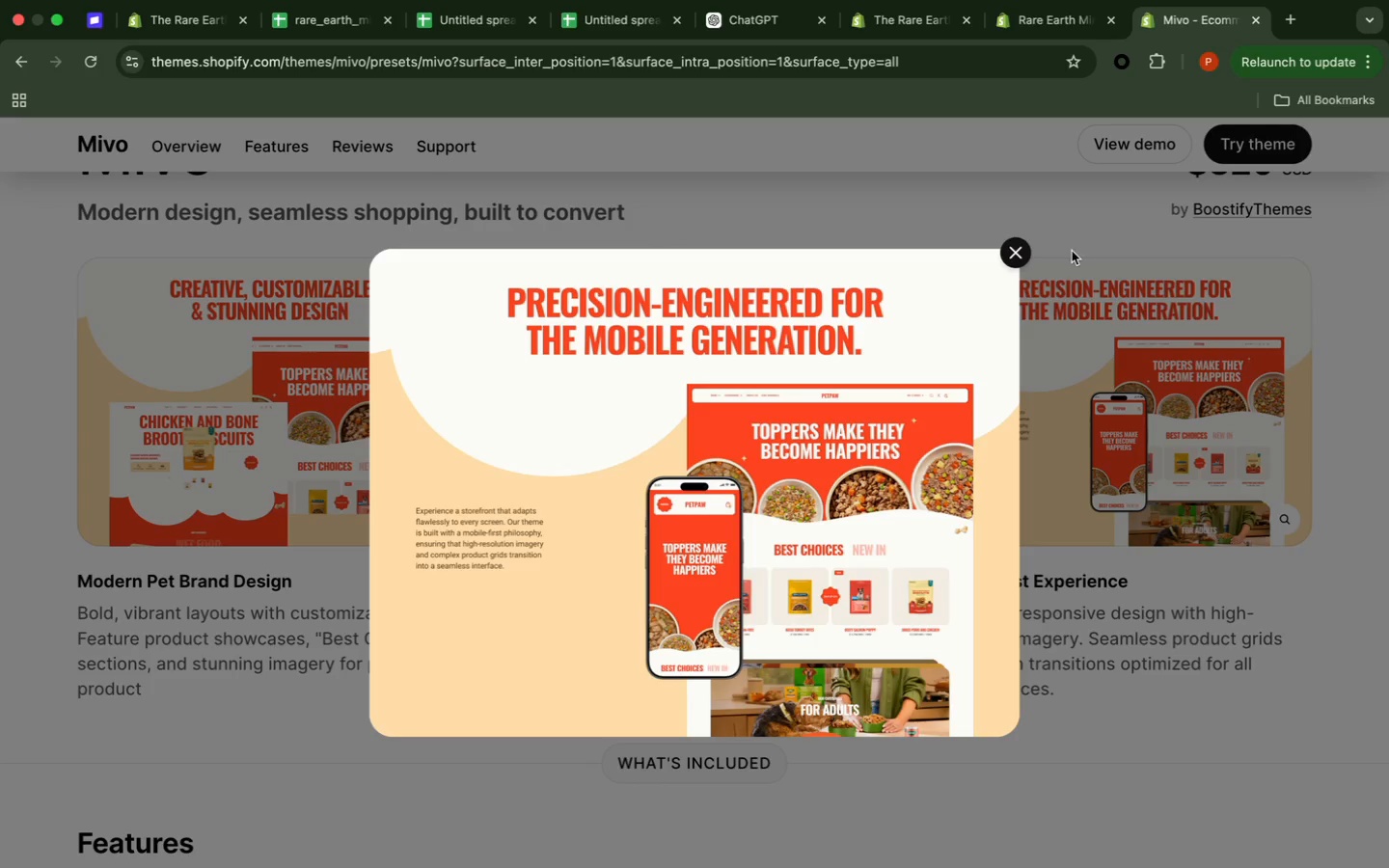 
left_click([1015, 255])
 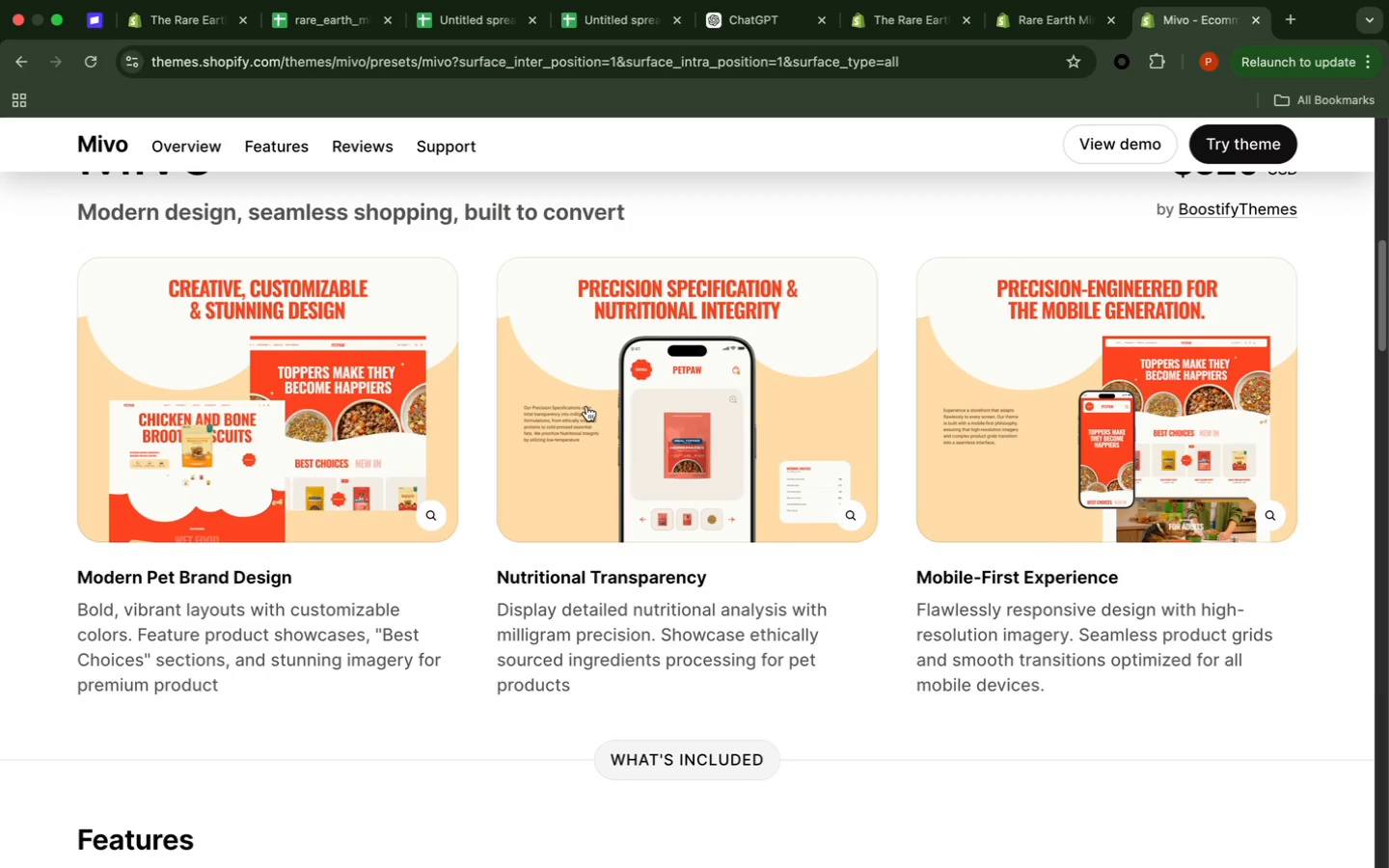 
scroll: coordinate [586, 412], scroll_direction: up, amount: 50.0
 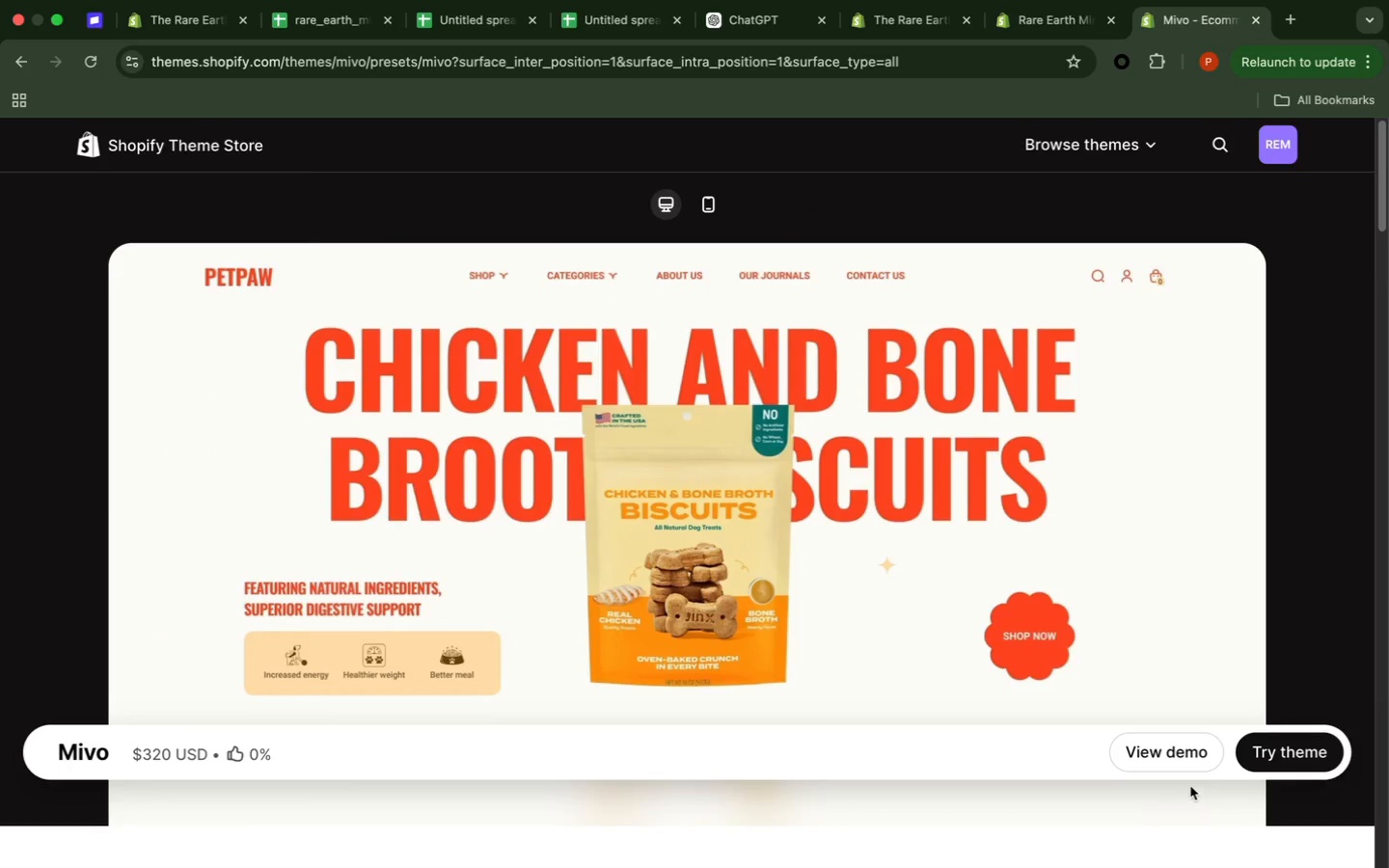 
left_click([1175, 746])
 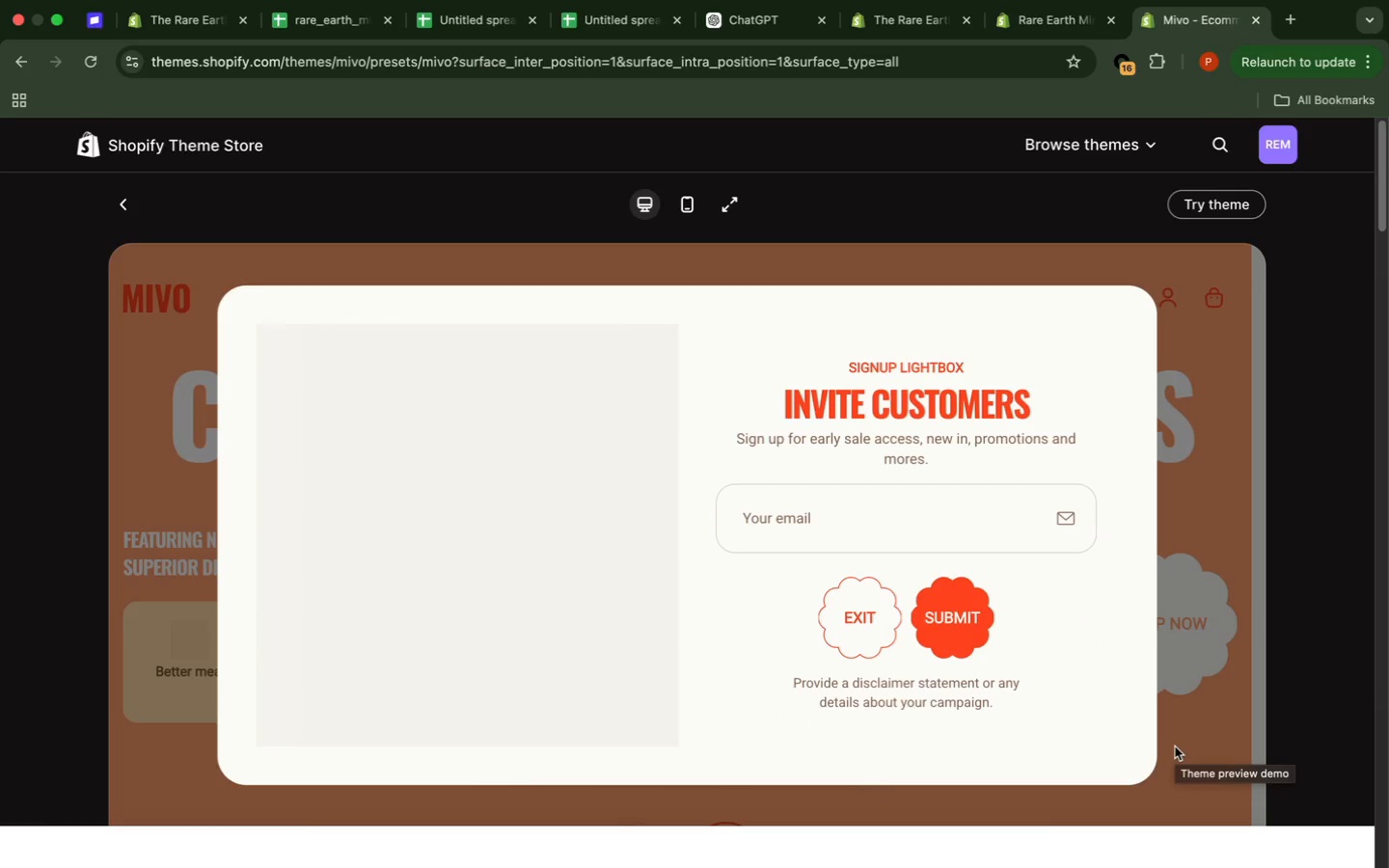 
wait(25.09)
 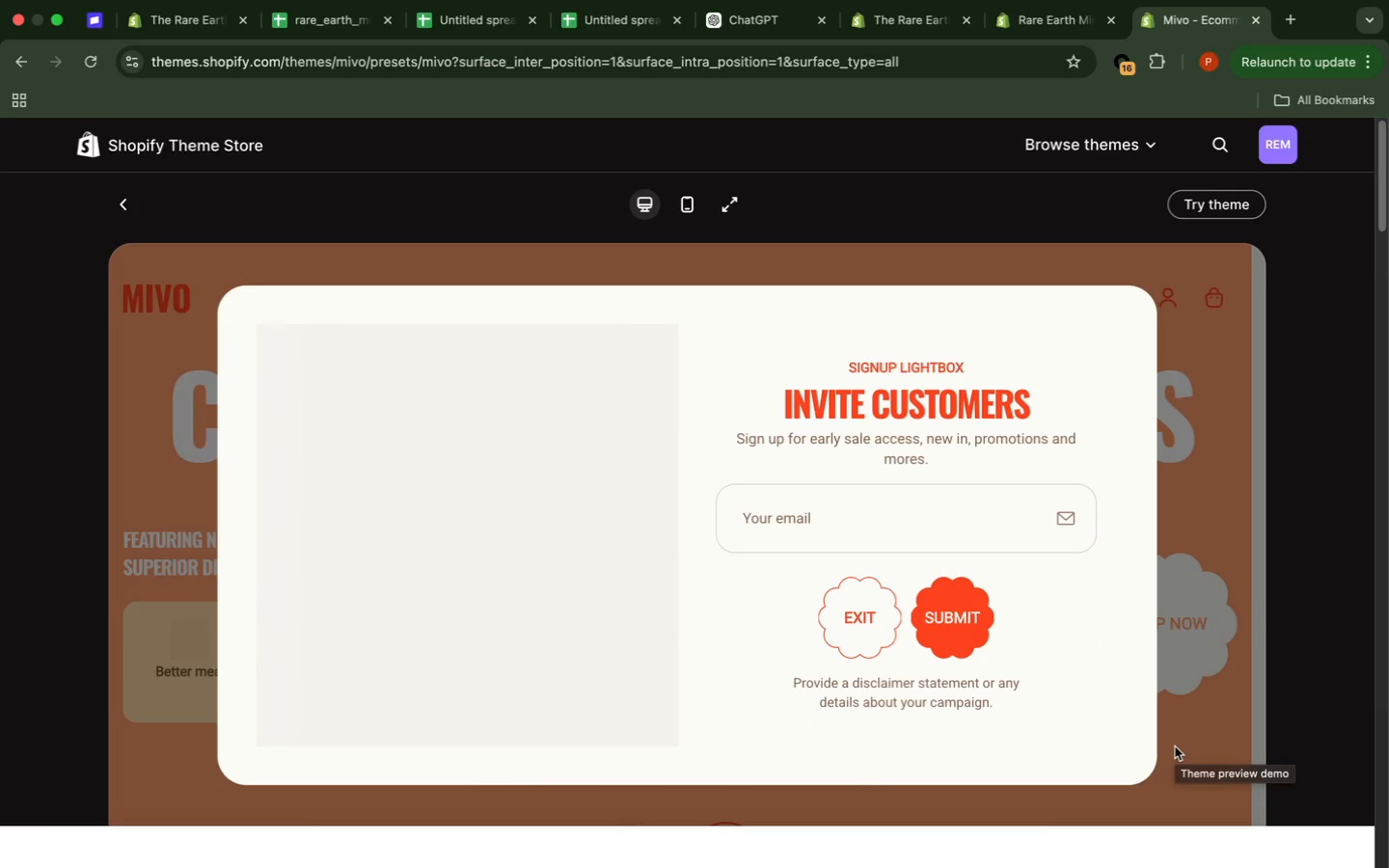 
left_click([687, 206])
 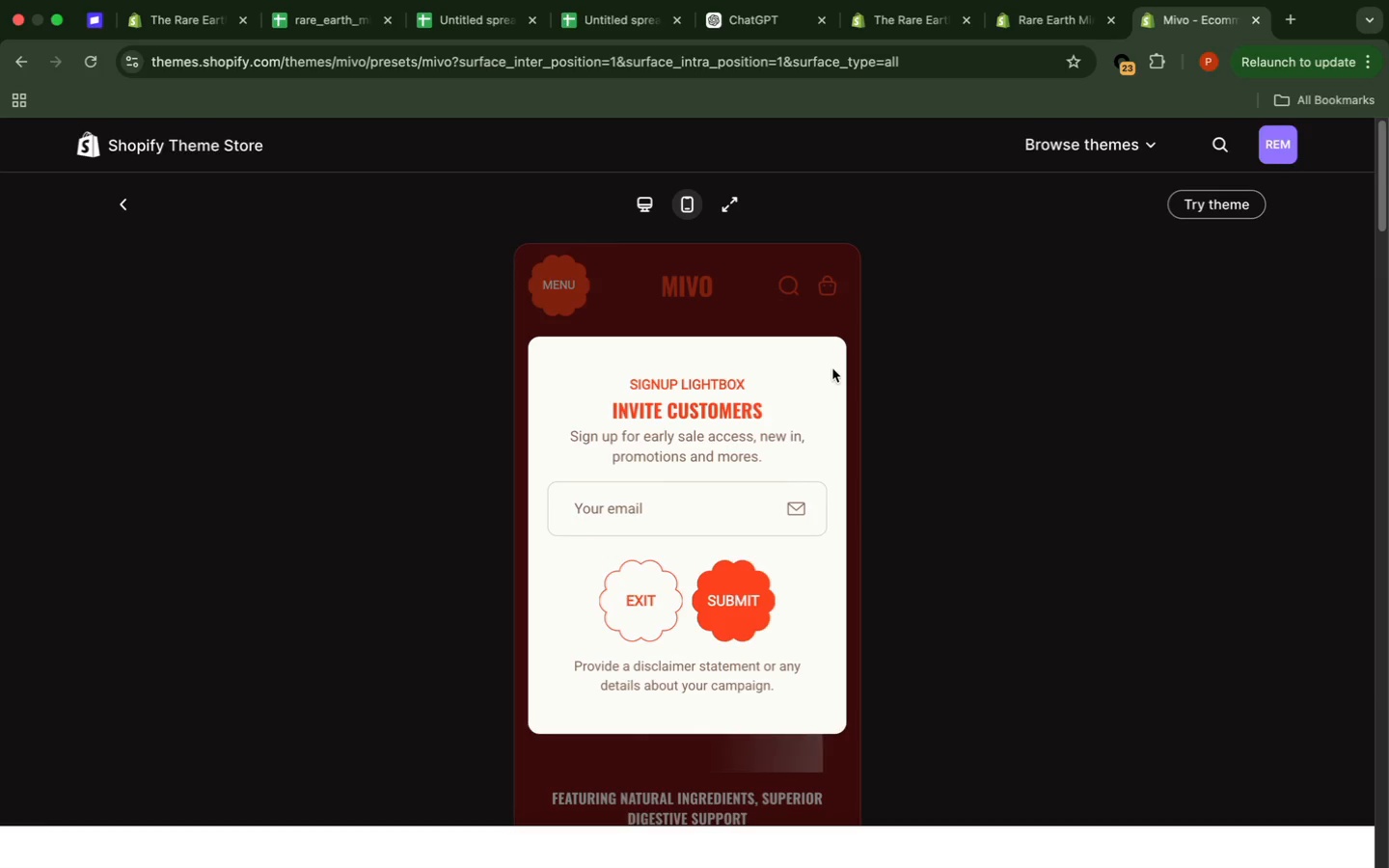 
scroll: coordinate [831, 368], scroll_direction: down, amount: 5.0
 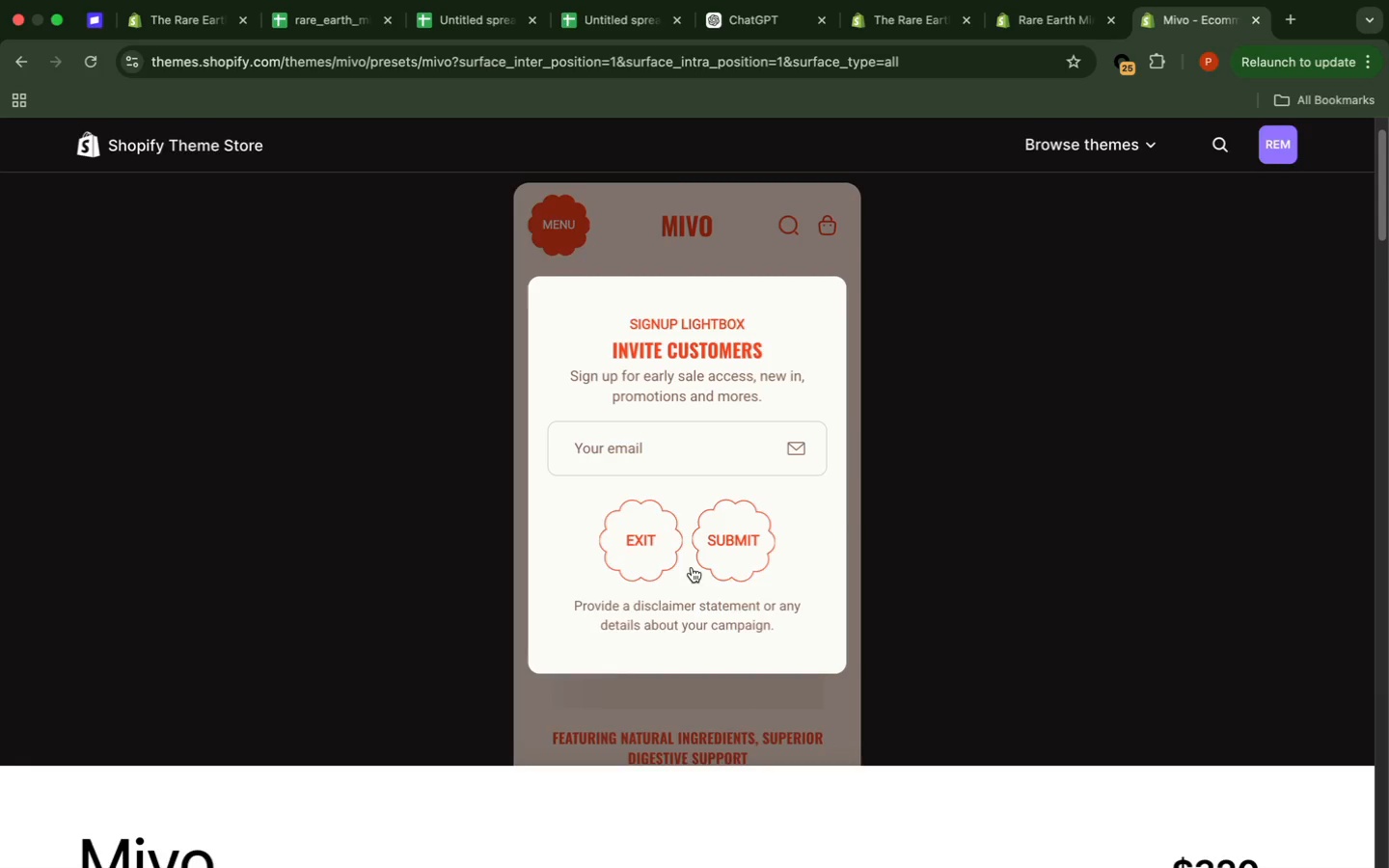 
left_click([610, 535])
 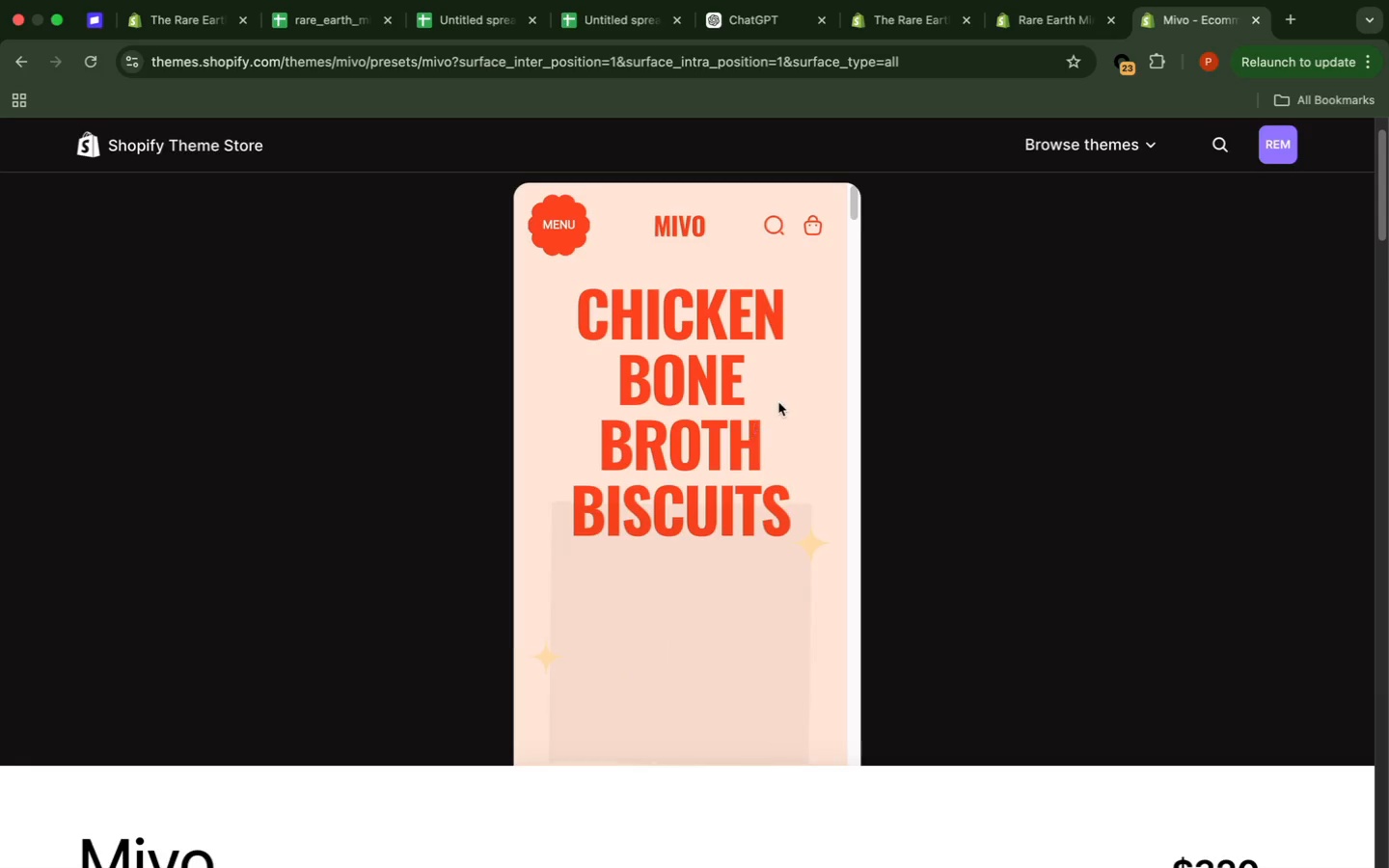 
left_click([776, 397])
 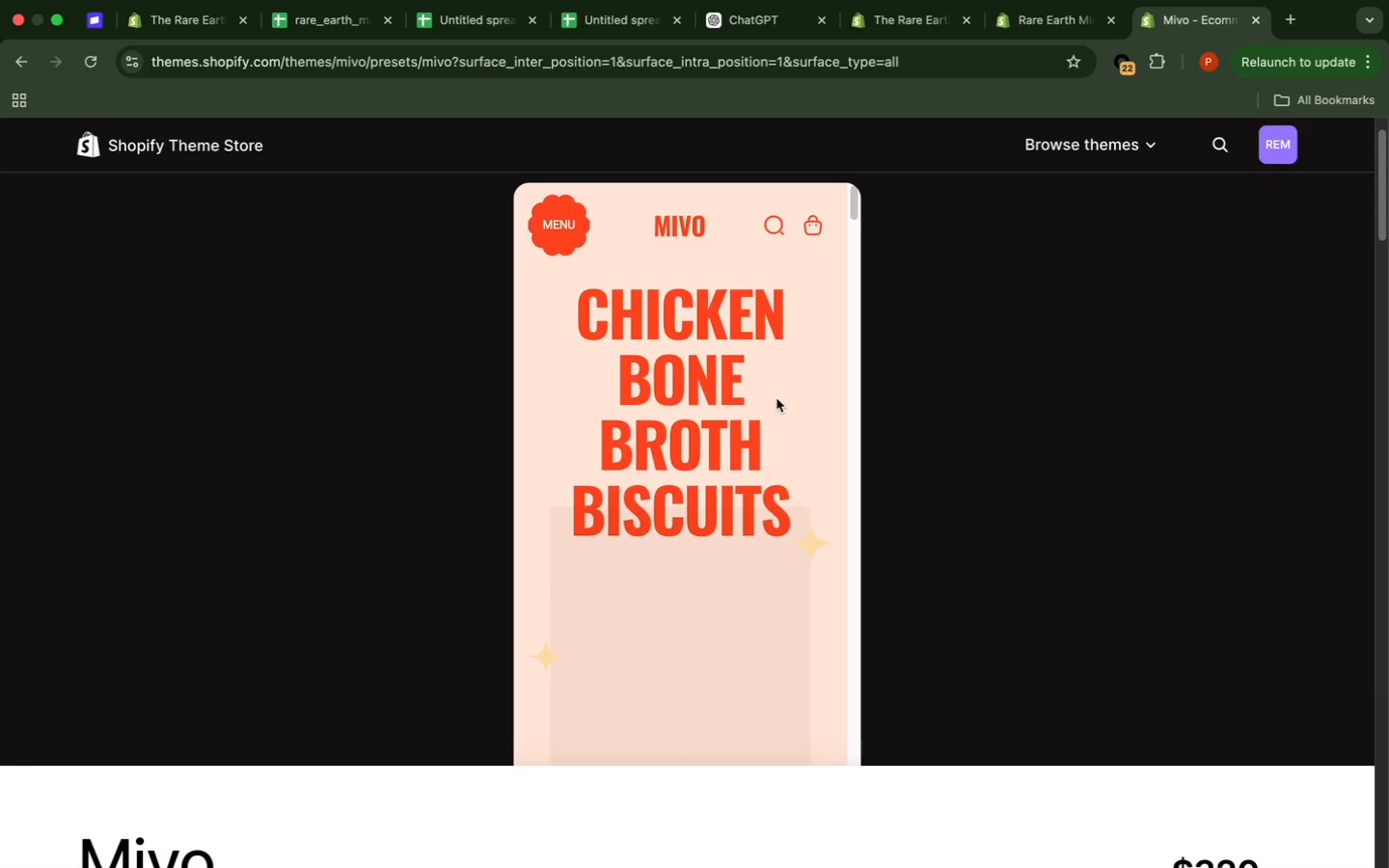 
scroll: coordinate [806, 483], scroll_direction: down, amount: 10.0
 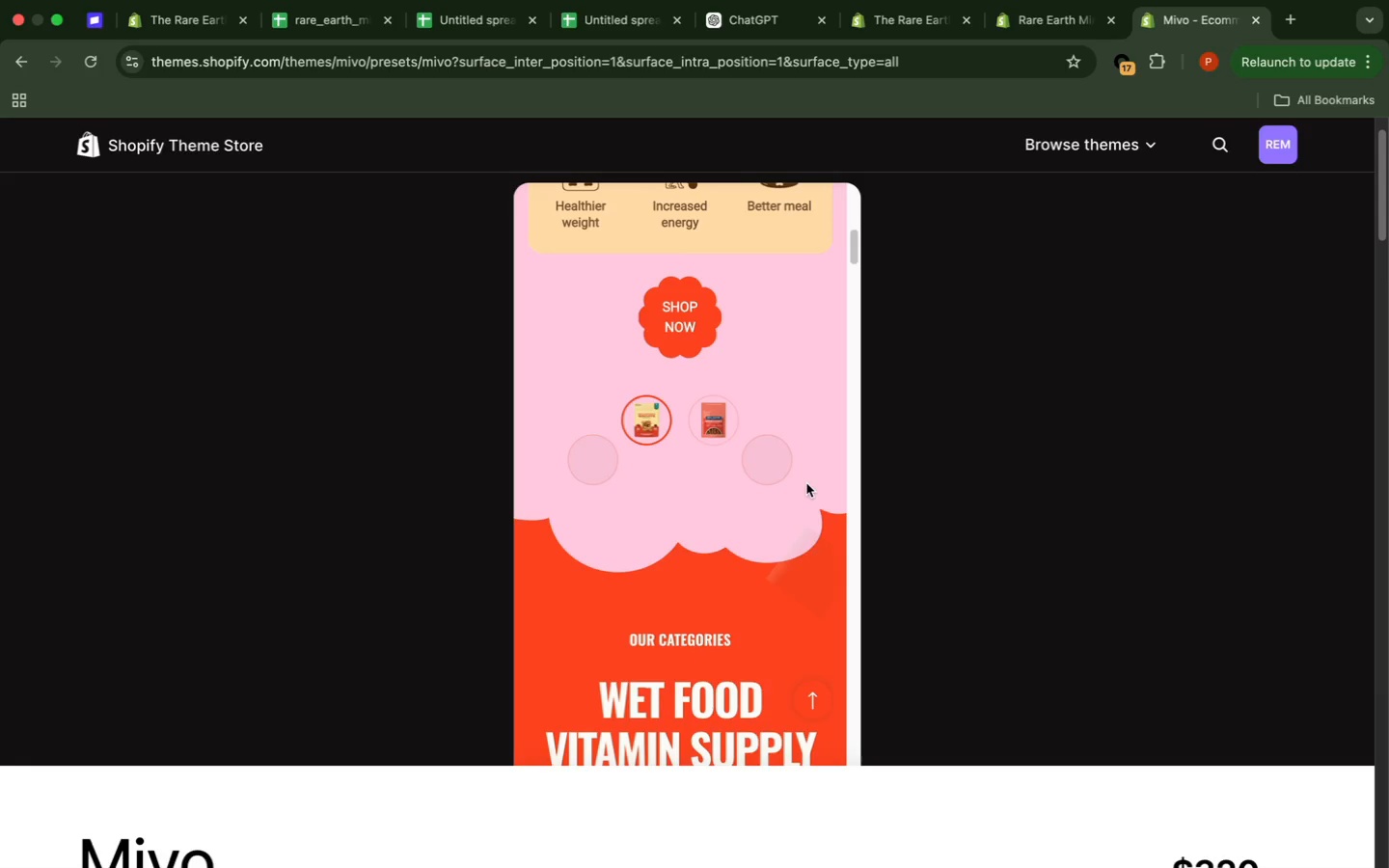 
scroll: coordinate [809, 499], scroll_direction: up, amount: 12.0
 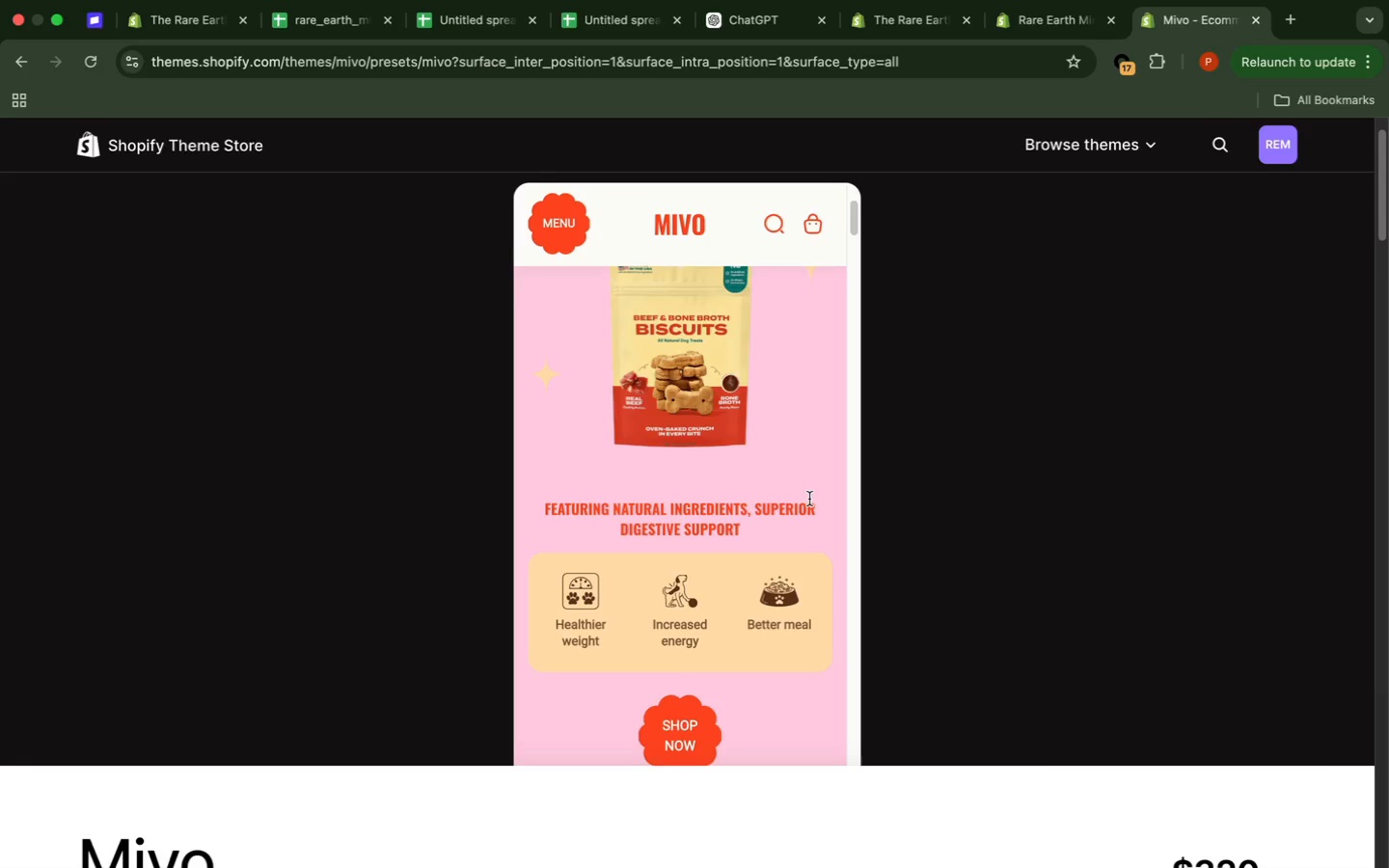 
scroll: coordinate [809, 499], scroll_direction: down, amount: 13.0
 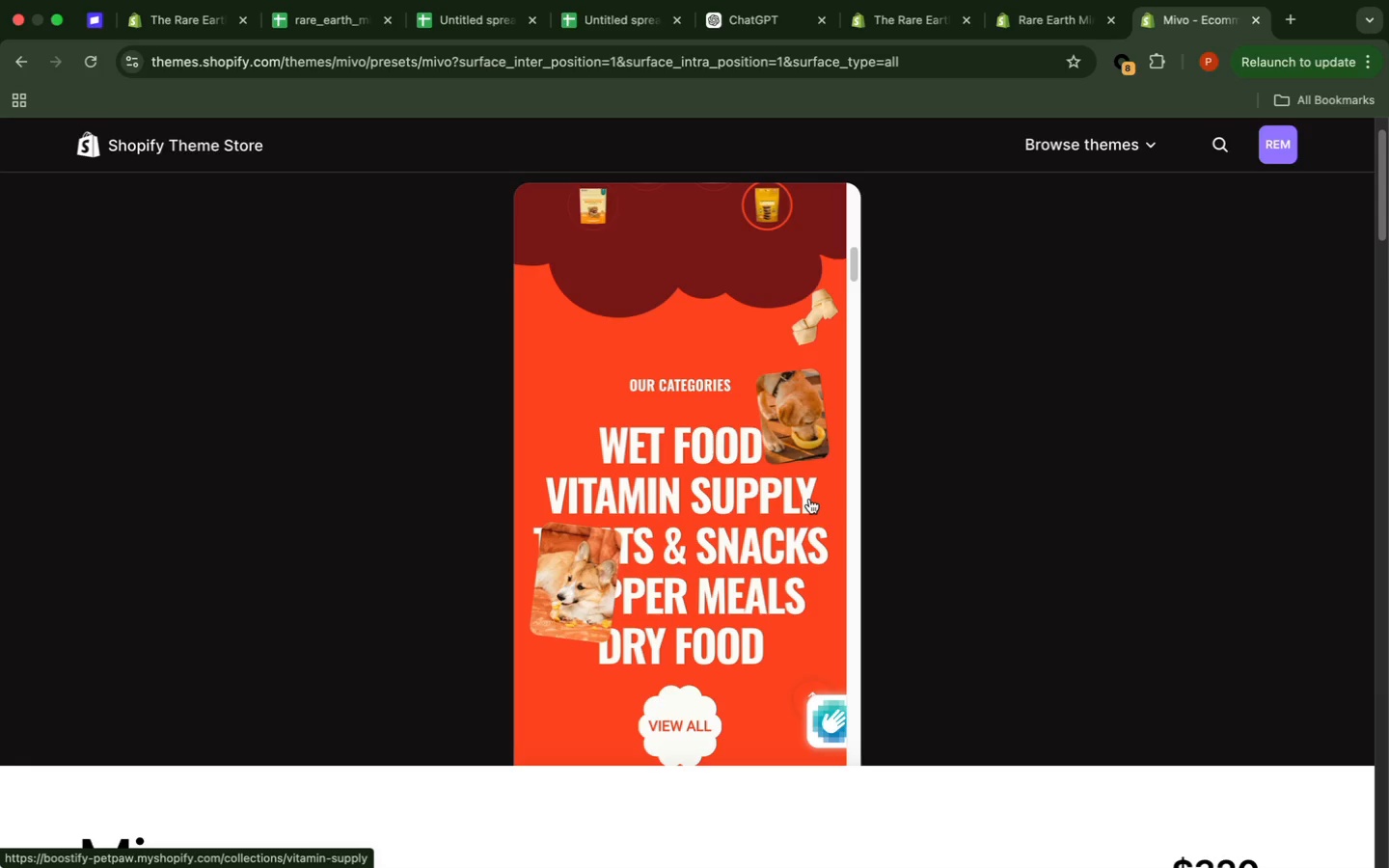 
wait(9.84)
 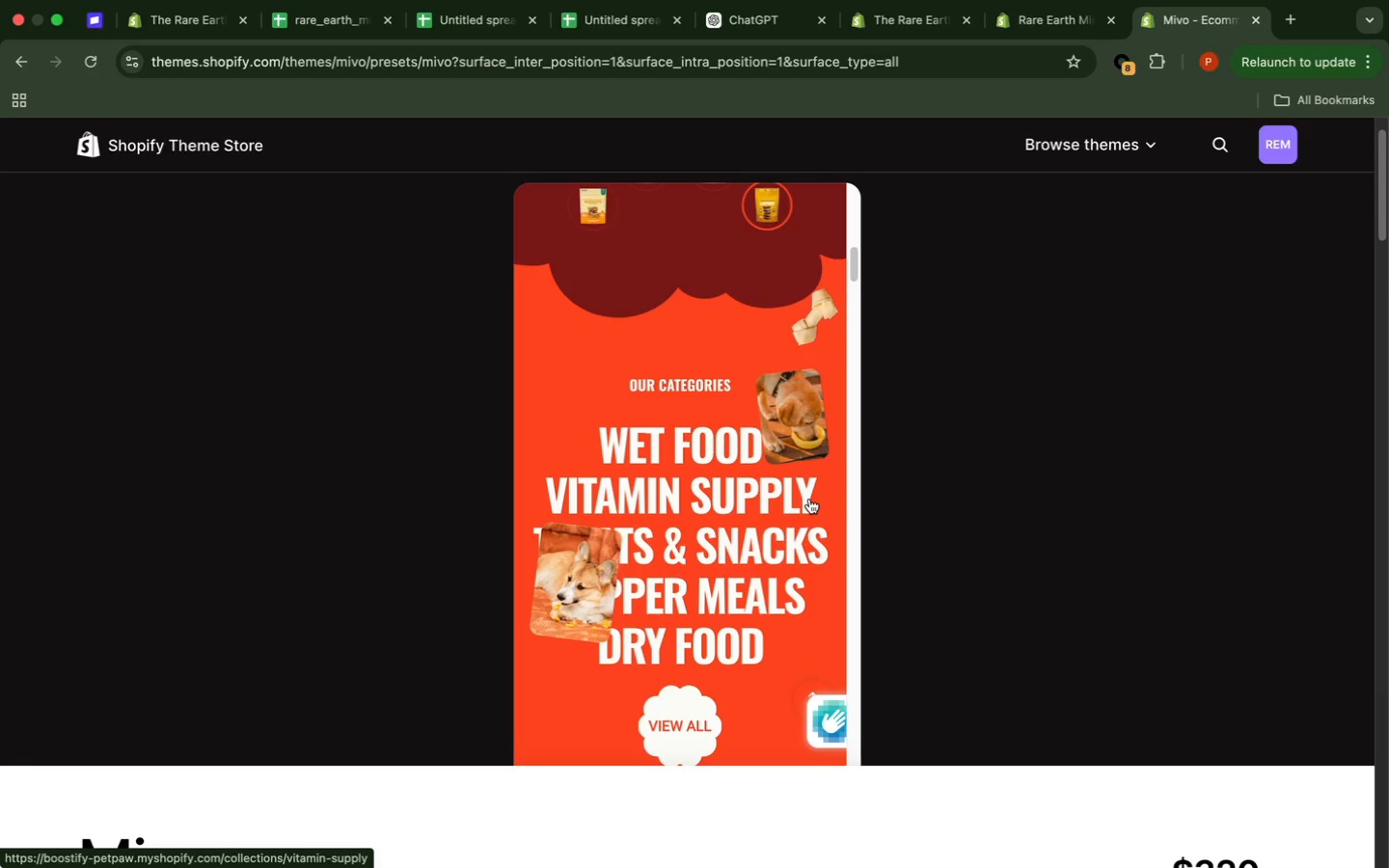 
scroll: coordinate [809, 499], scroll_direction: down, amount: 6.0
 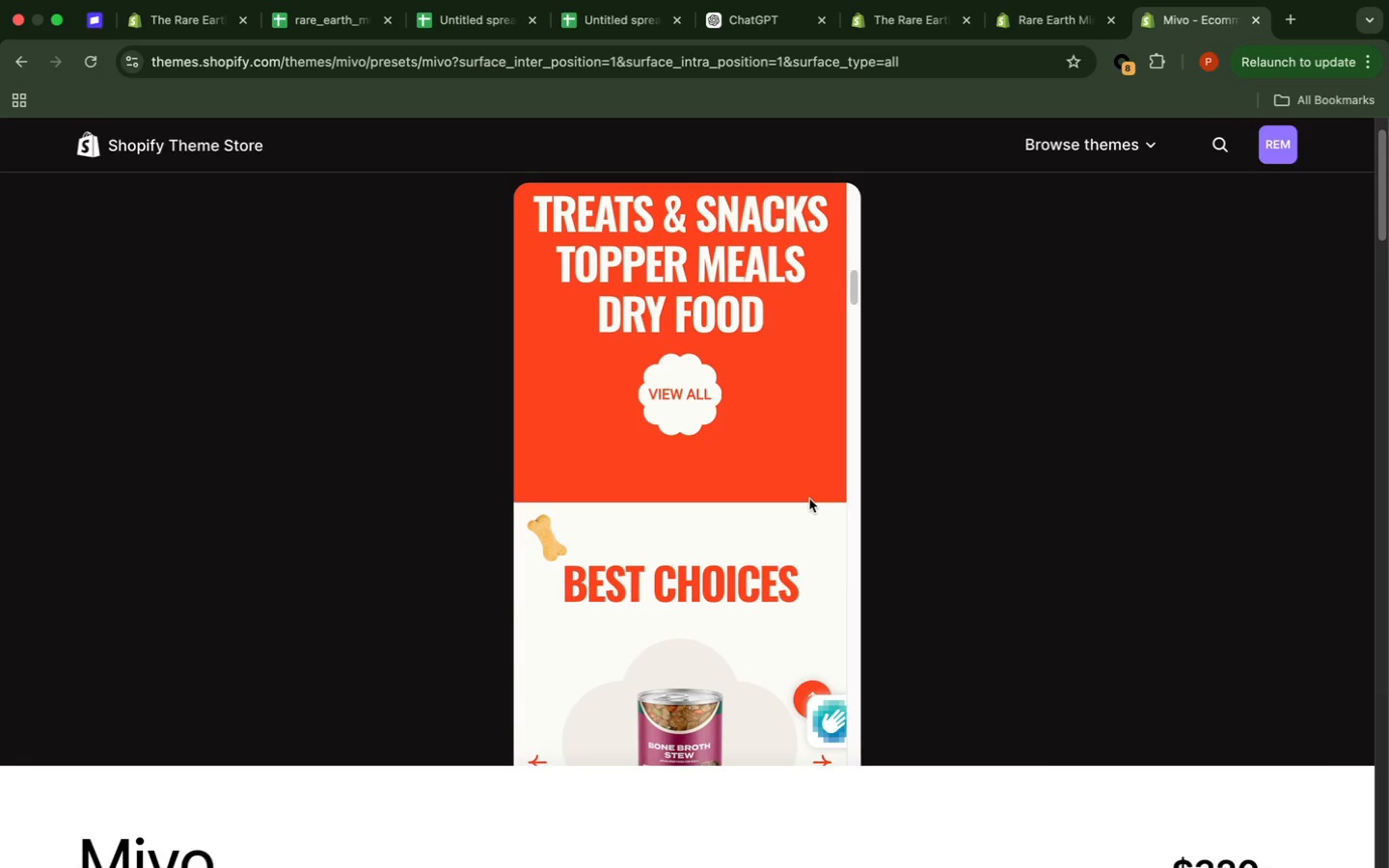 
wait(6.63)
 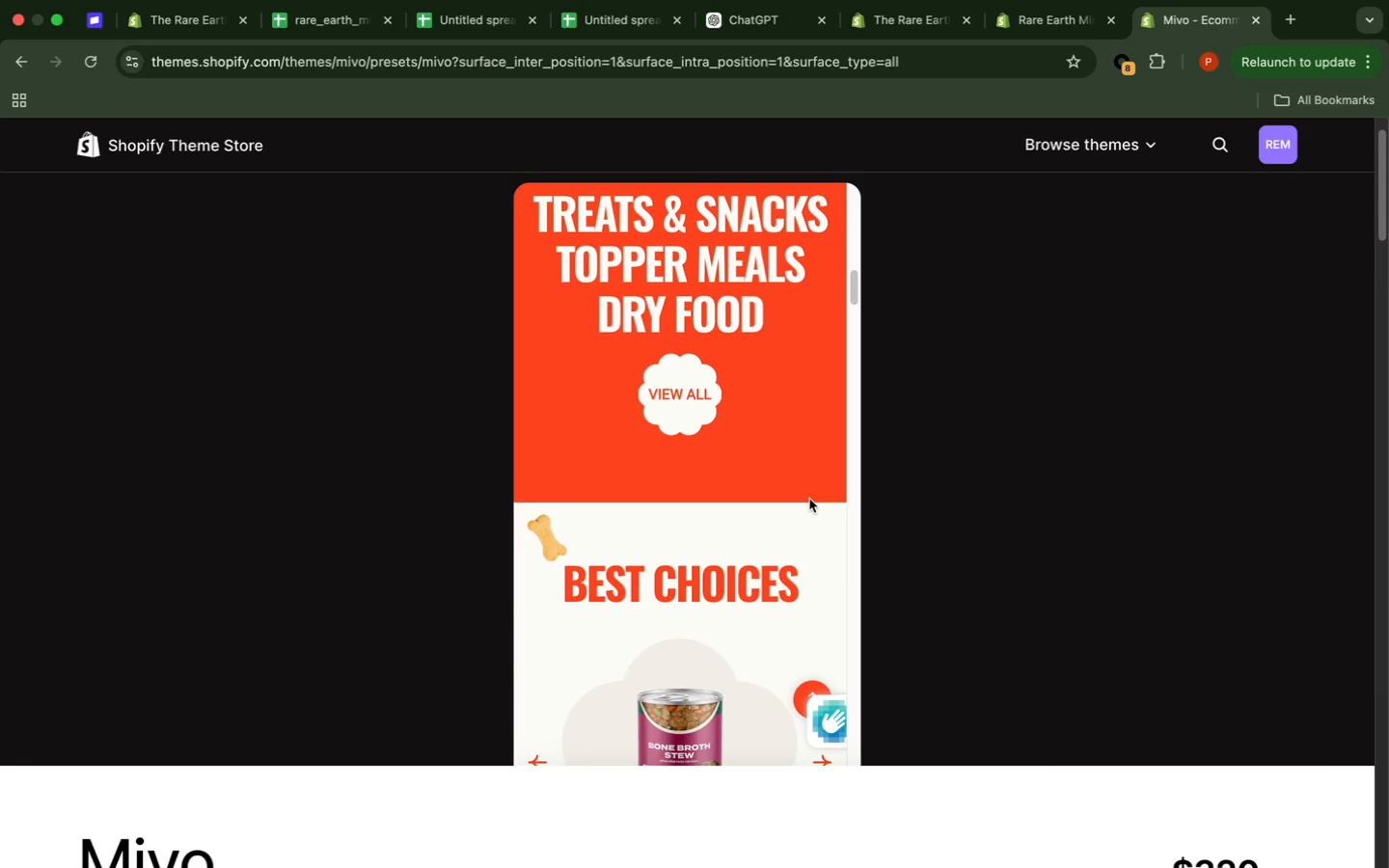 
scroll: coordinate [809, 499], scroll_direction: down, amount: 5.0
 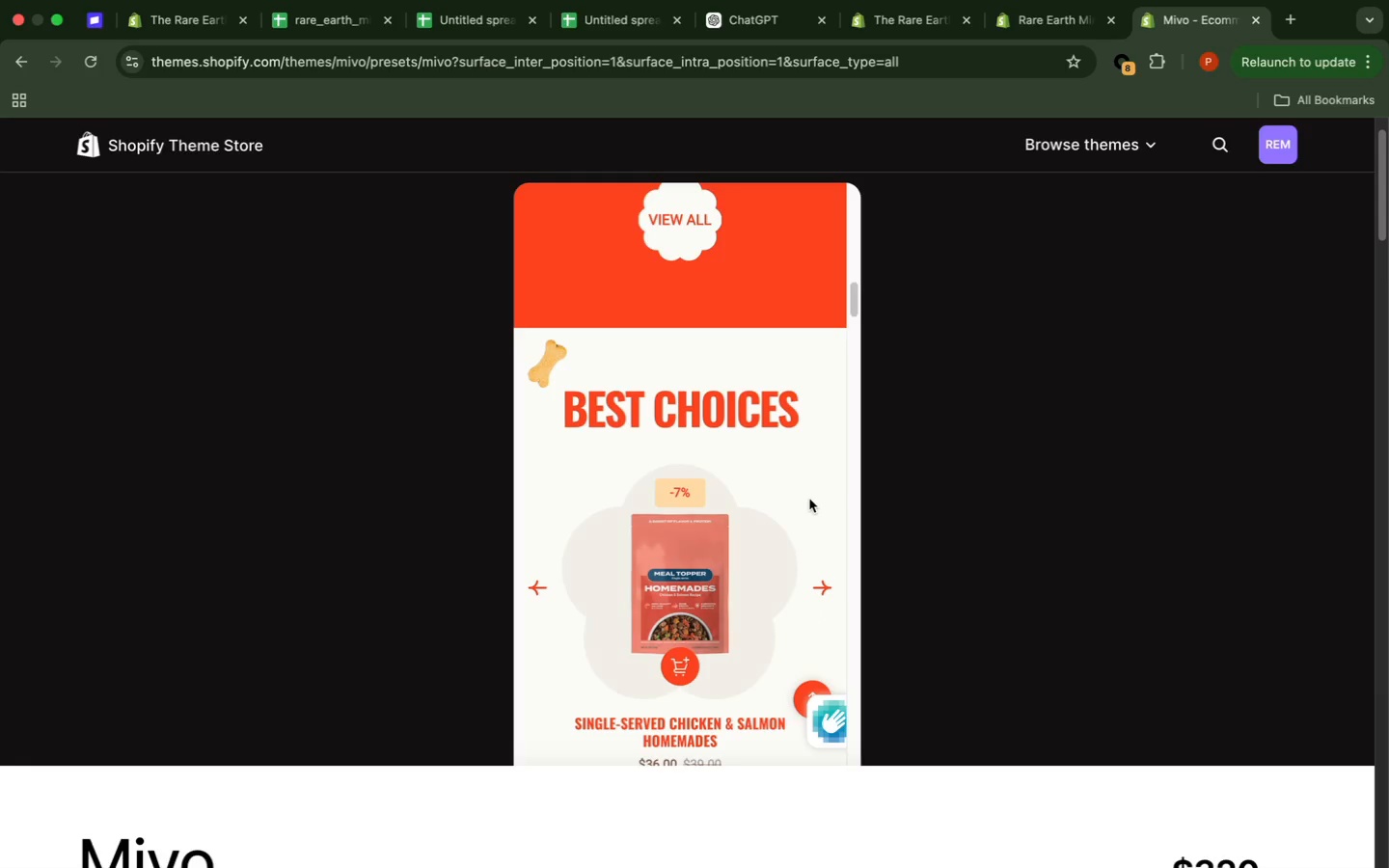 
wait(7.68)
 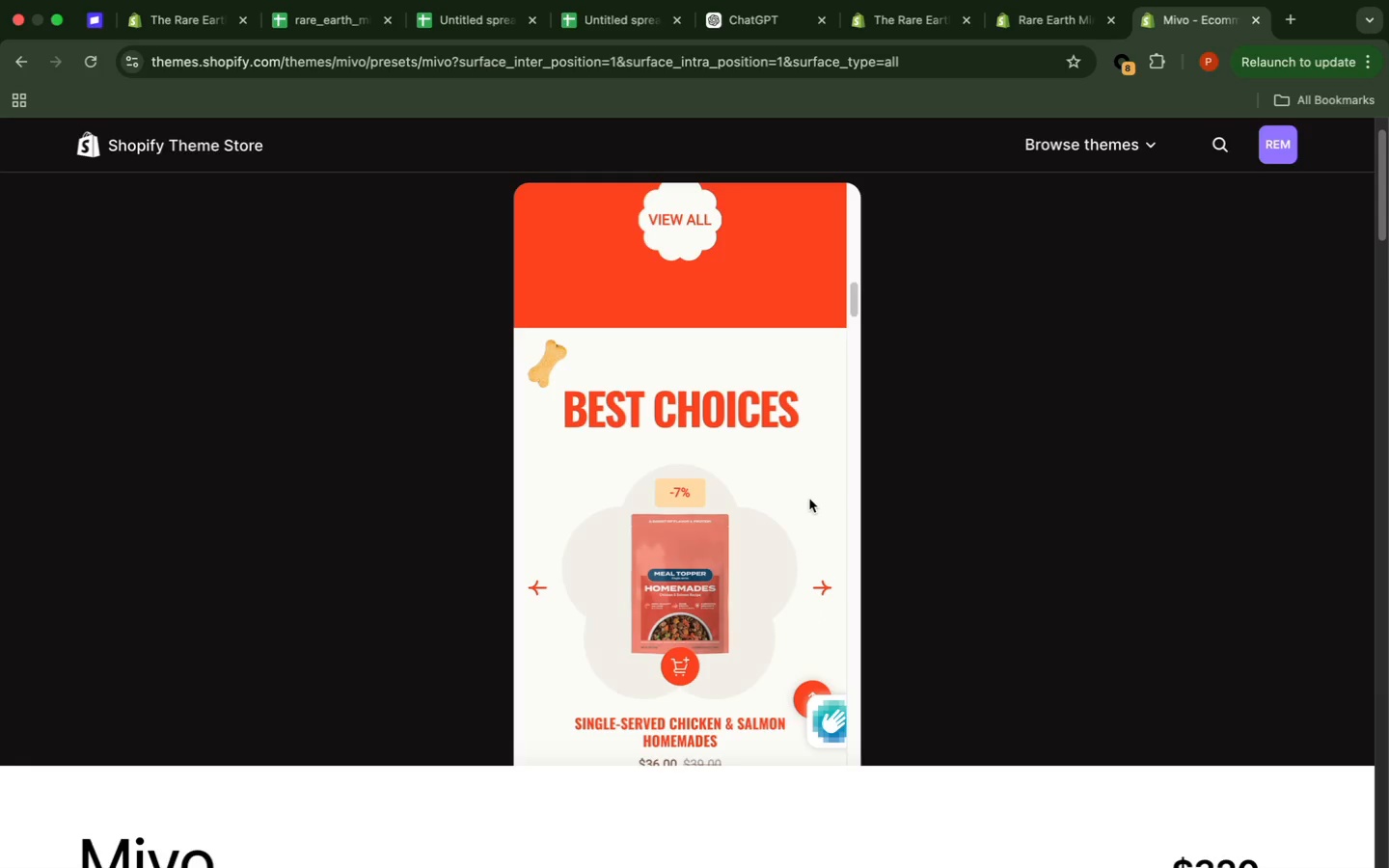 
scroll: coordinate [809, 499], scroll_direction: down, amount: 2.0
 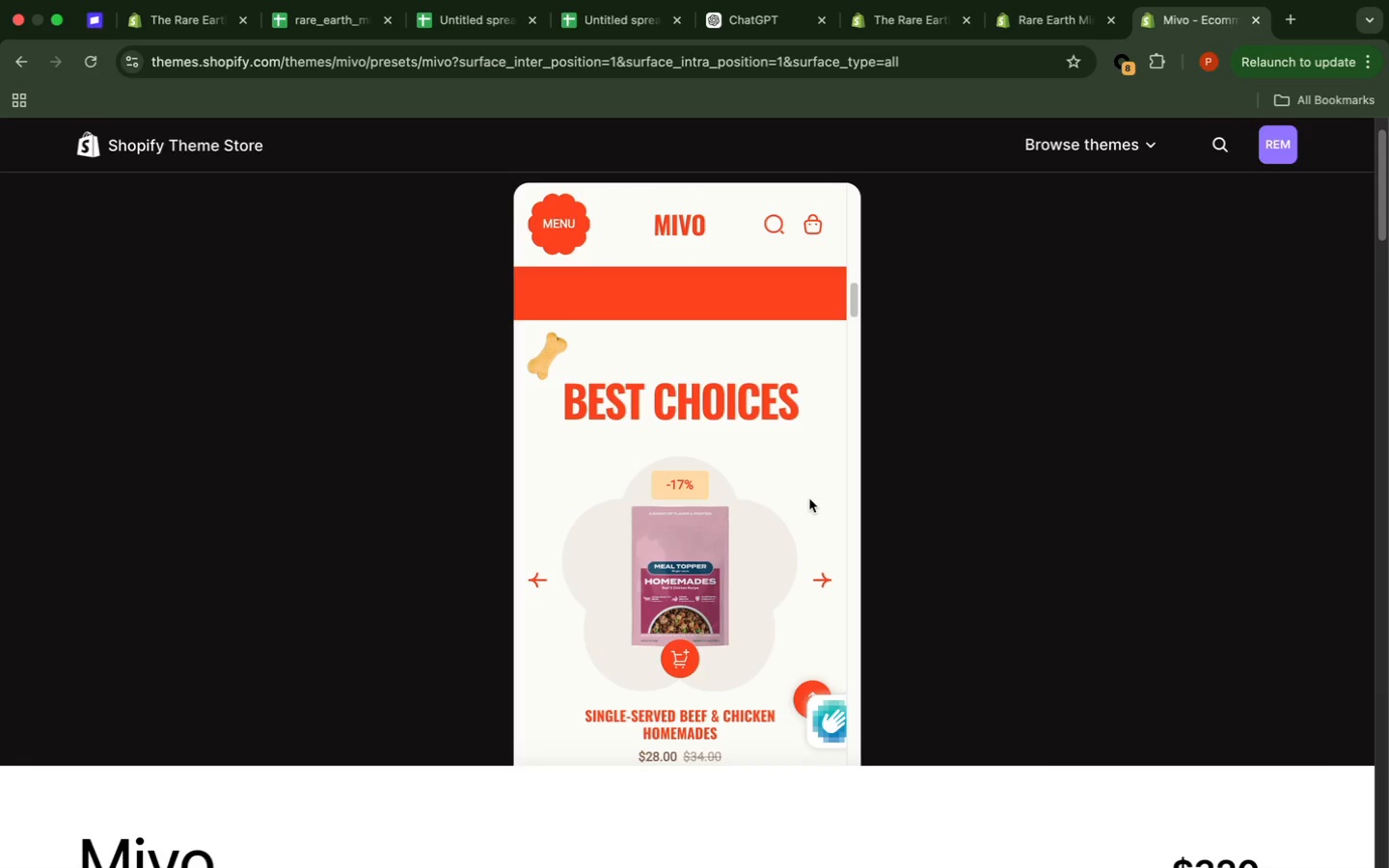 
wait(9.0)
 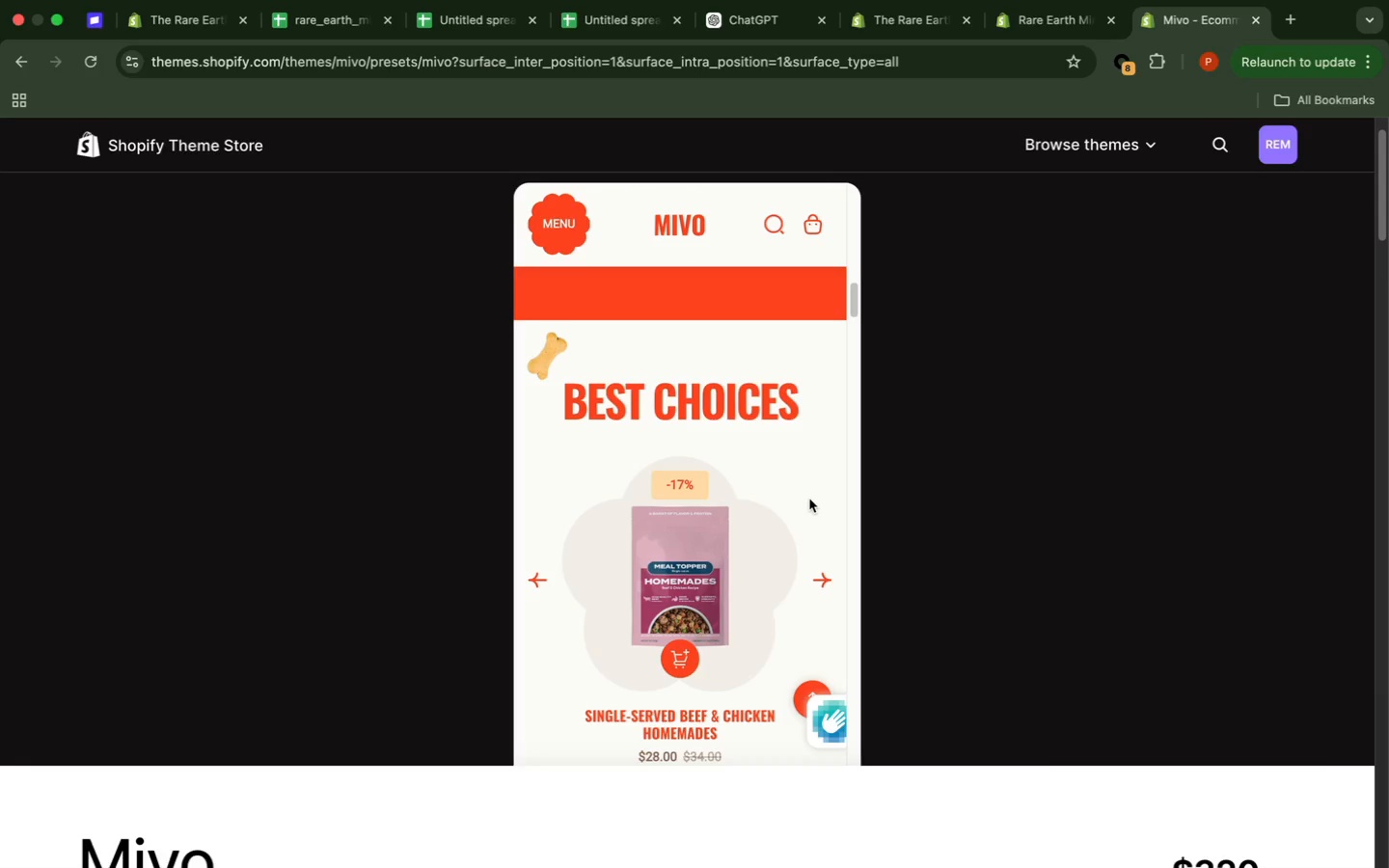 
scroll: coordinate [809, 499], scroll_direction: down, amount: 3.0
 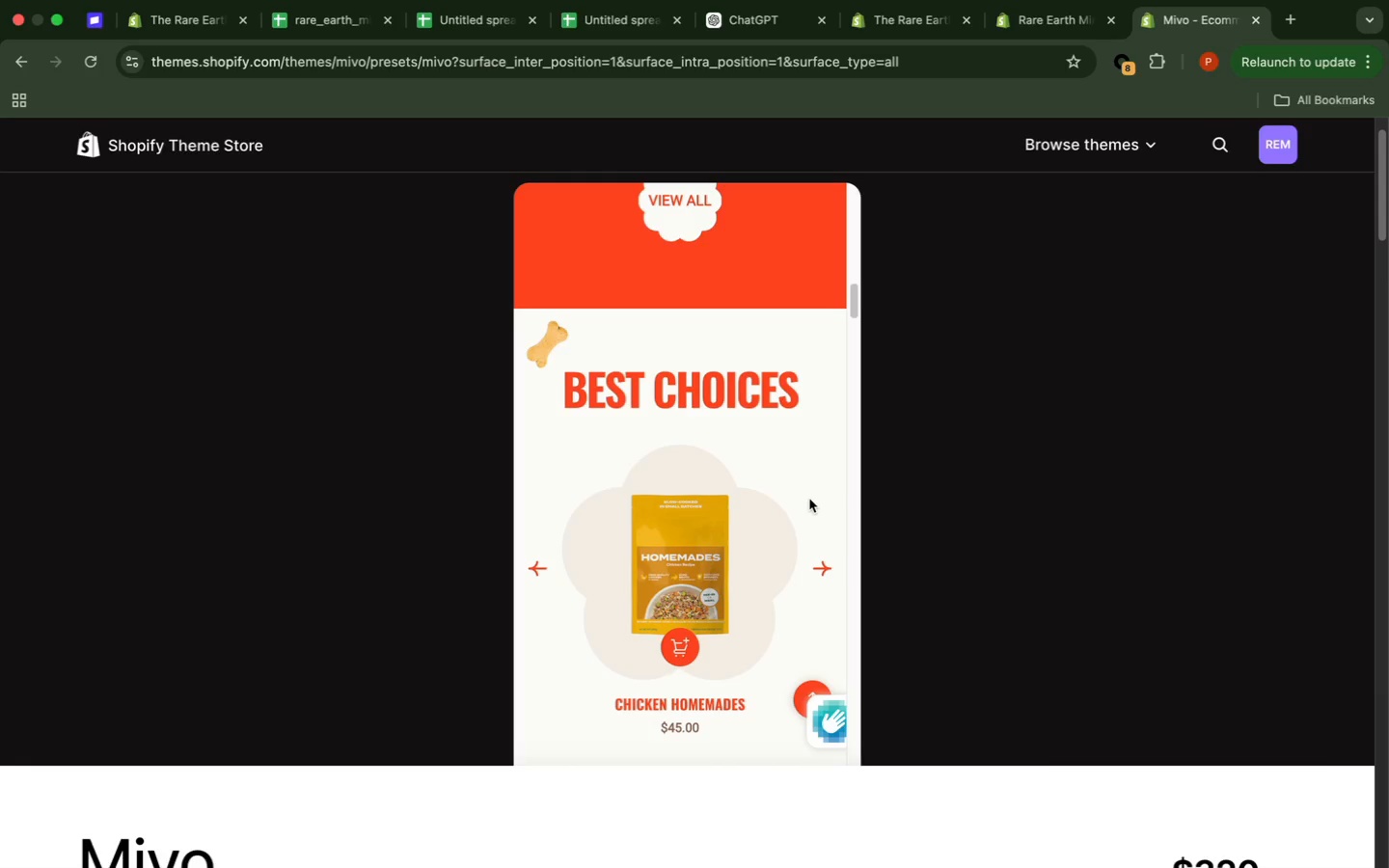 
wait(10.53)
 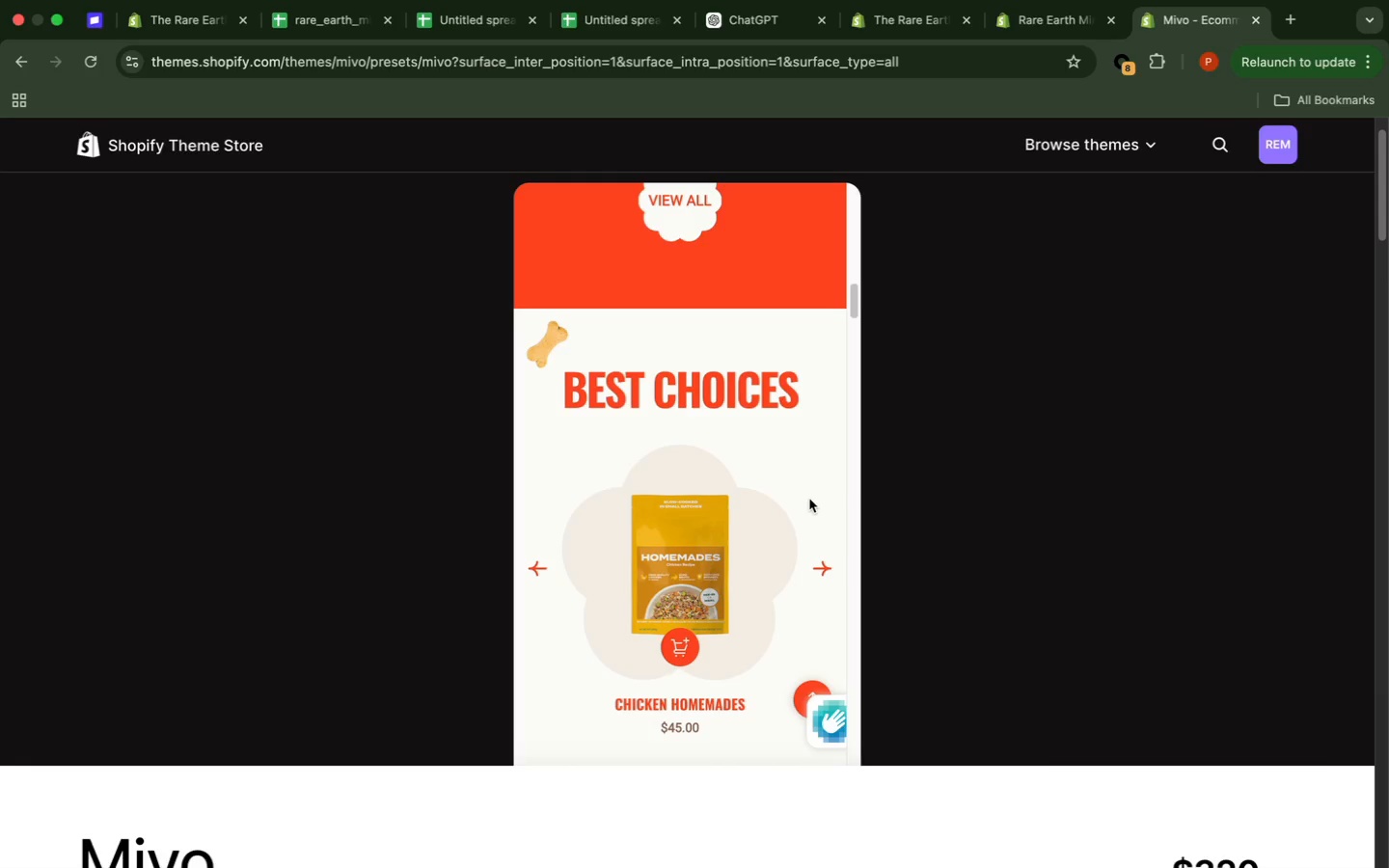 
scroll: coordinate [808, 500], scroll_direction: down, amount: 10.0
 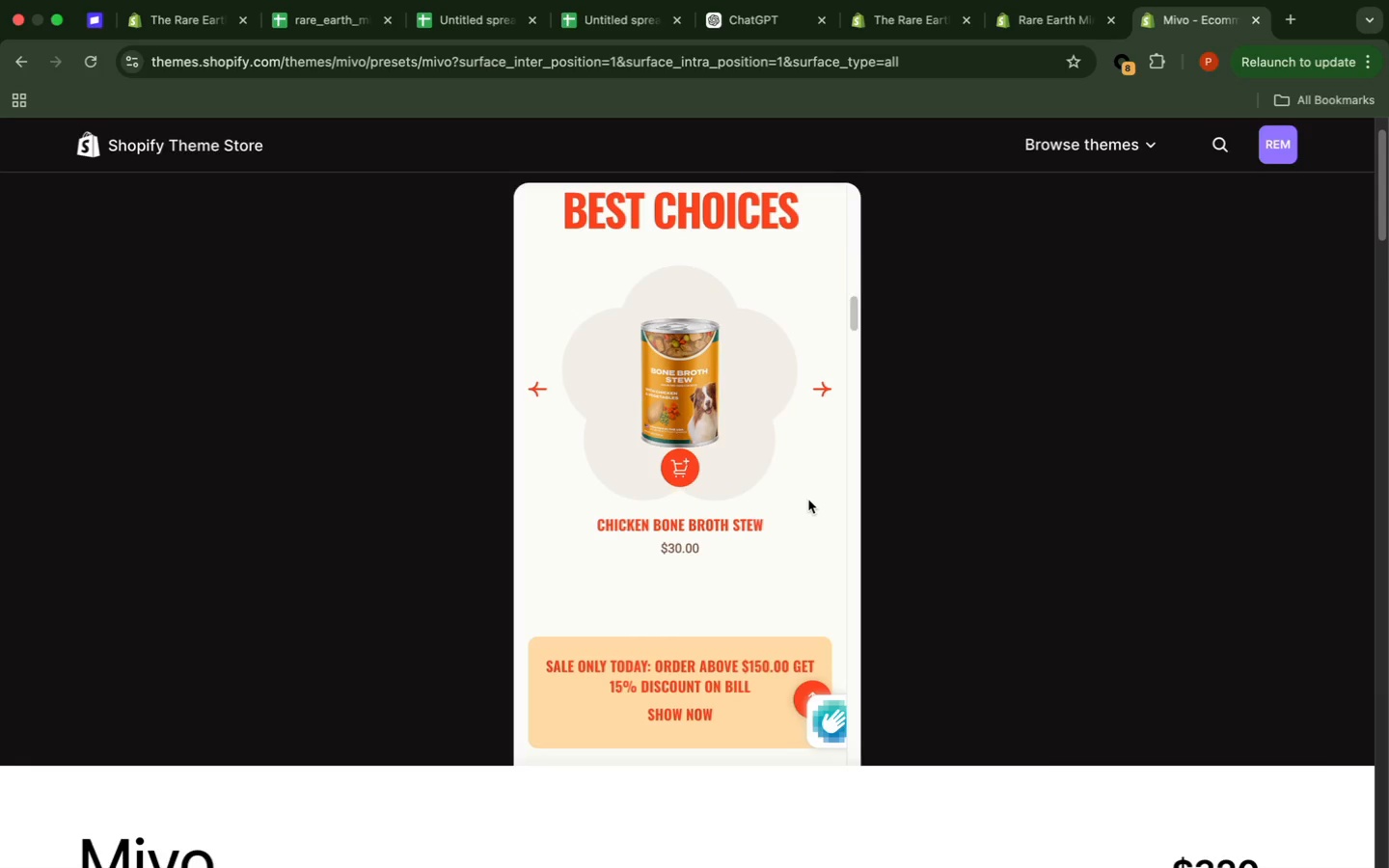 
wait(6.41)
 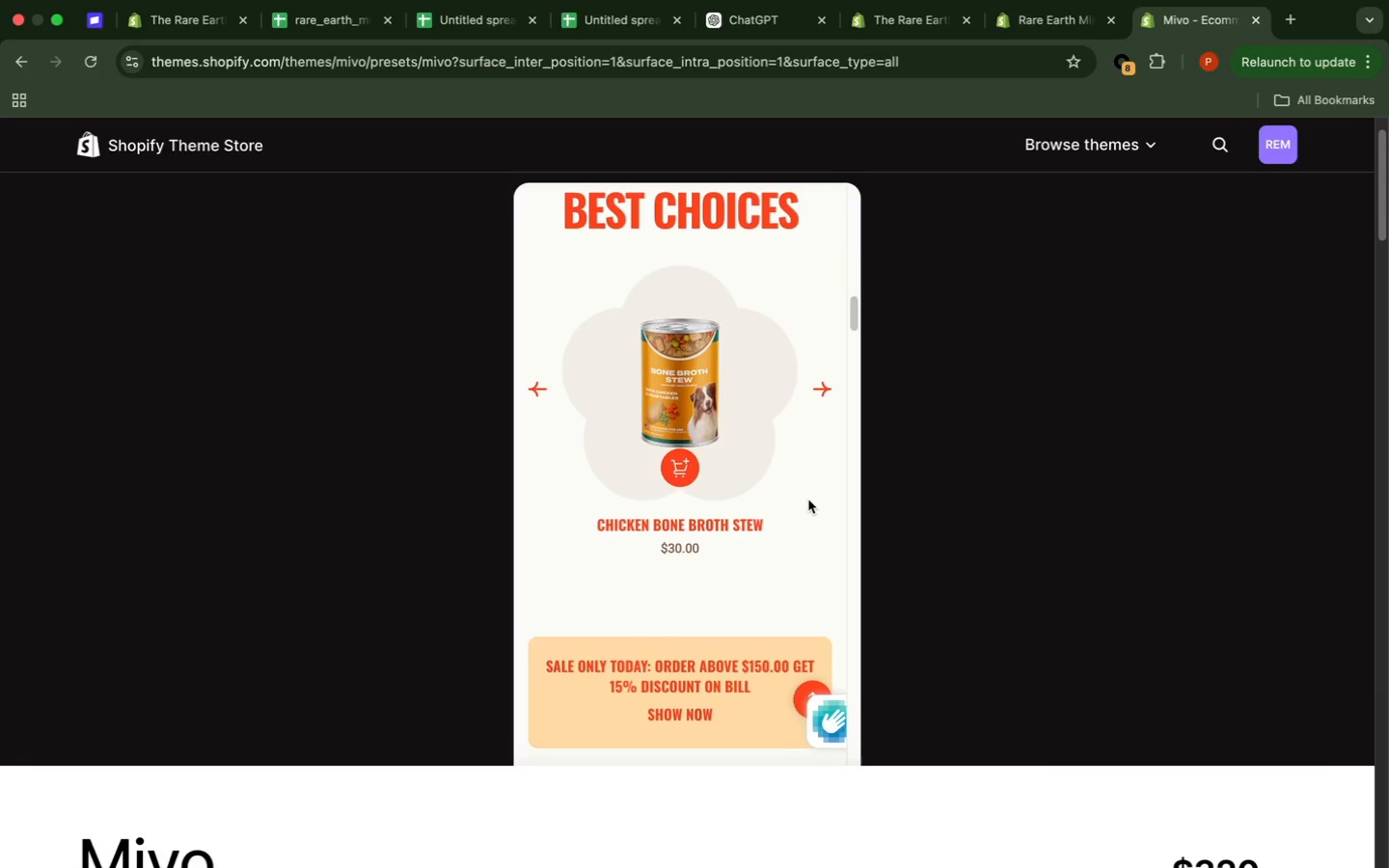 
scroll: coordinate [808, 500], scroll_direction: down, amount: 3.0
 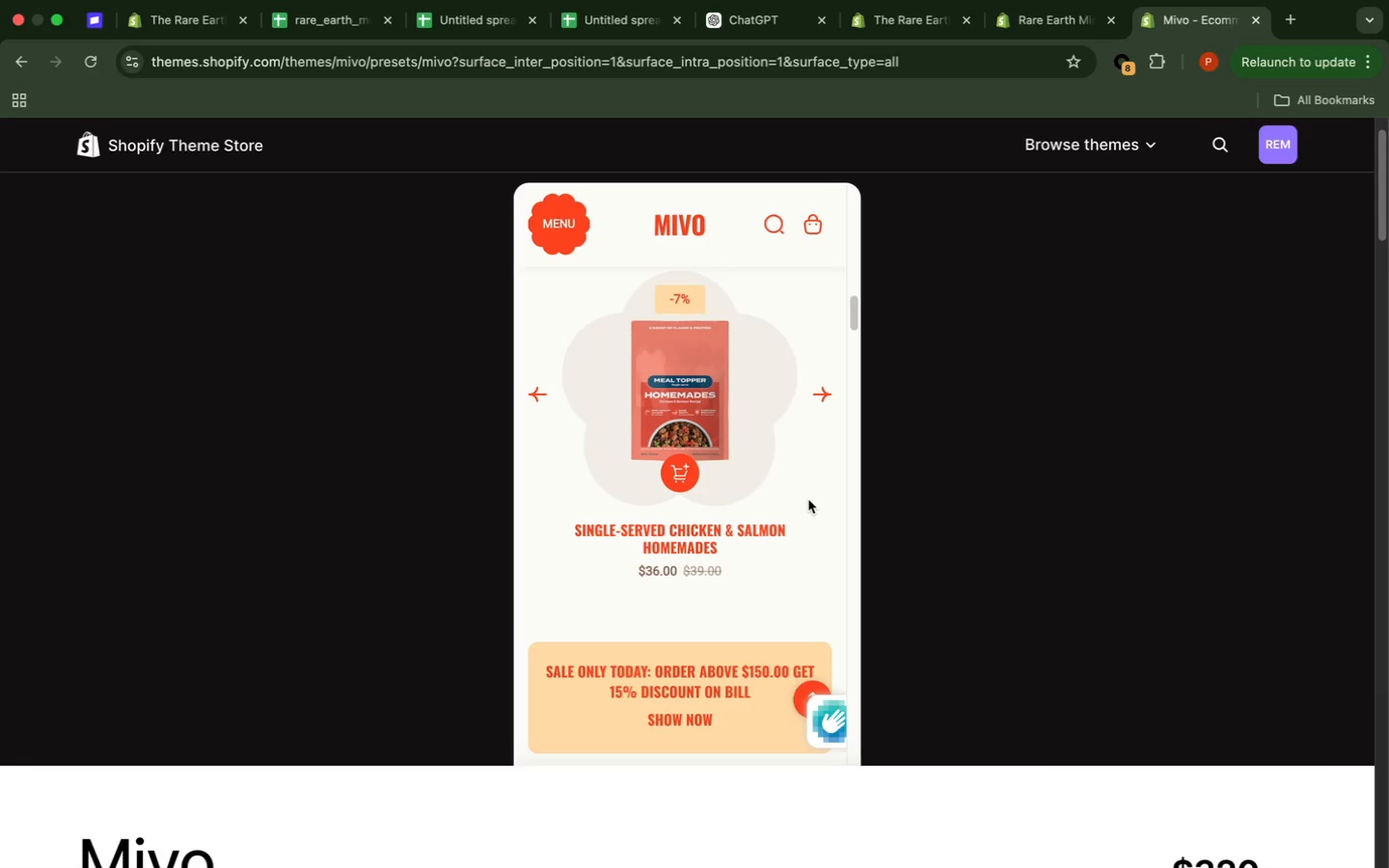 
wait(14.39)
 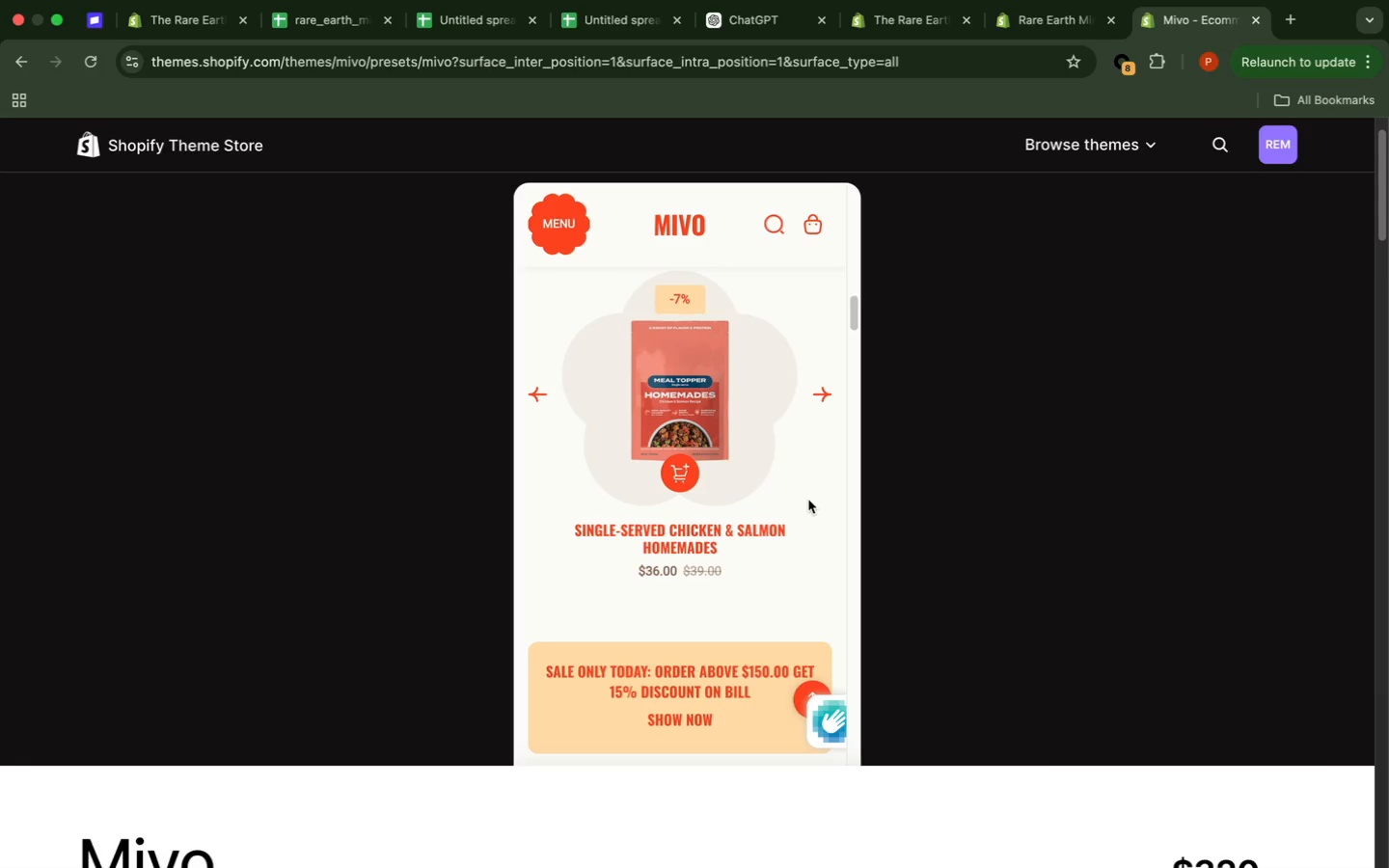 
scroll: coordinate [807, 500], scroll_direction: down, amount: 27.0
 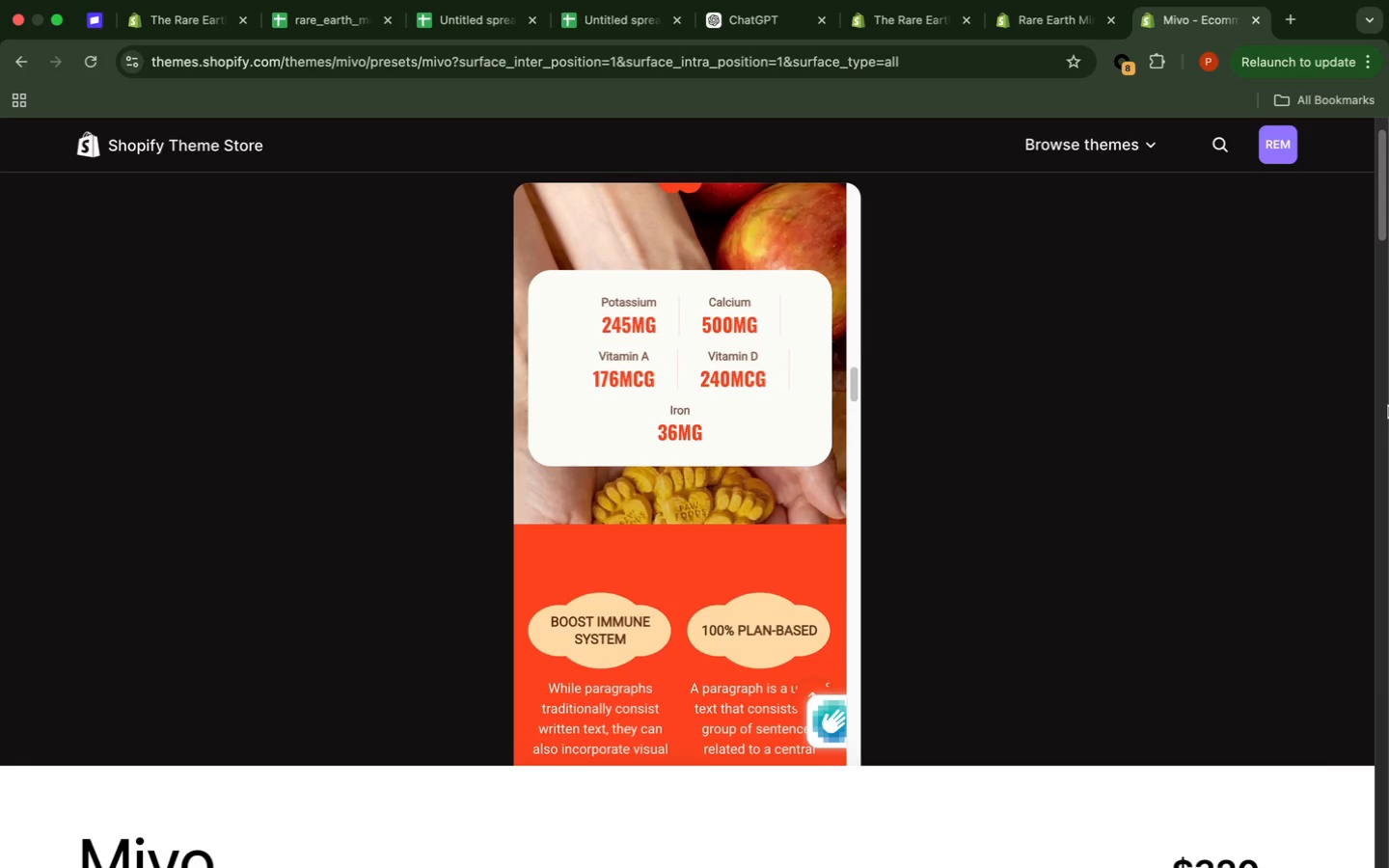 
scroll: coordinate [1388, 406], scroll_direction: down, amount: 1.0
 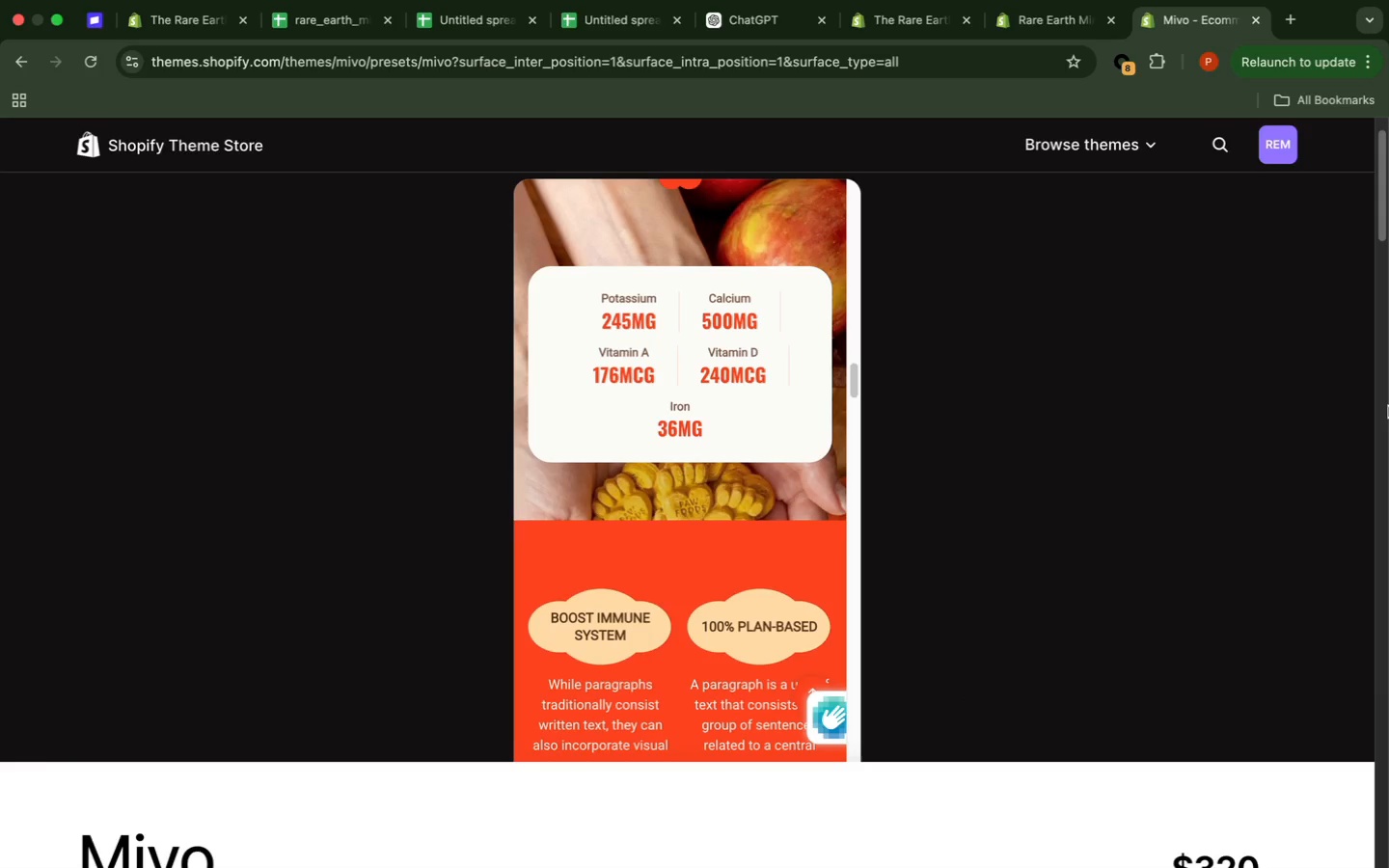 
wait(8.55)
 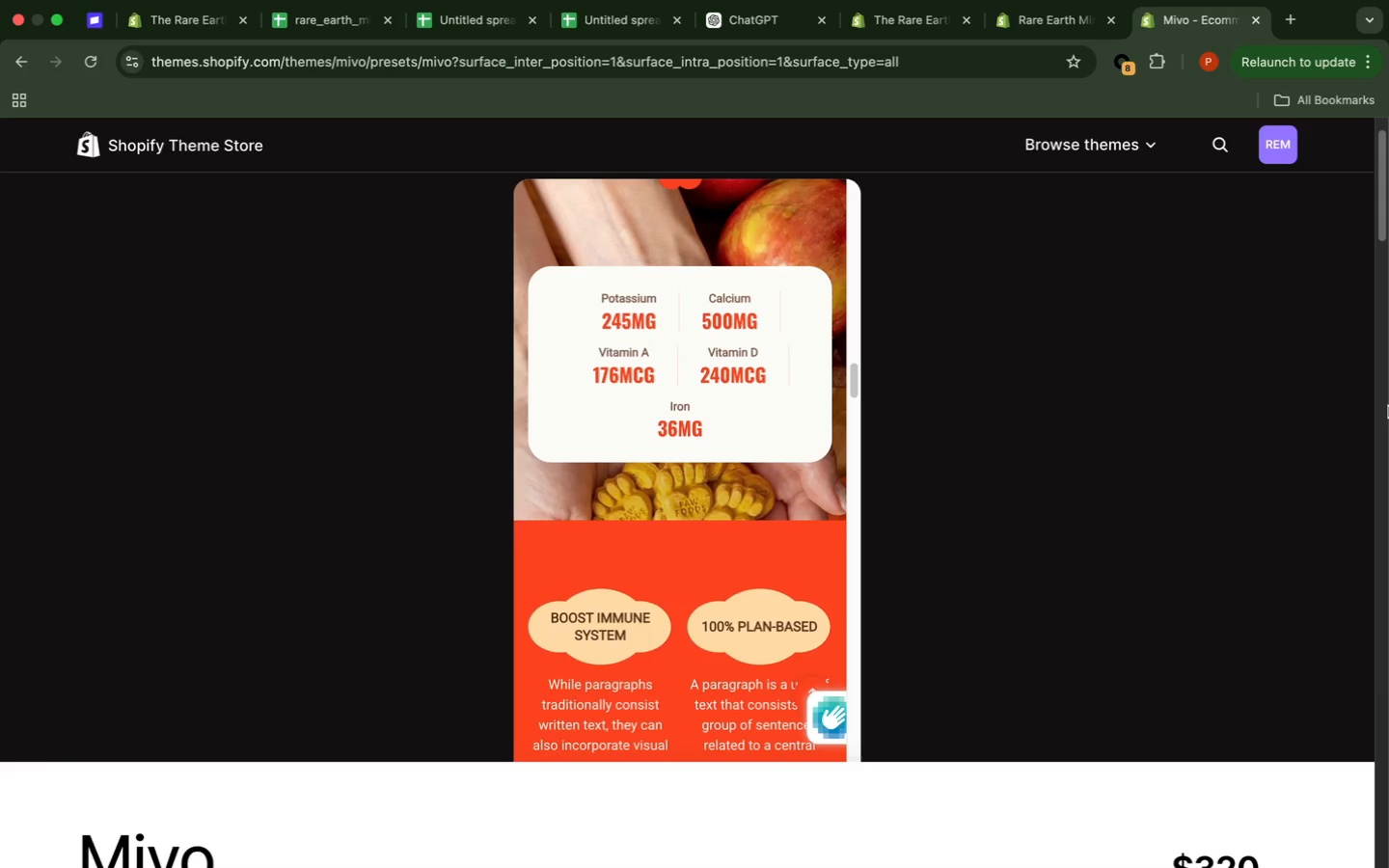 
scroll: coordinate [1384, 407], scroll_direction: down, amount: 10.0
 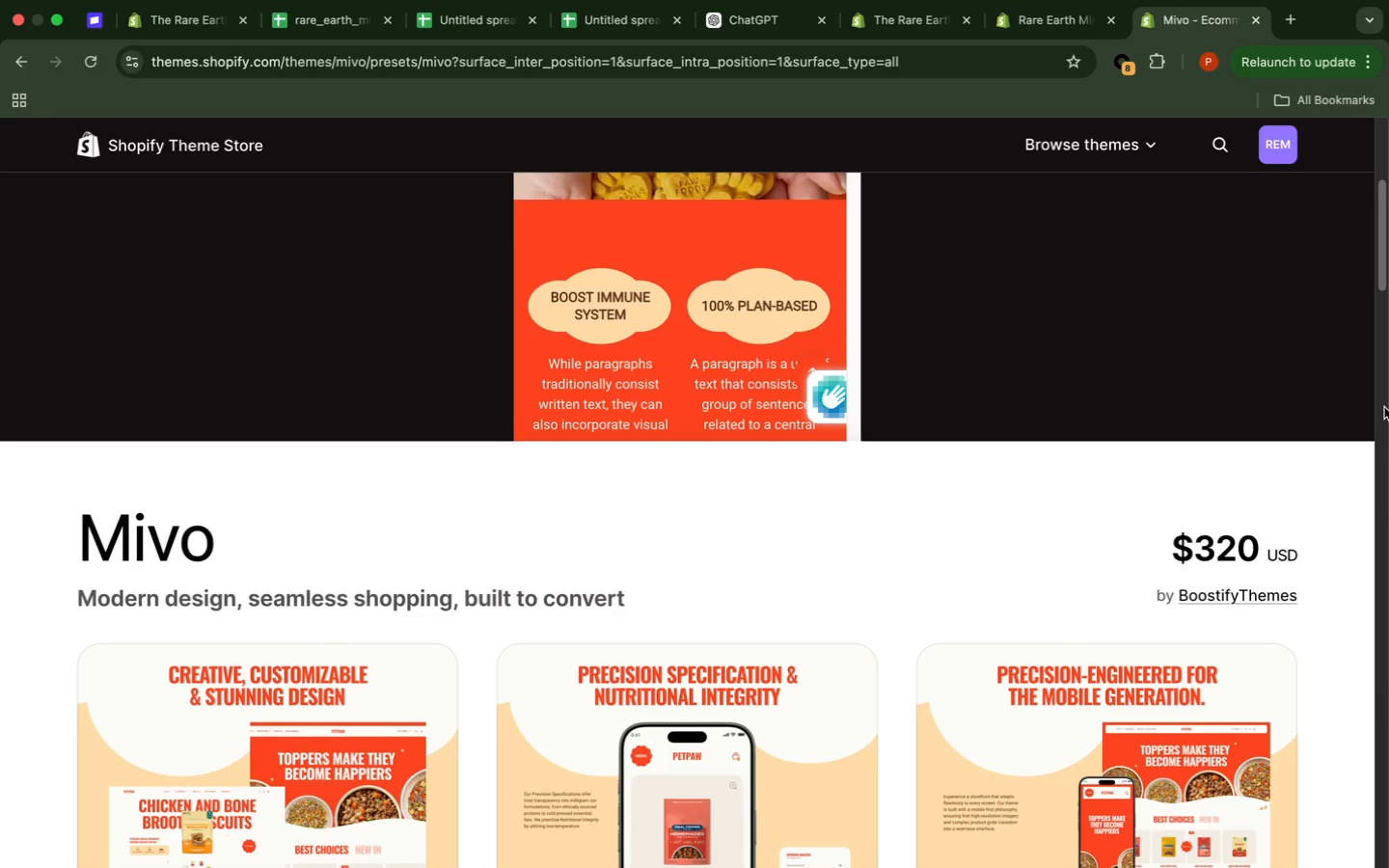 
scroll: coordinate [1381, 416], scroll_direction: up, amount: 25.0
 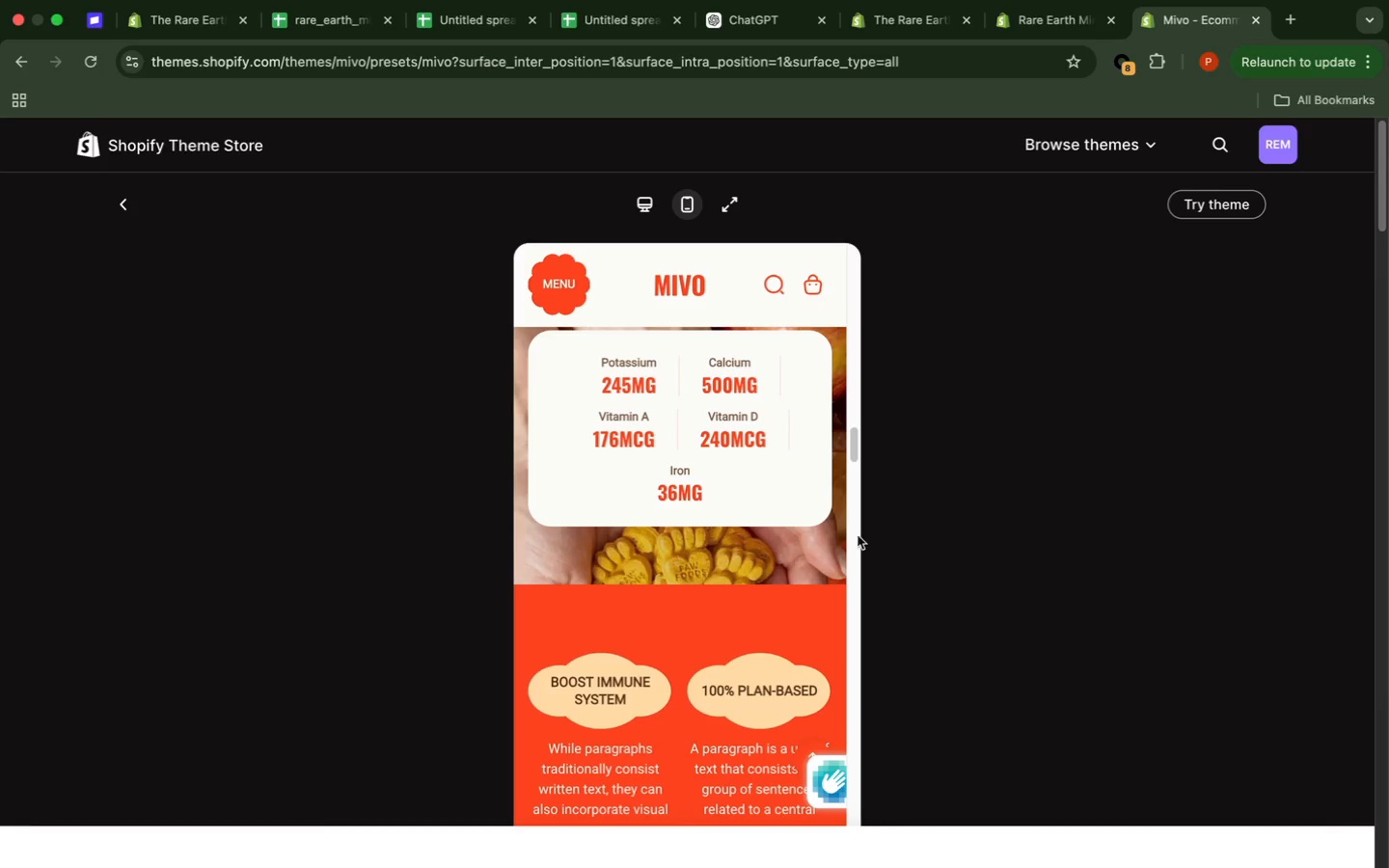 
left_click([769, 559])
 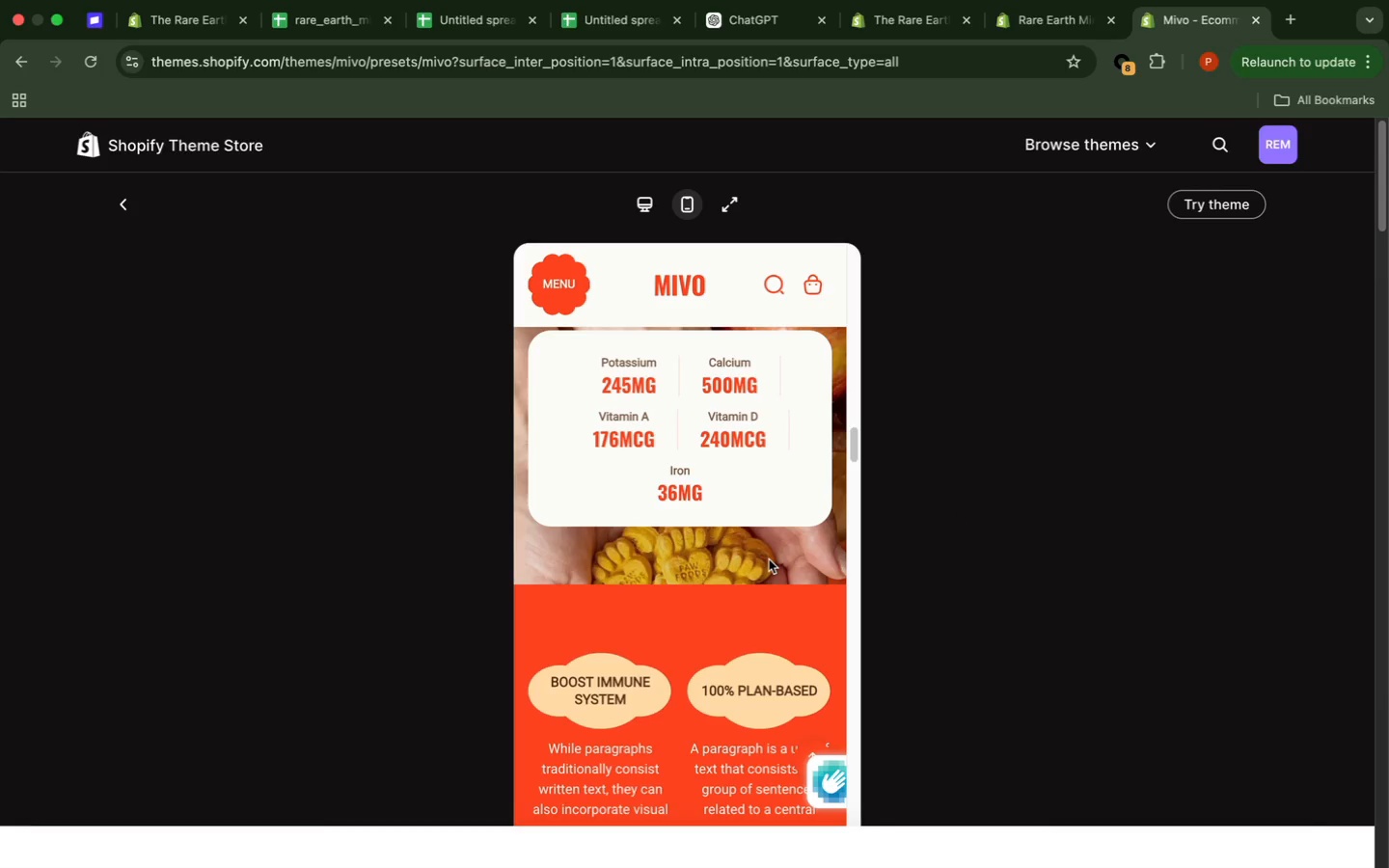 
scroll: coordinate [769, 560], scroll_direction: down, amount: 16.0
 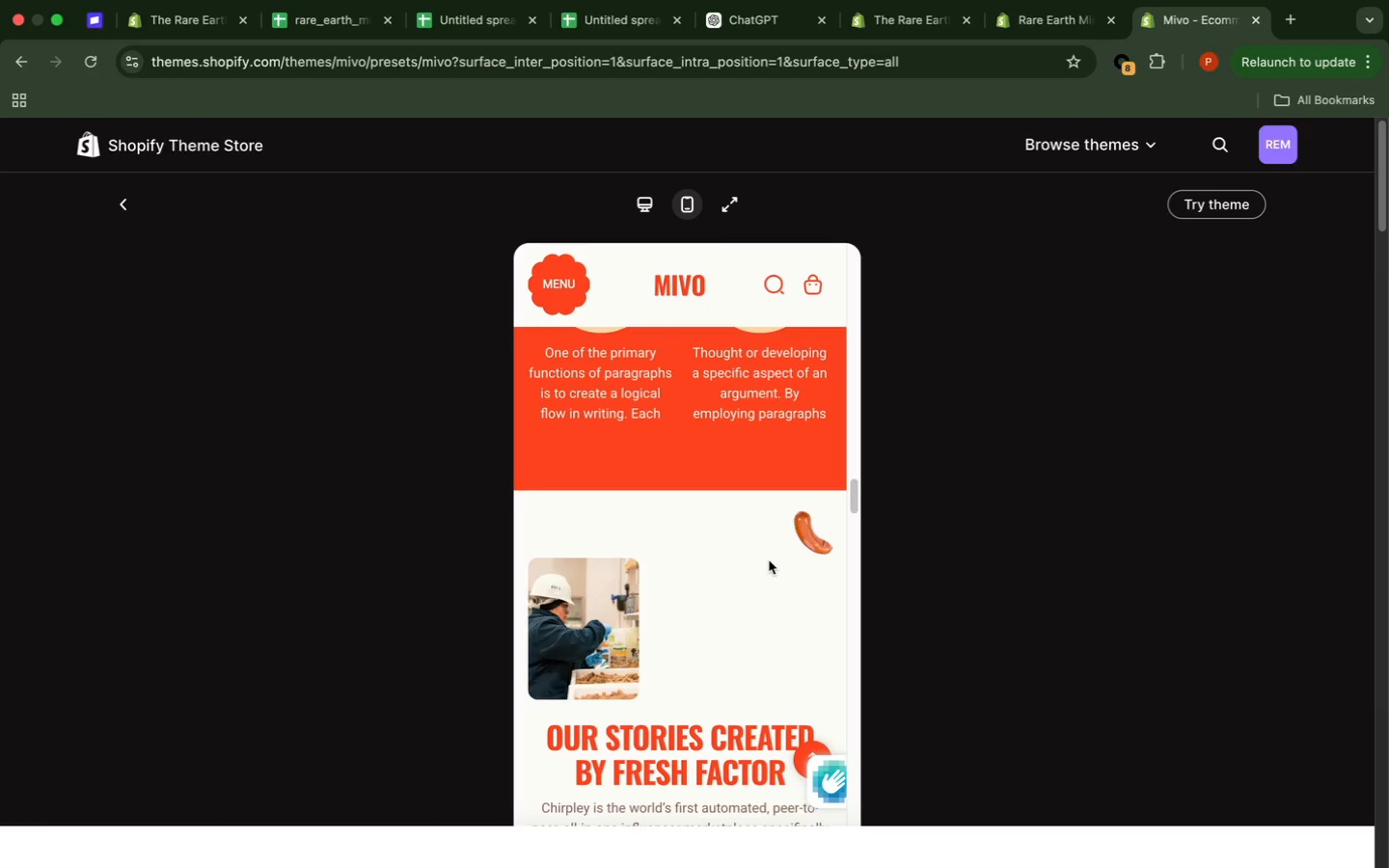 
wait(15.02)
 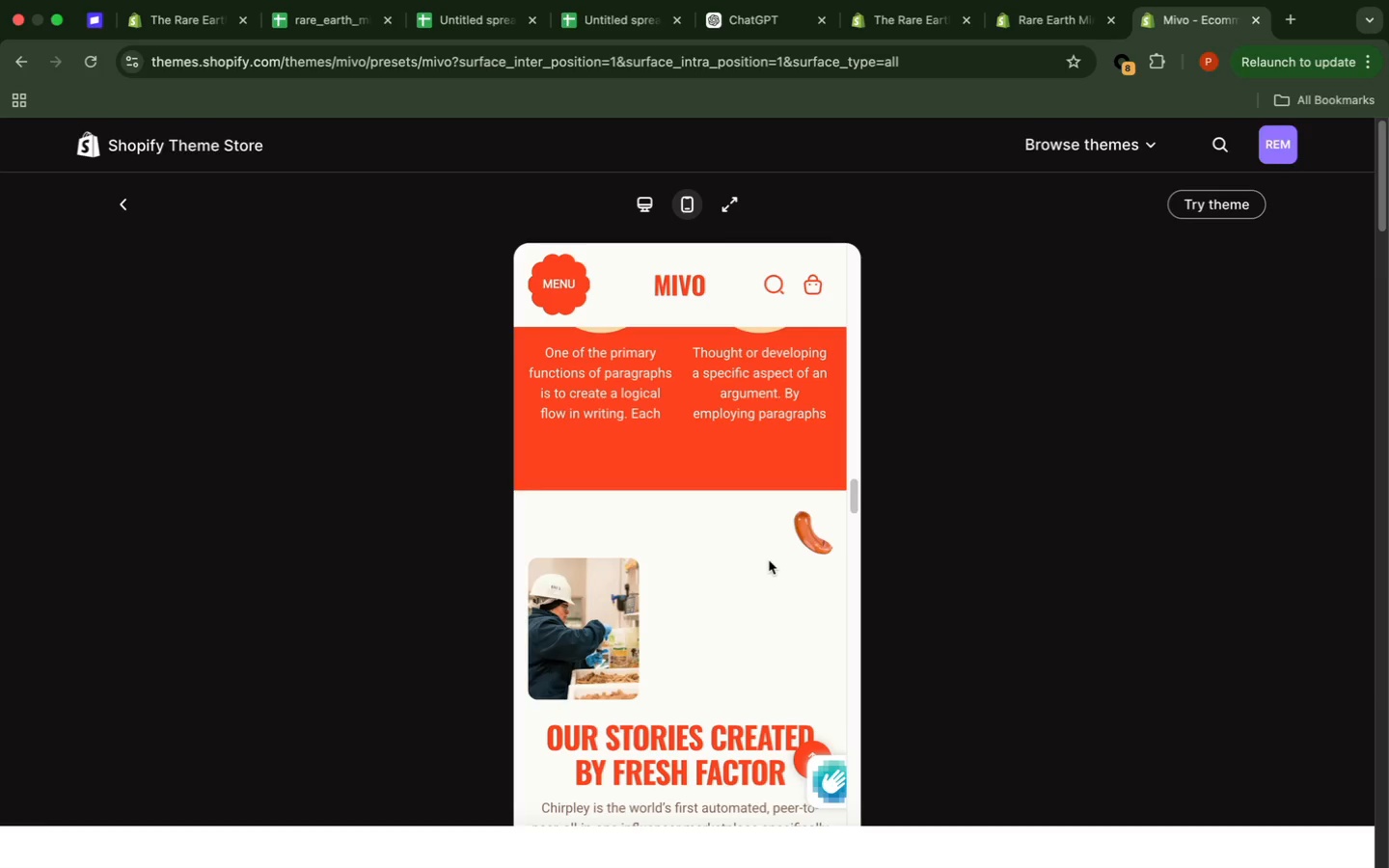 
scroll: coordinate [768, 560], scroll_direction: down, amount: 16.0
 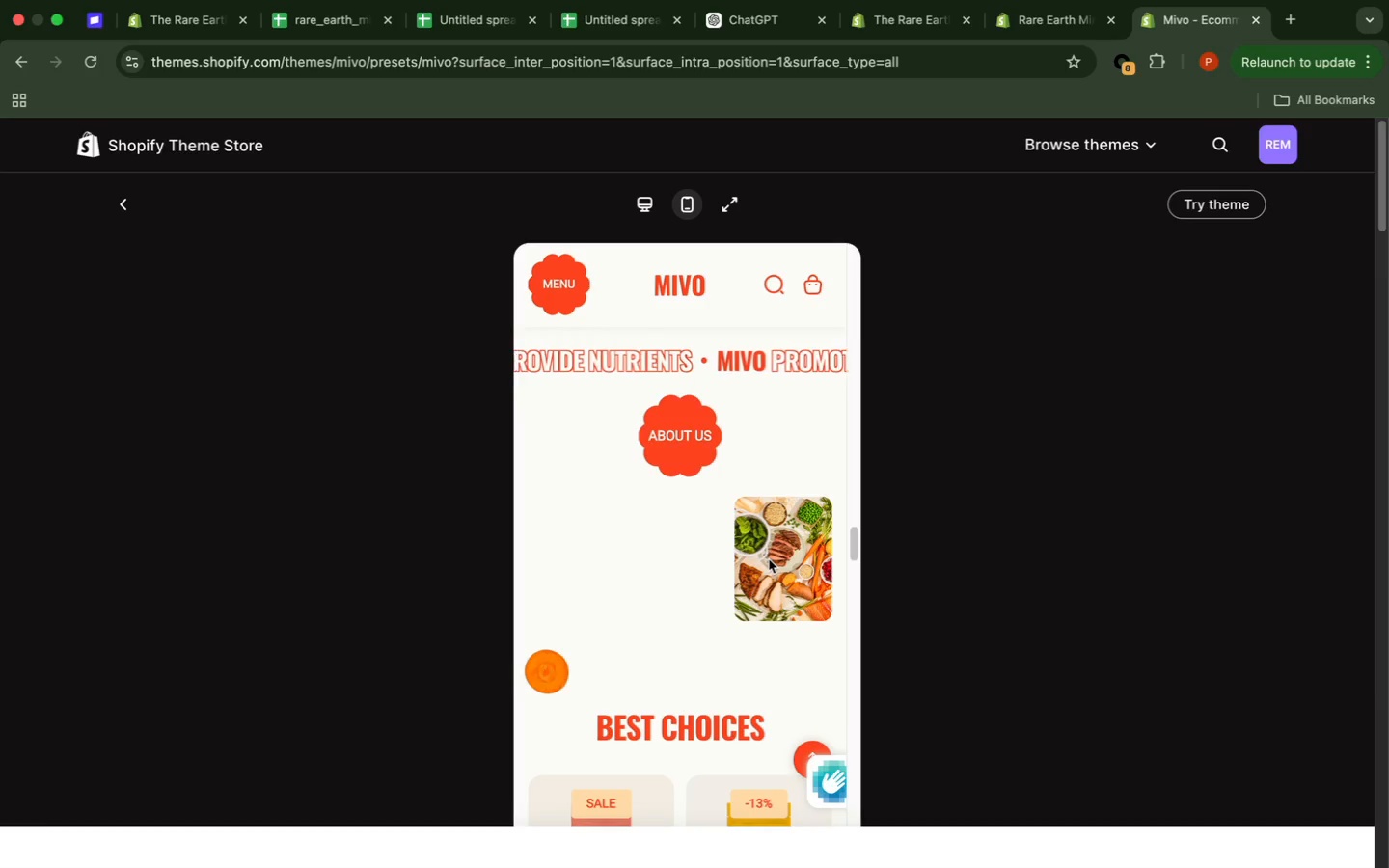 
wait(12.5)
 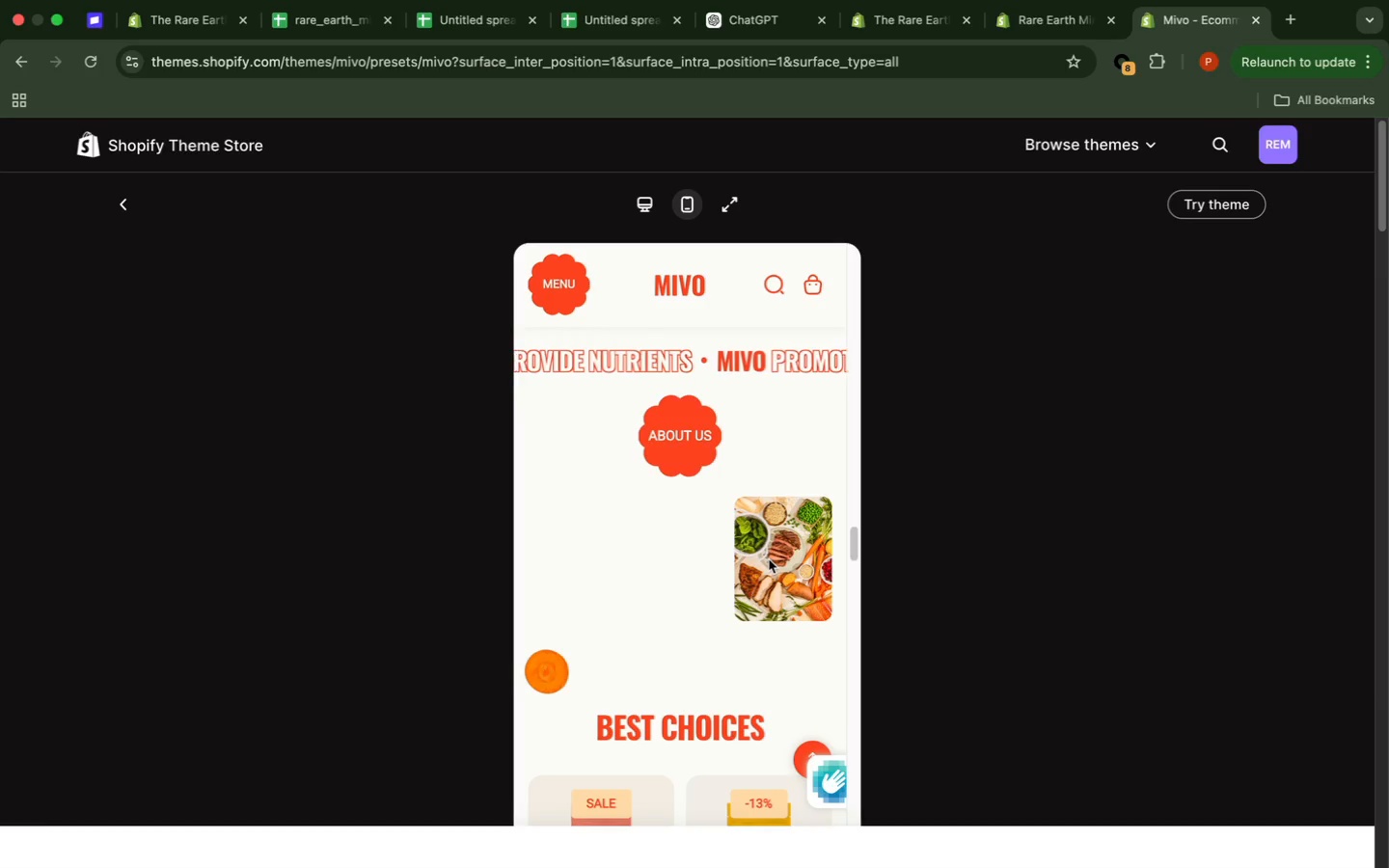 
scroll: coordinate [769, 560], scroll_direction: down, amount: 10.0
 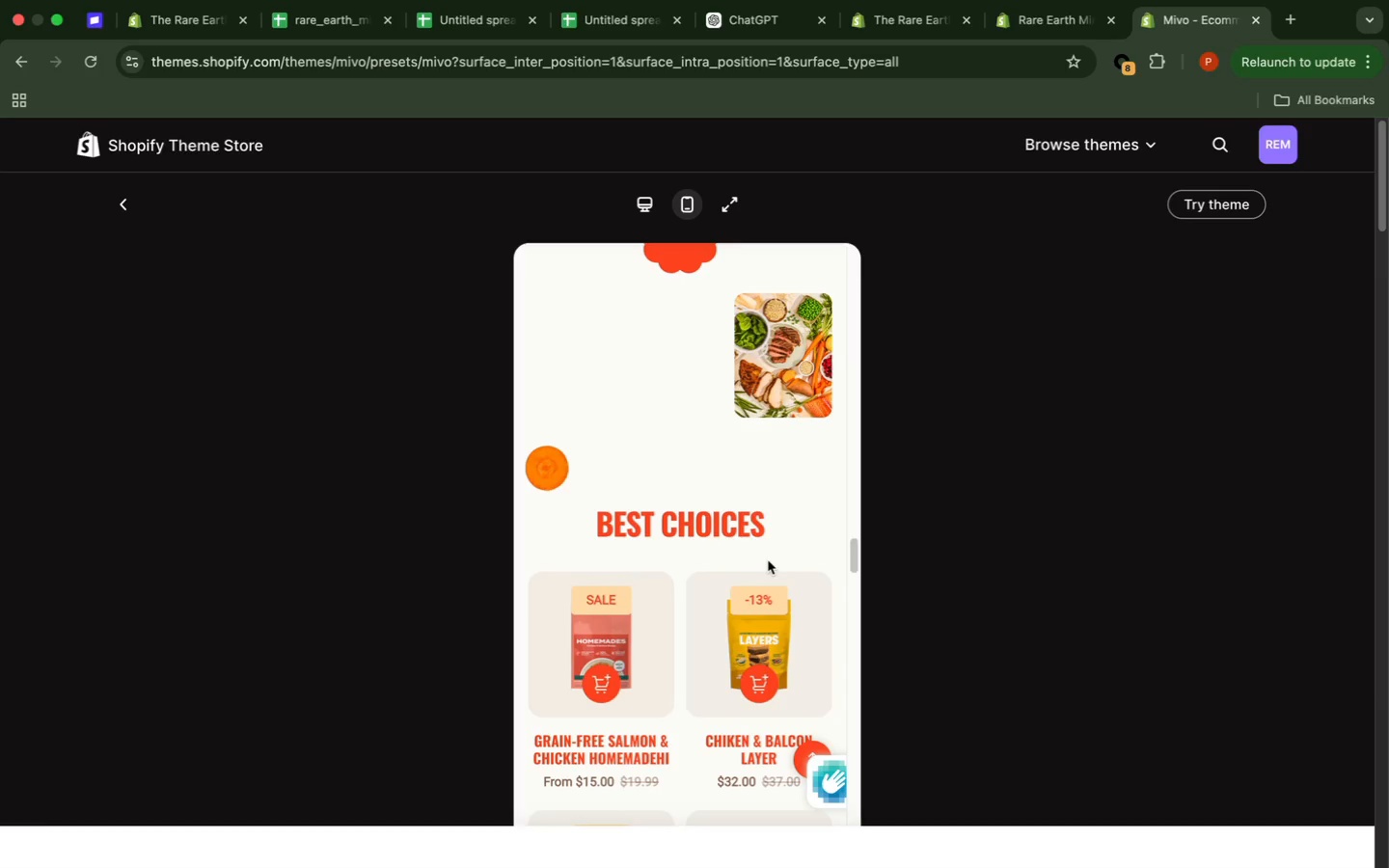 
wait(9.37)
 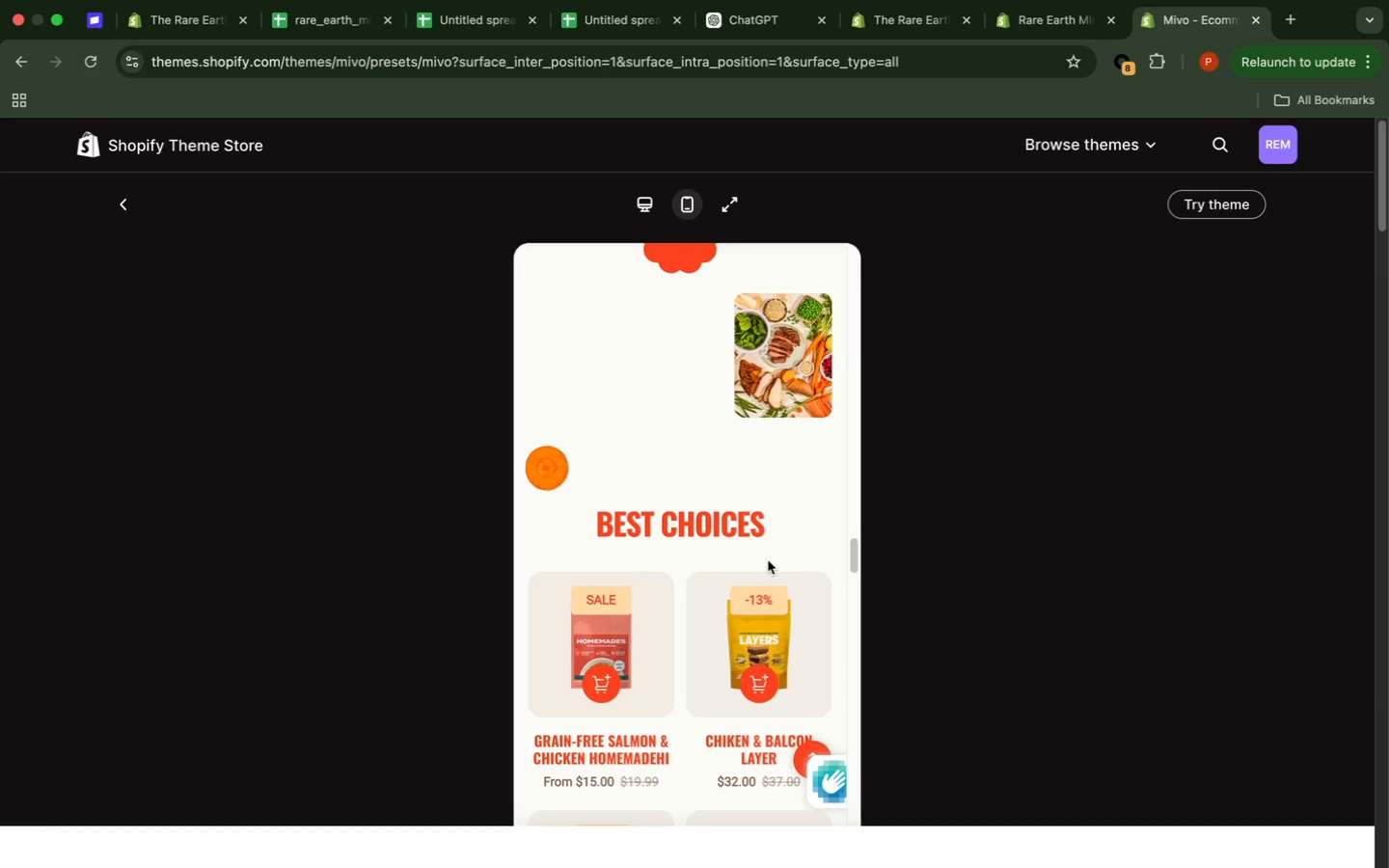 
scroll: coordinate [768, 560], scroll_direction: down, amount: 1.0
 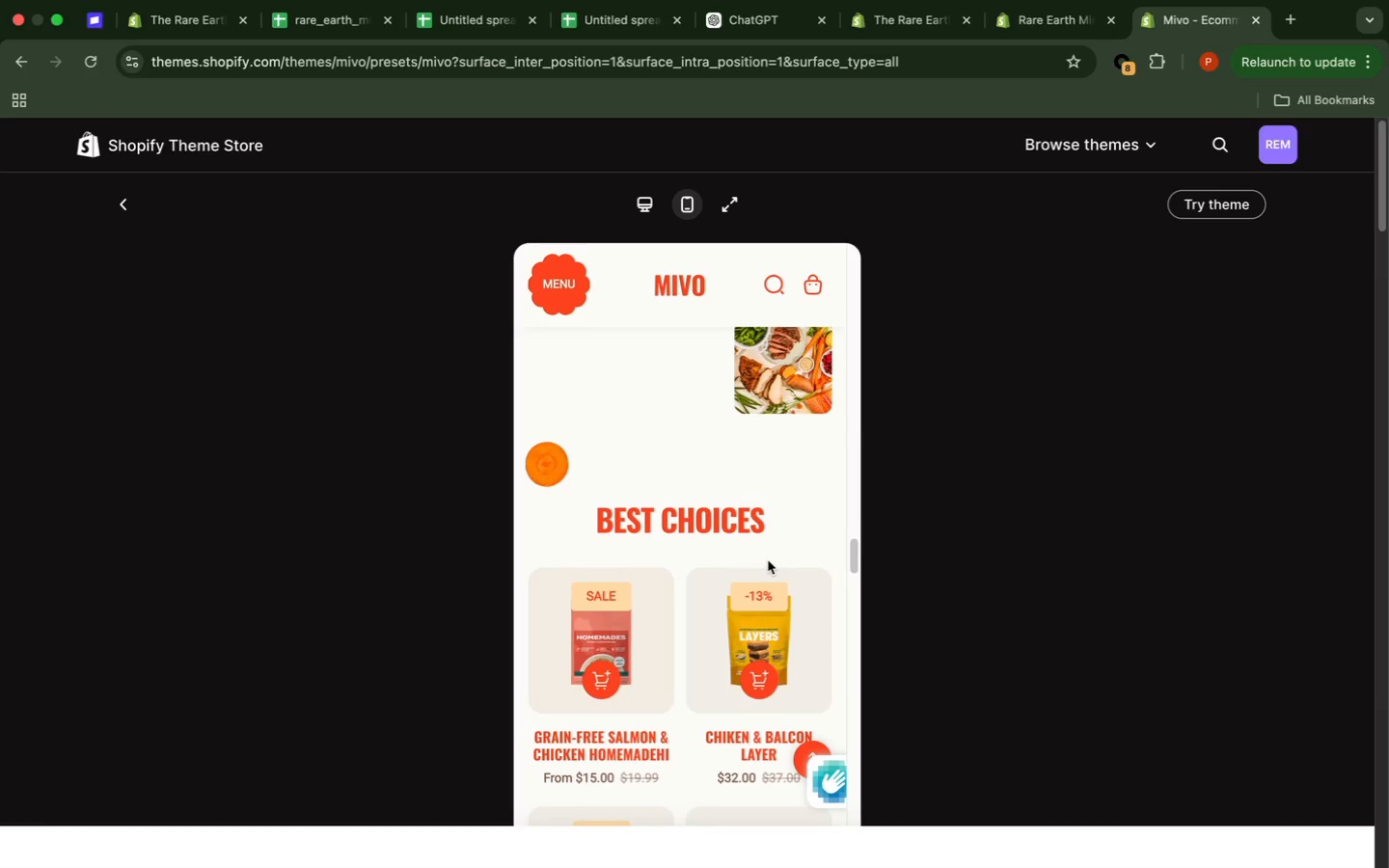 
wait(11.3)
 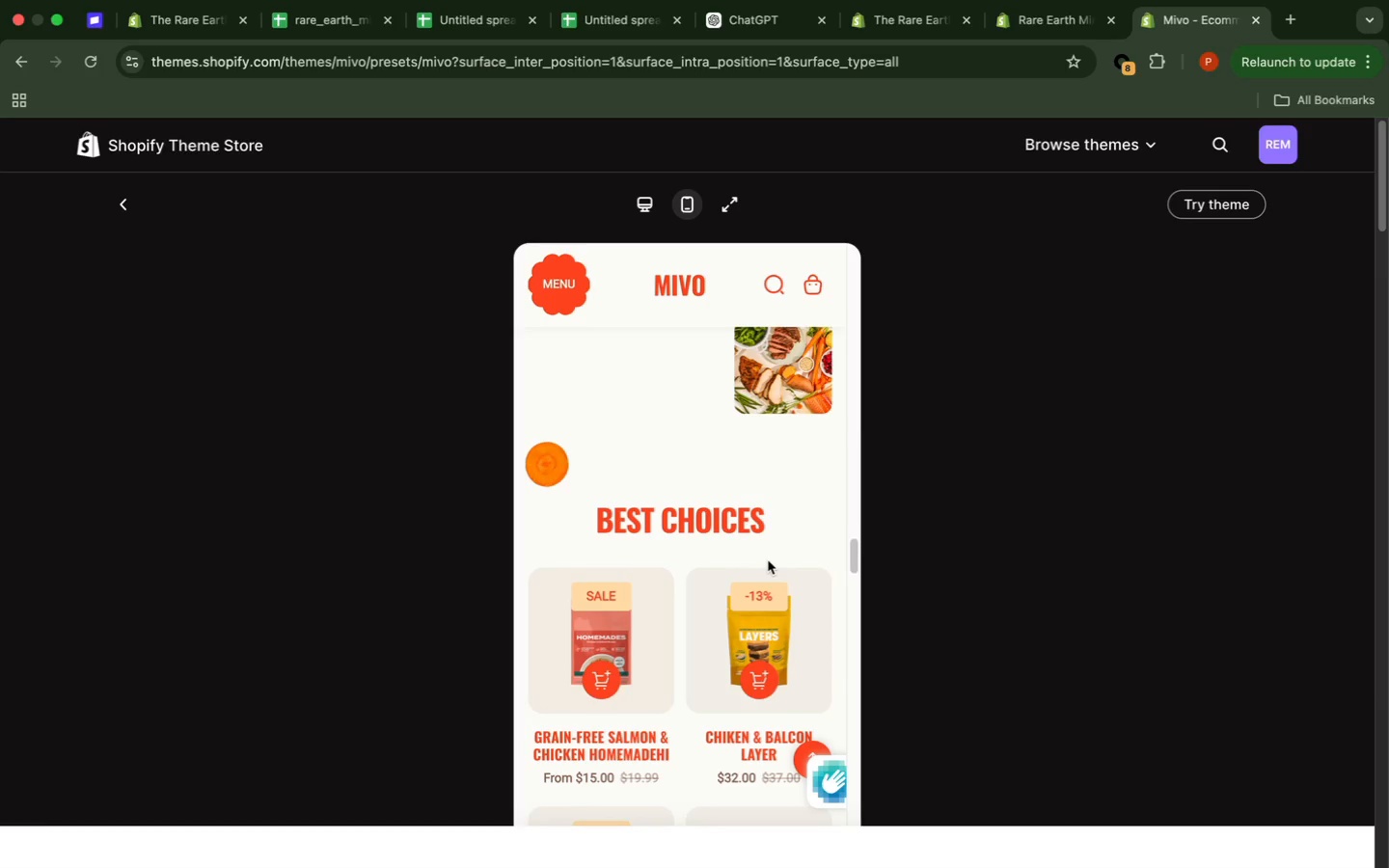 
scroll: coordinate [1042, 404], scroll_direction: down, amount: 10.0
 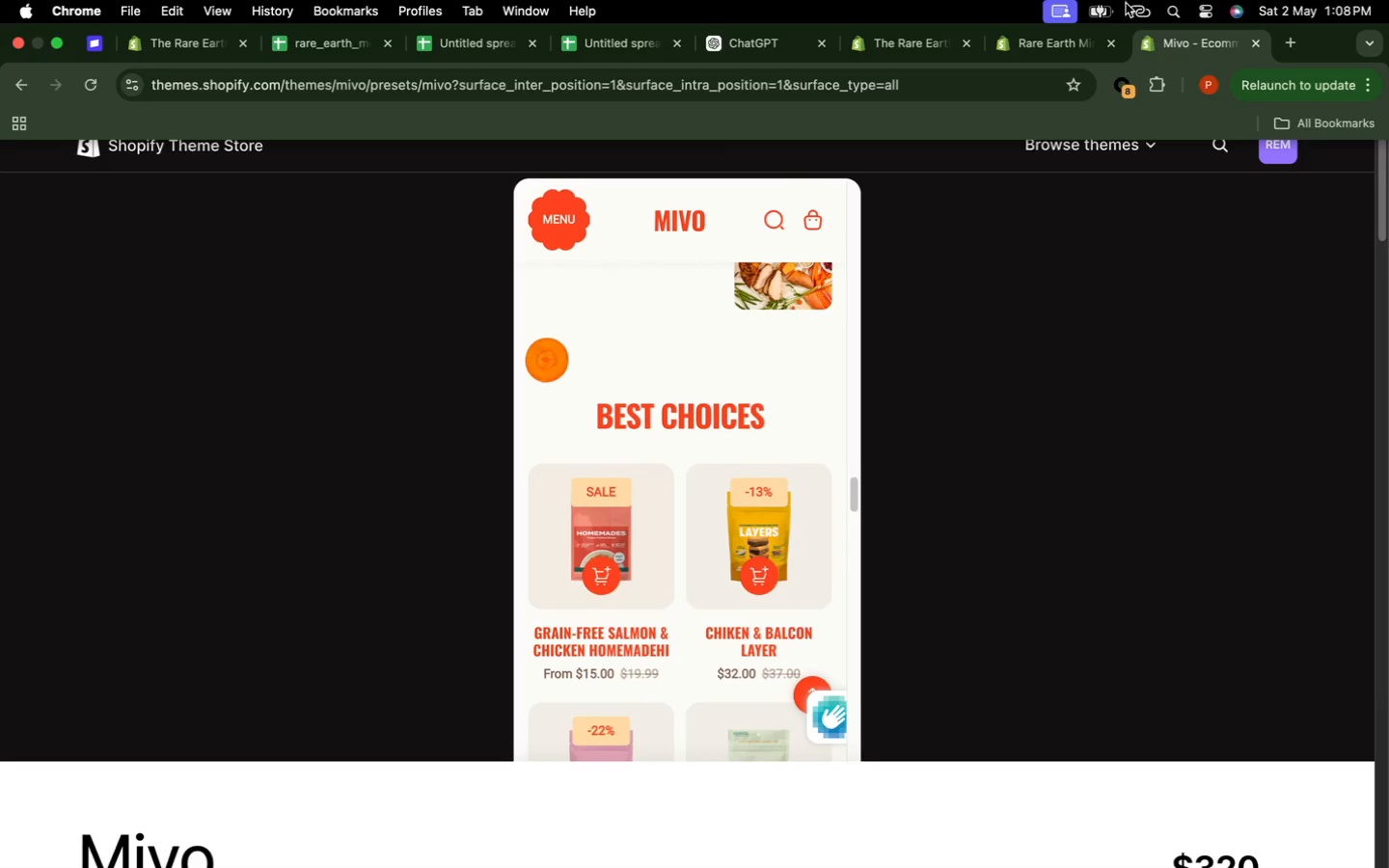 
left_click([1103, 10])
 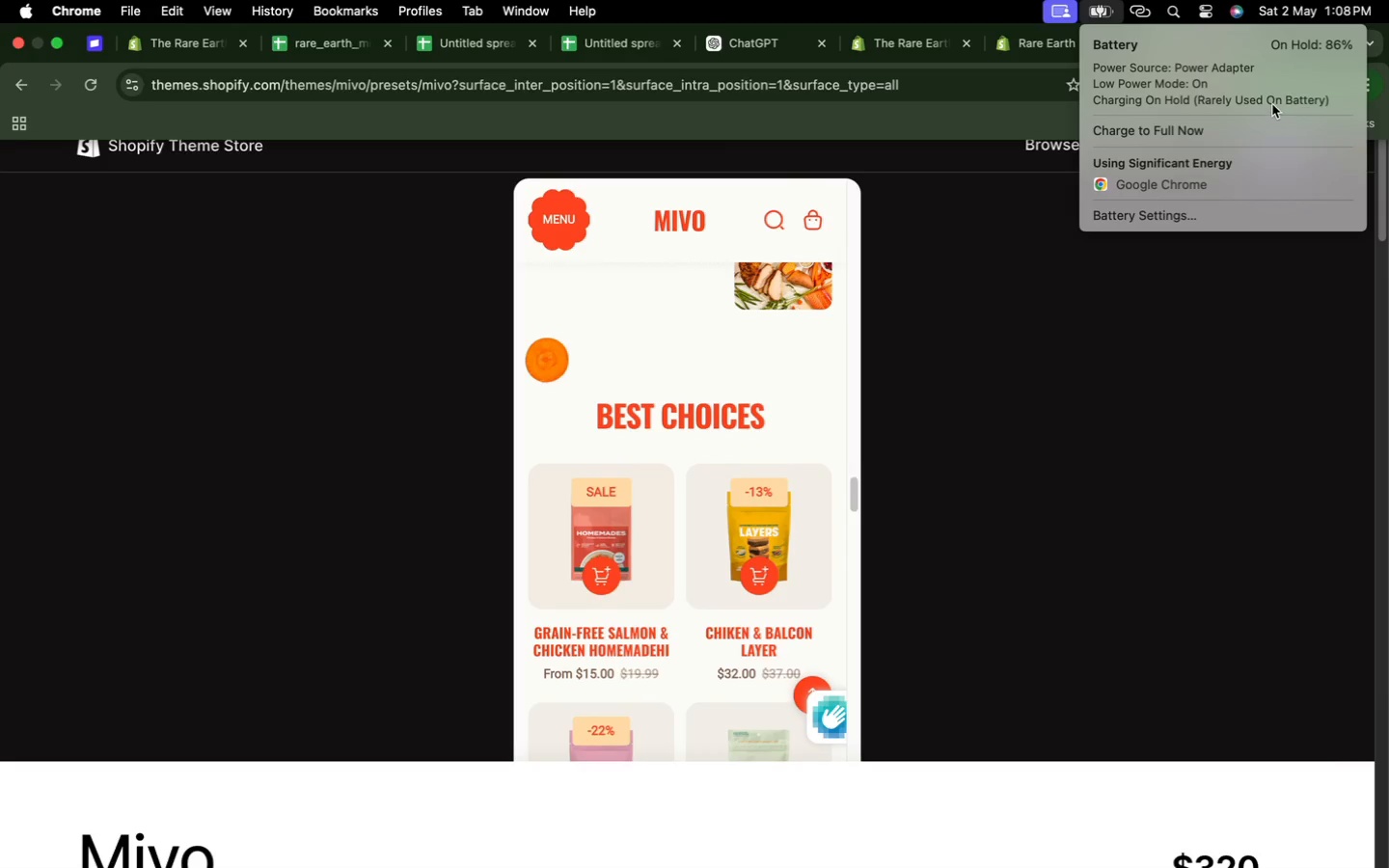 
wait(5.4)
 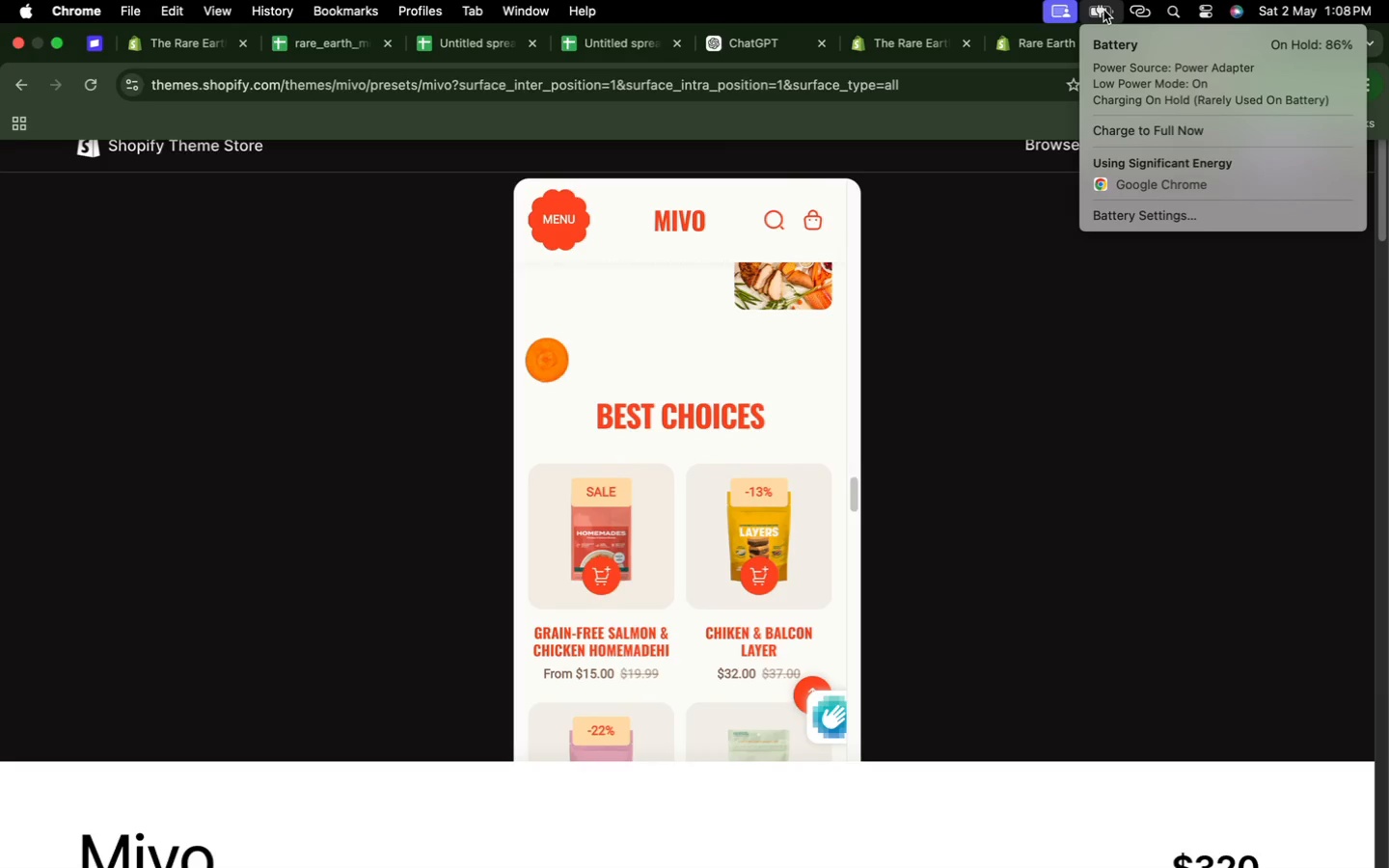 
left_click([1103, 456])
 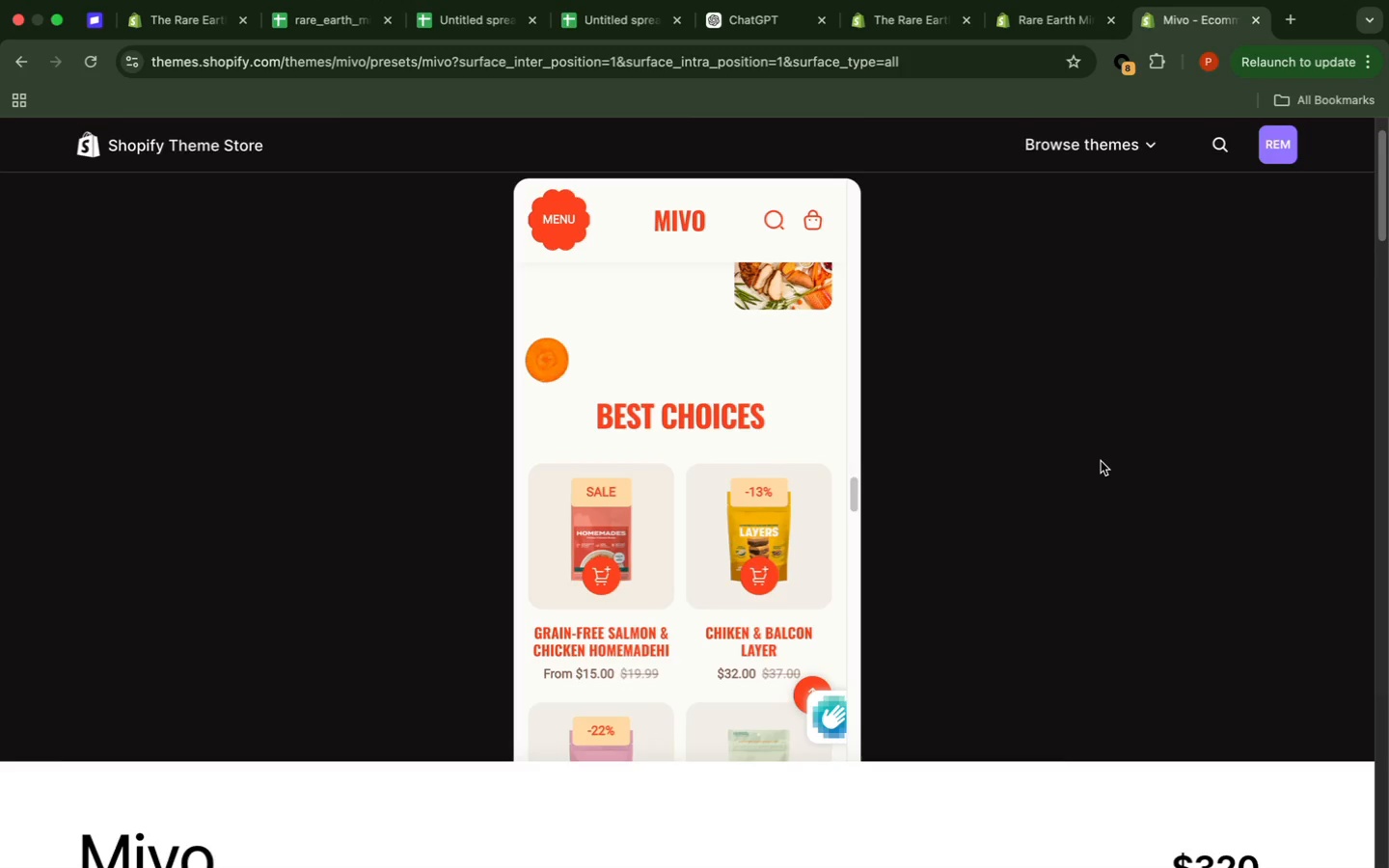 
scroll: coordinate [1100, 461], scroll_direction: down, amount: 5.0
 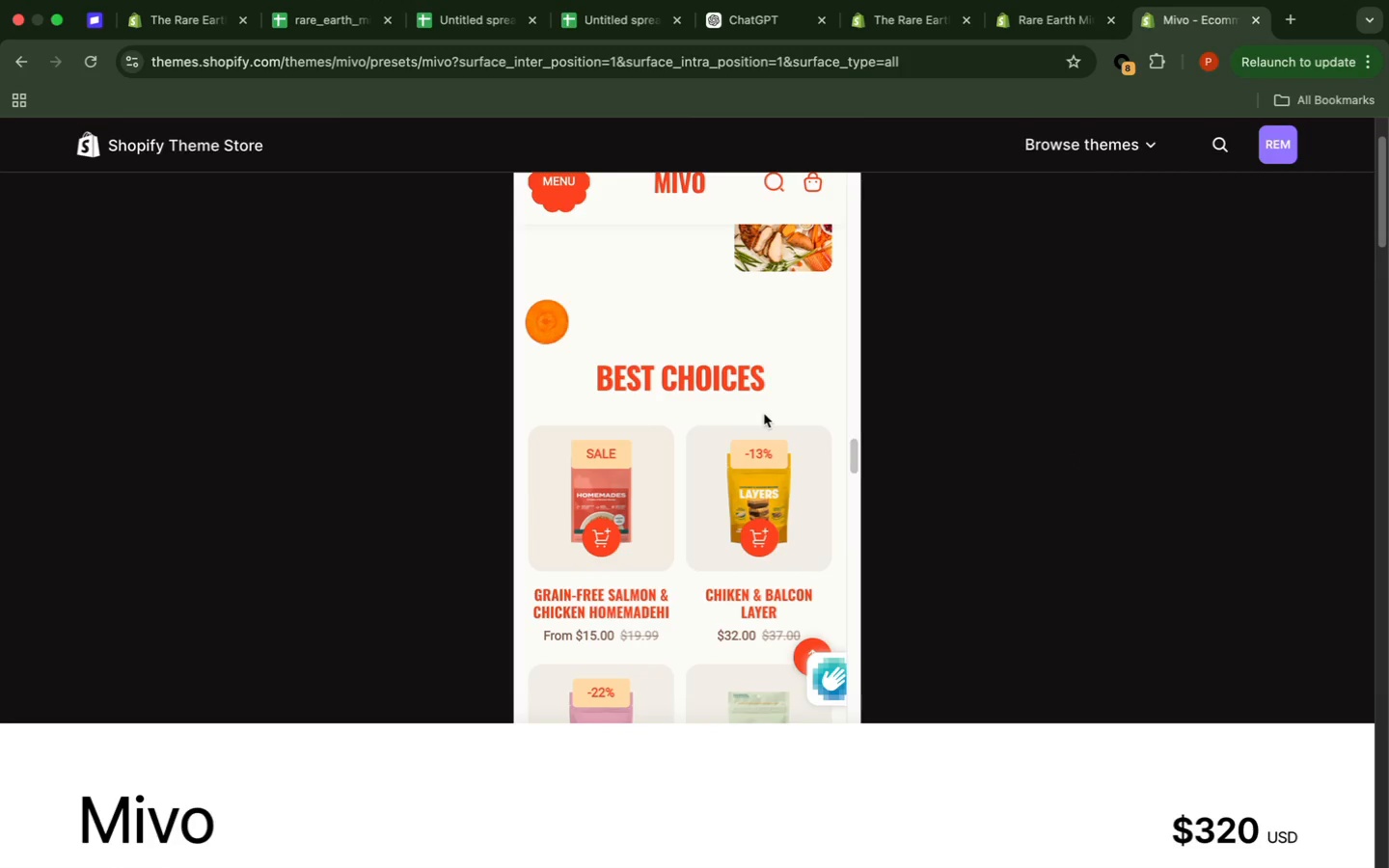 
left_click([802, 384])
 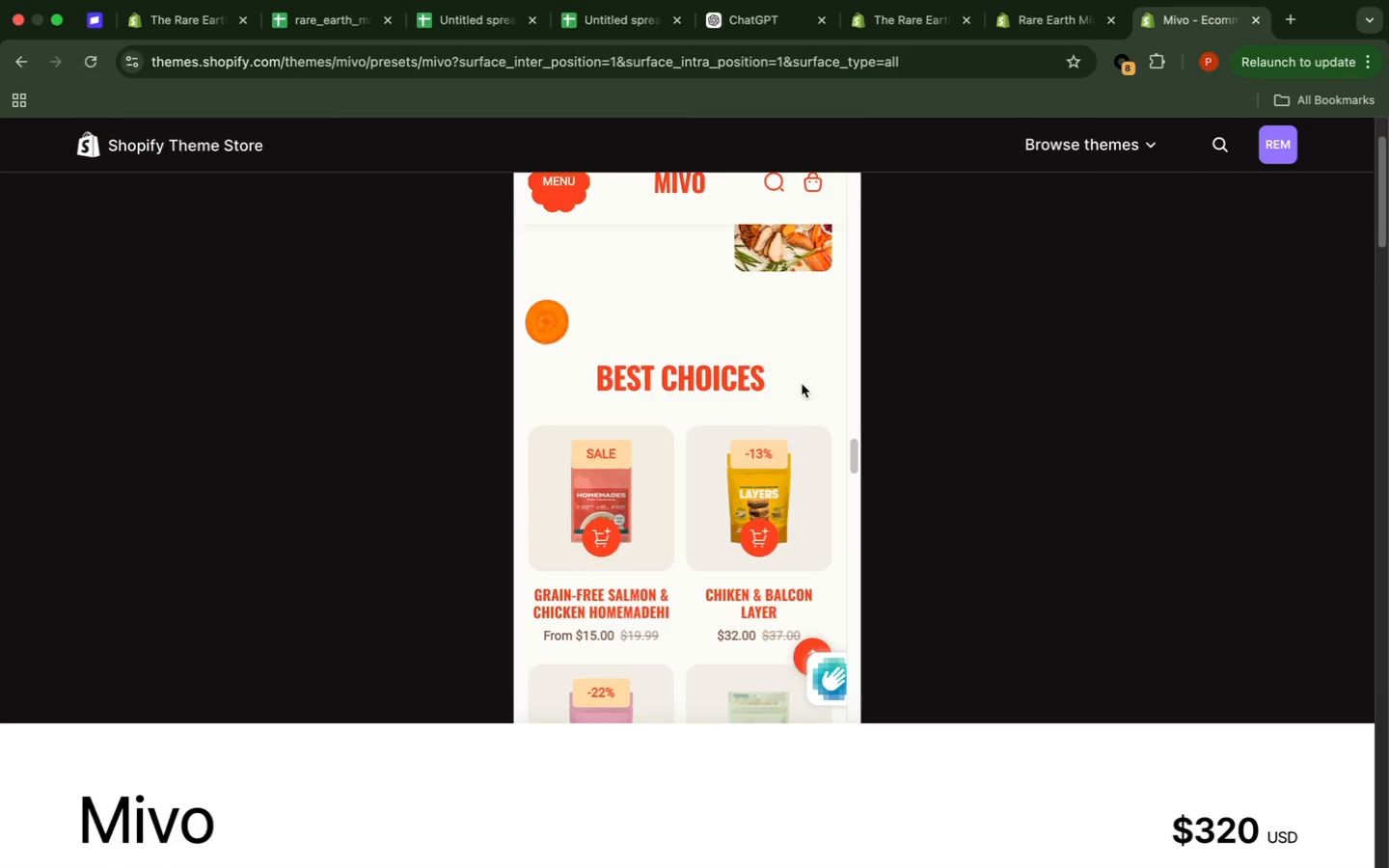 
scroll: coordinate [802, 384], scroll_direction: down, amount: 11.0
 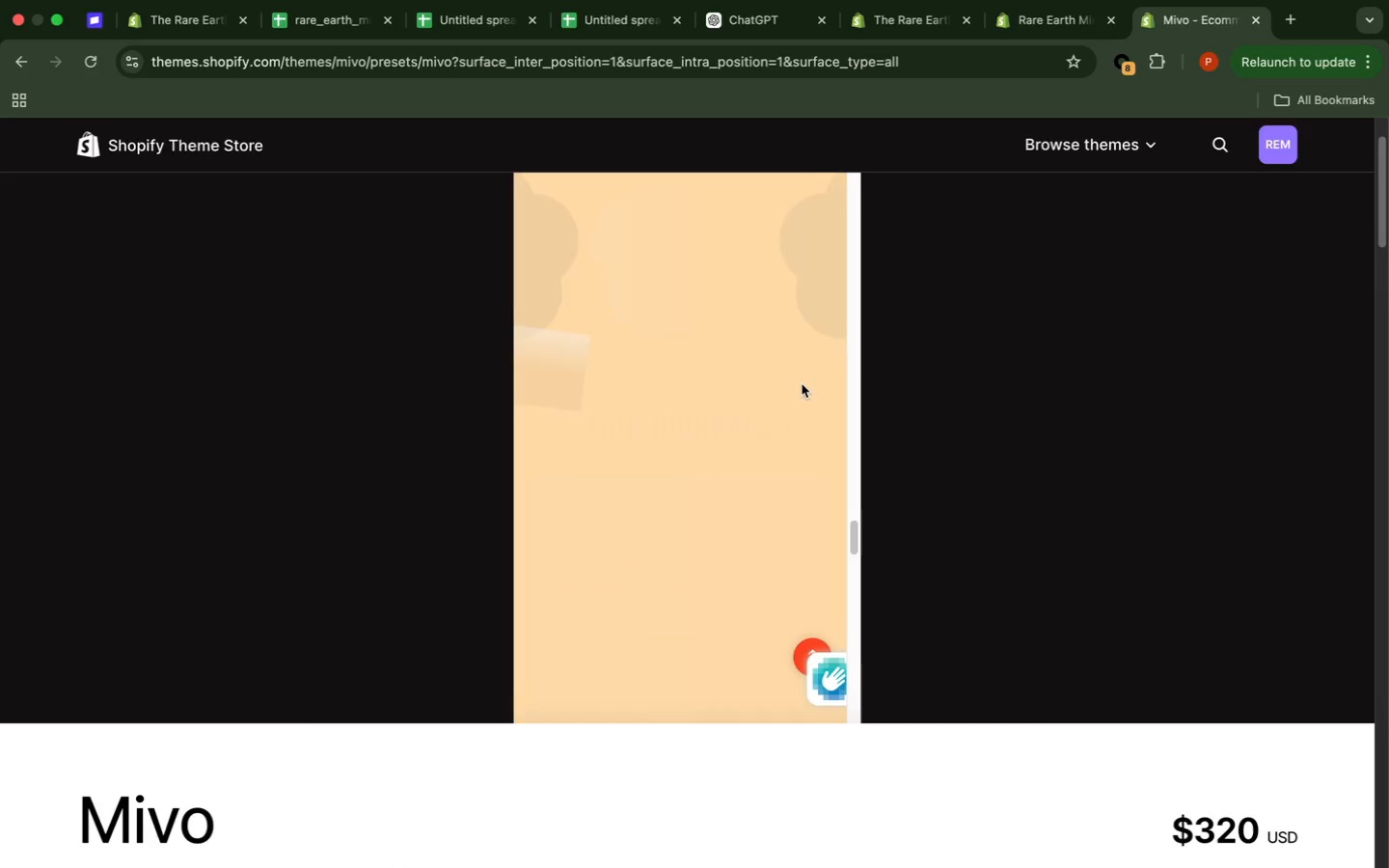 
scroll: coordinate [820, 550], scroll_direction: up, amount: 188.0
 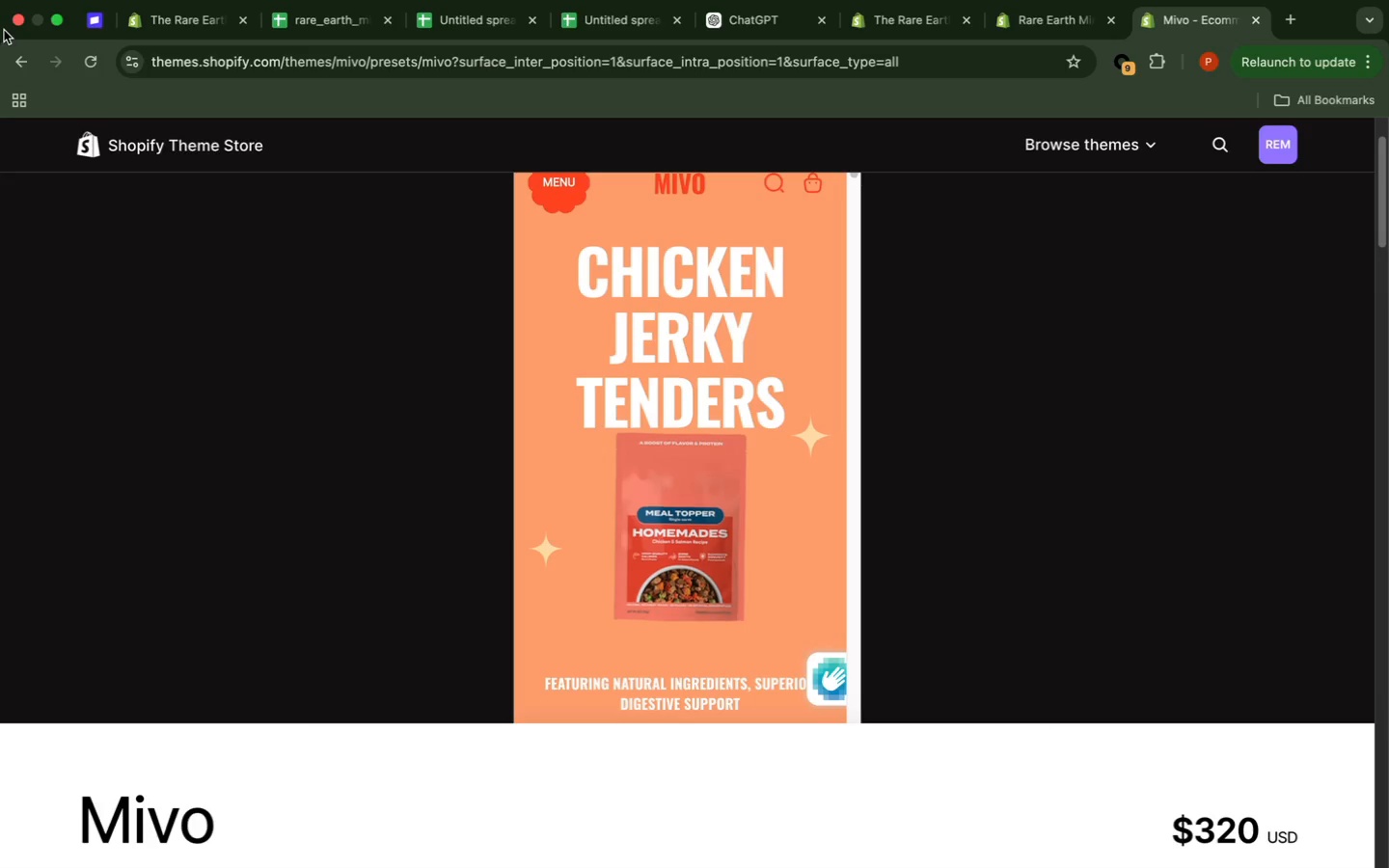 
left_click([14, 73])
 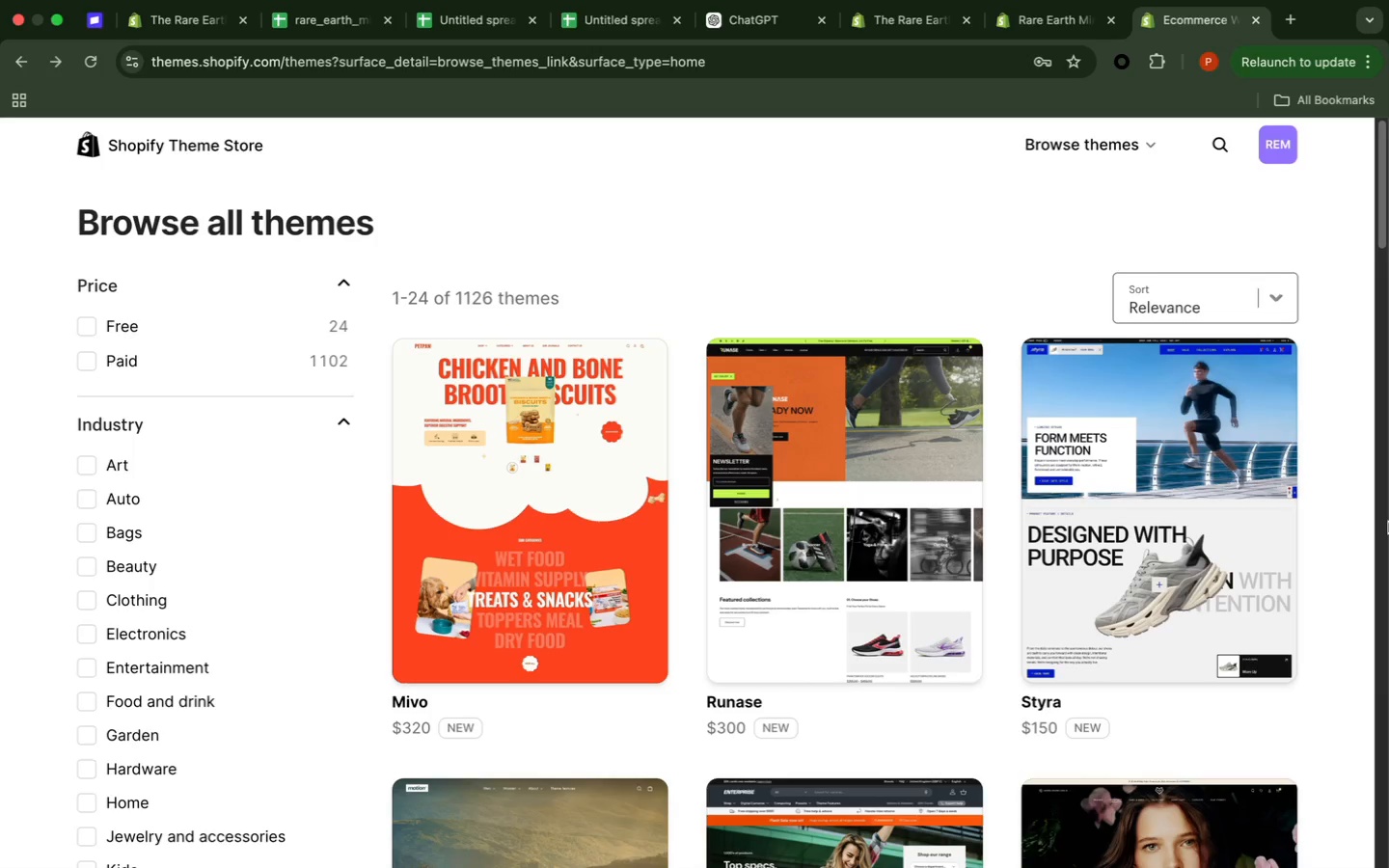 
wait(18.91)
 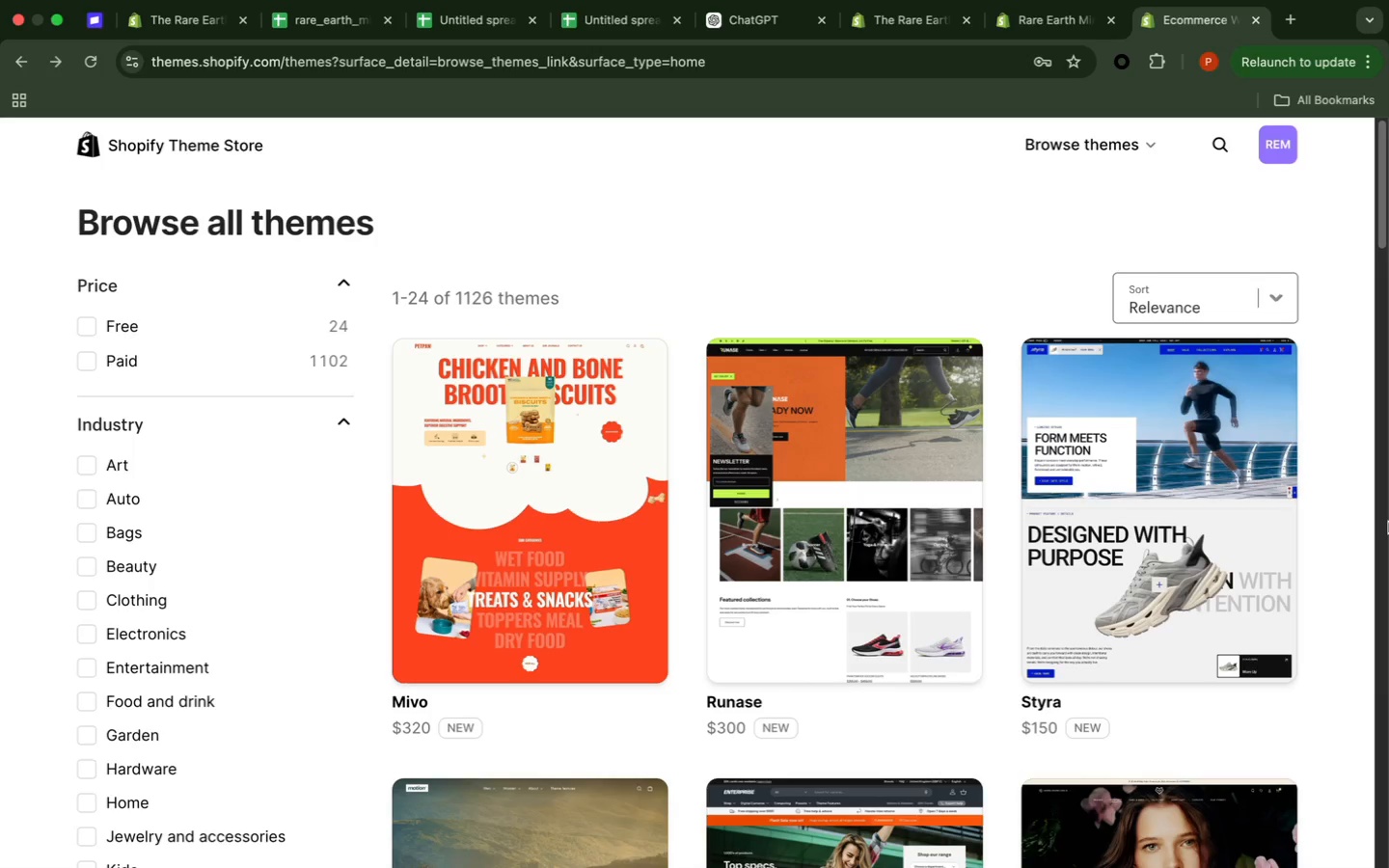 
scroll: coordinate [1388, 522], scroll_direction: down, amount: 5.0
 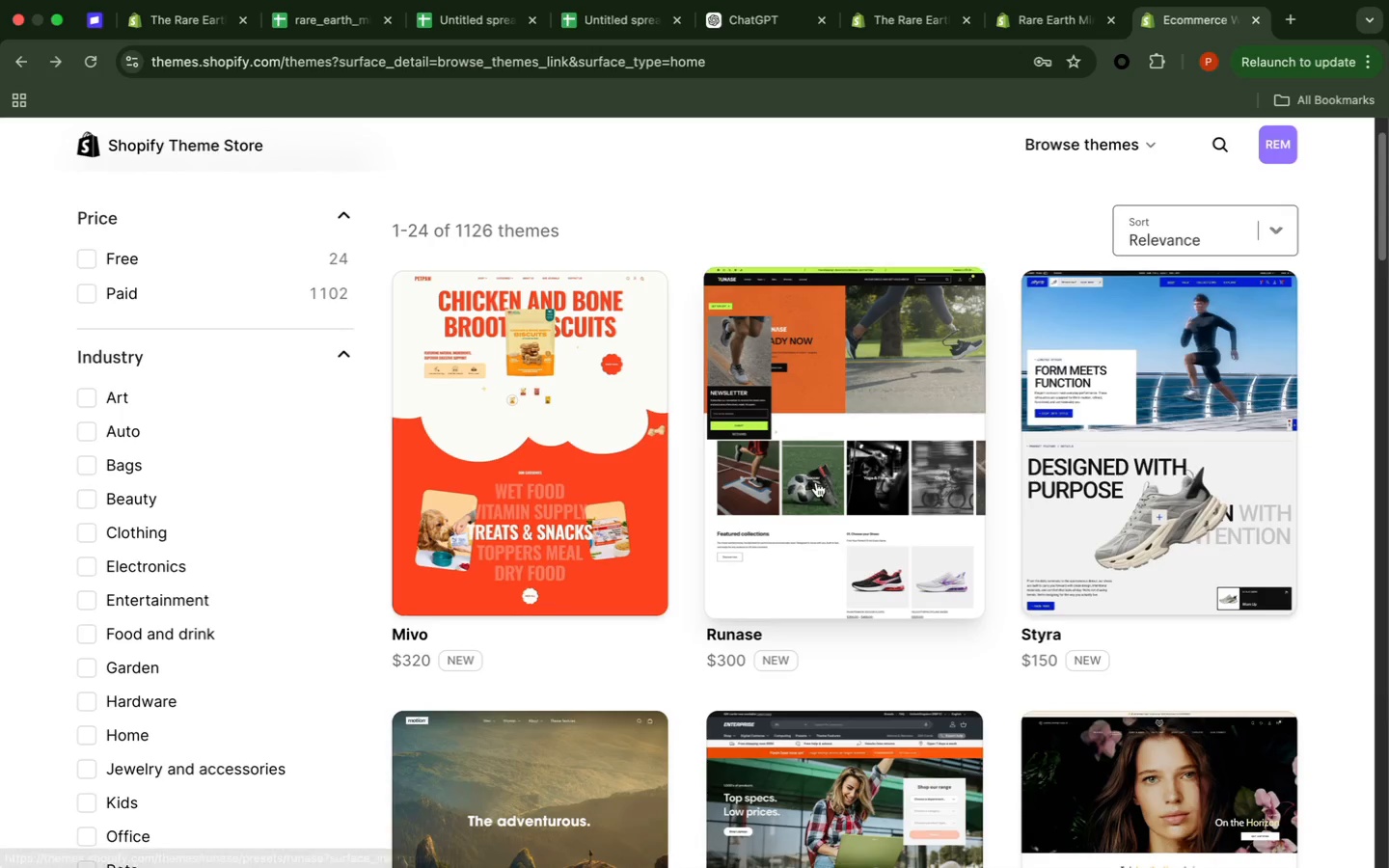 
left_click([816, 482])
 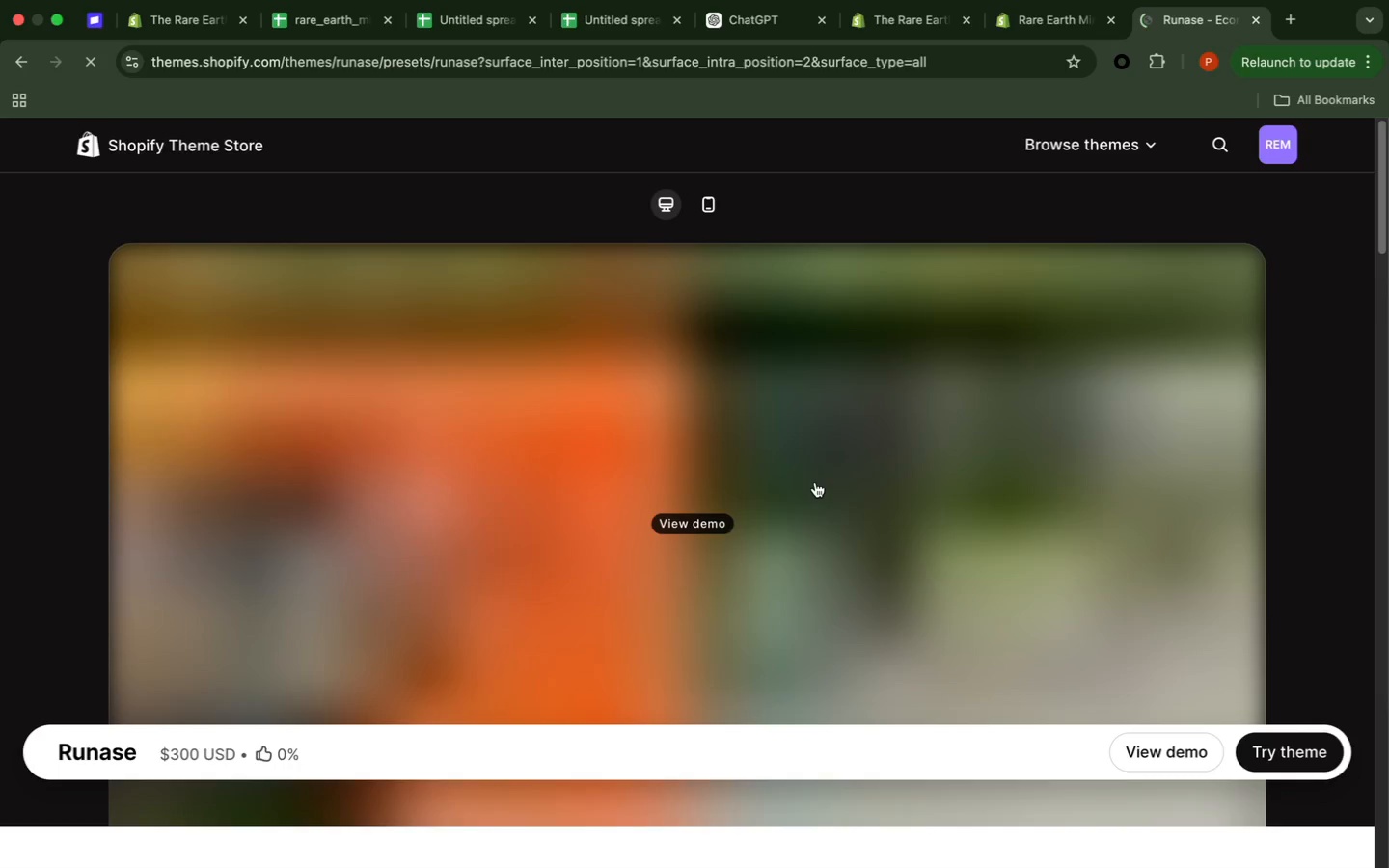 
scroll: coordinate [815, 482], scroll_direction: down, amount: 3.0
 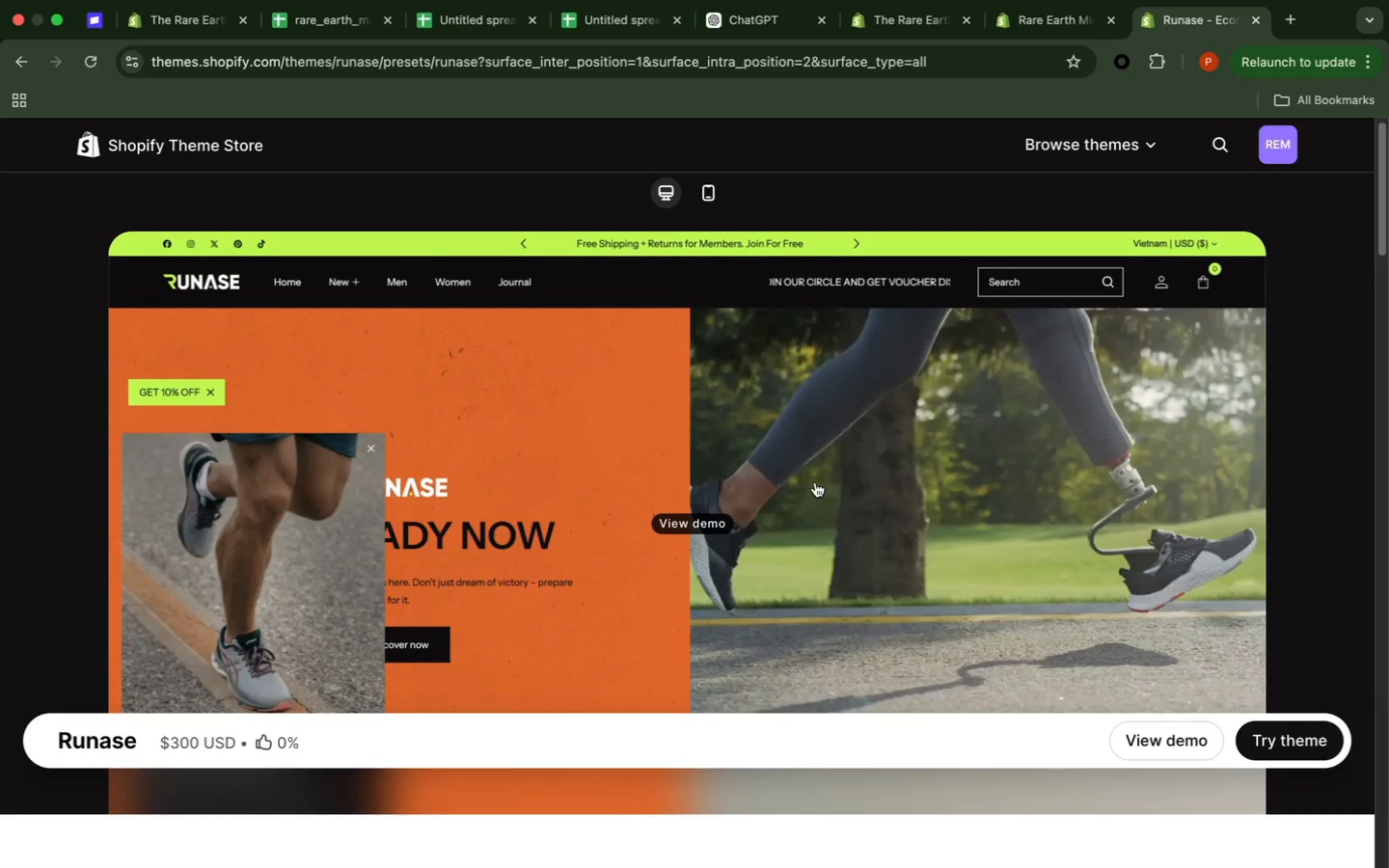 
wait(11.18)
 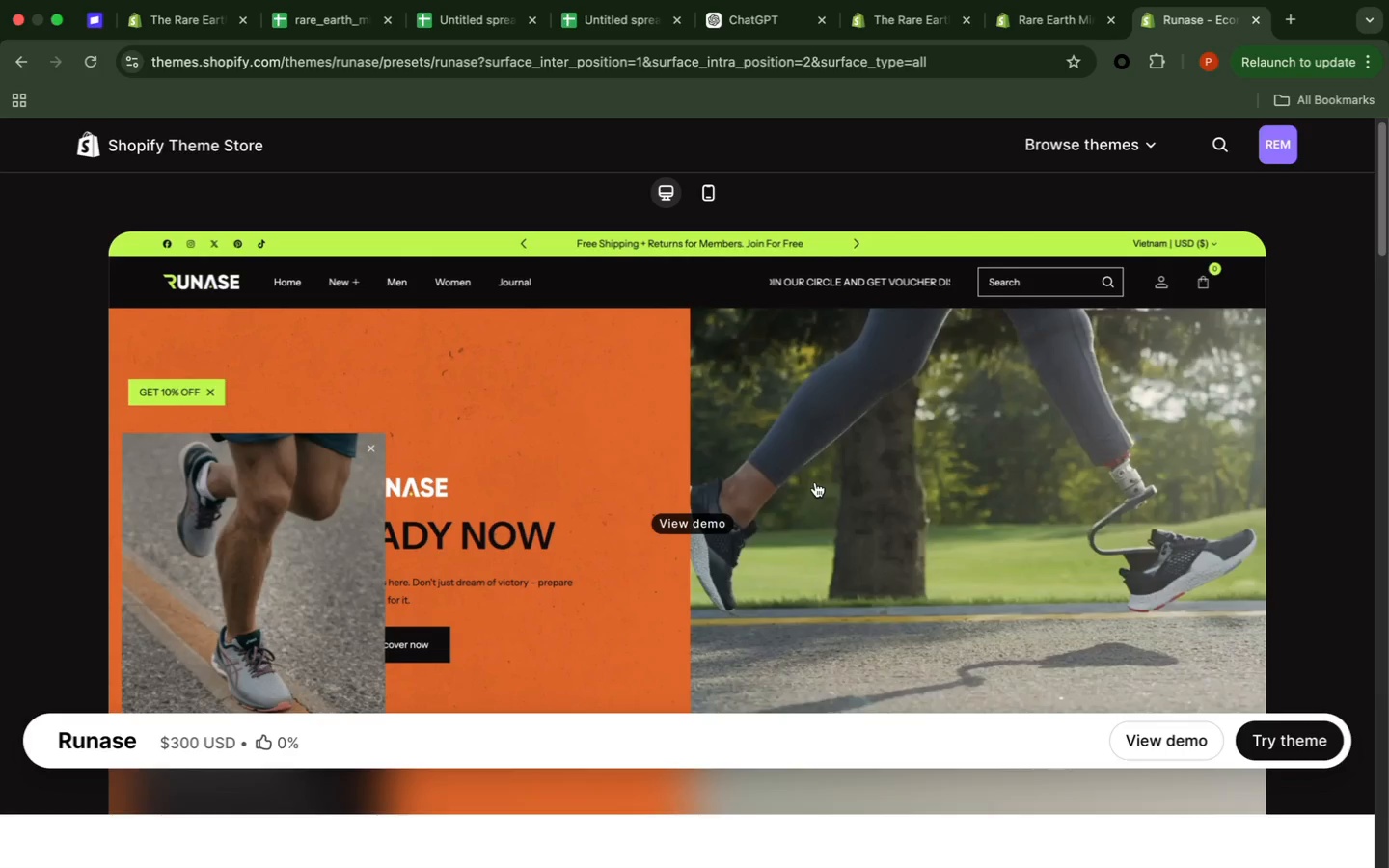 
scroll: coordinate [815, 482], scroll_direction: down, amount: 15.0
 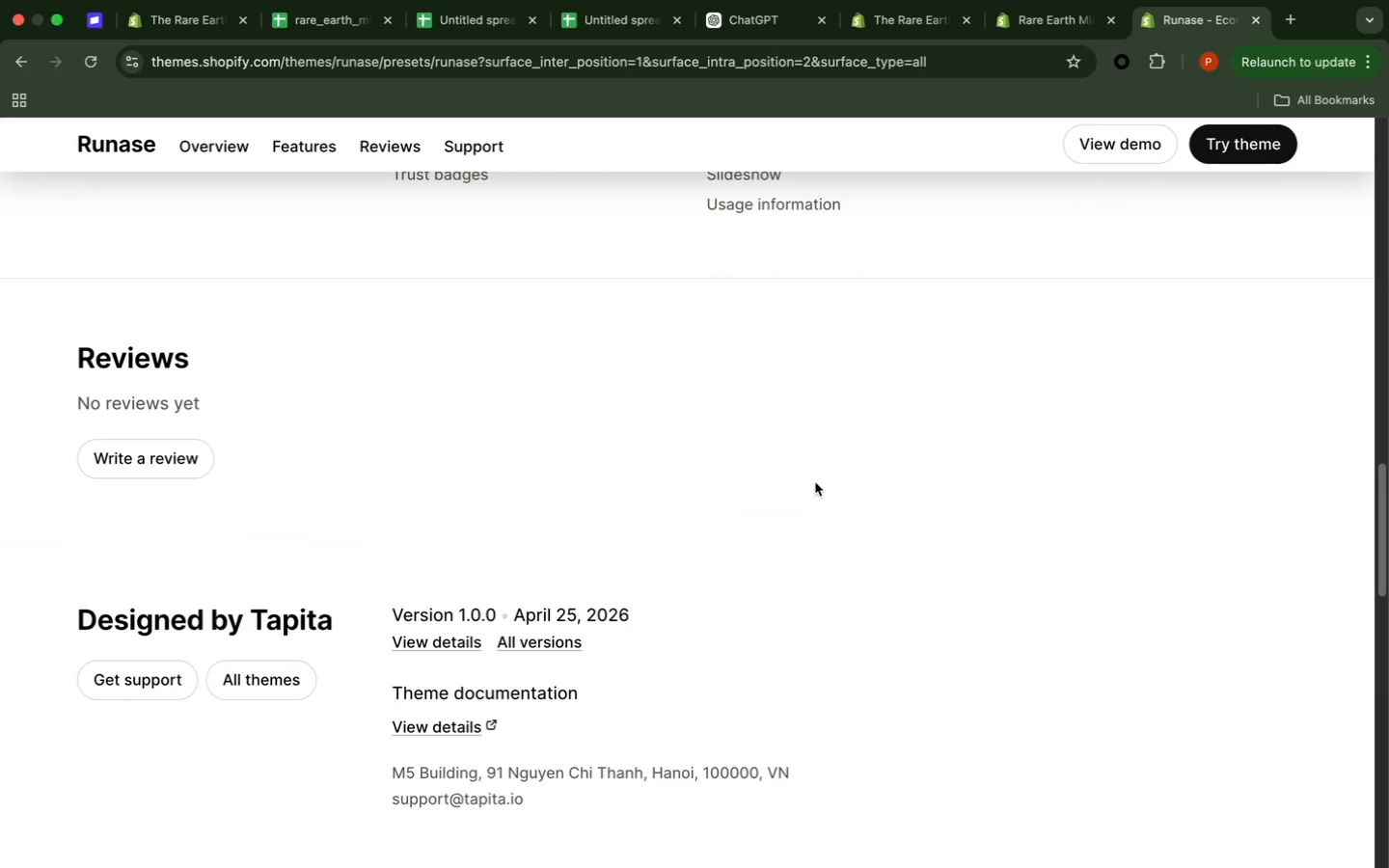 
wait(5.79)
 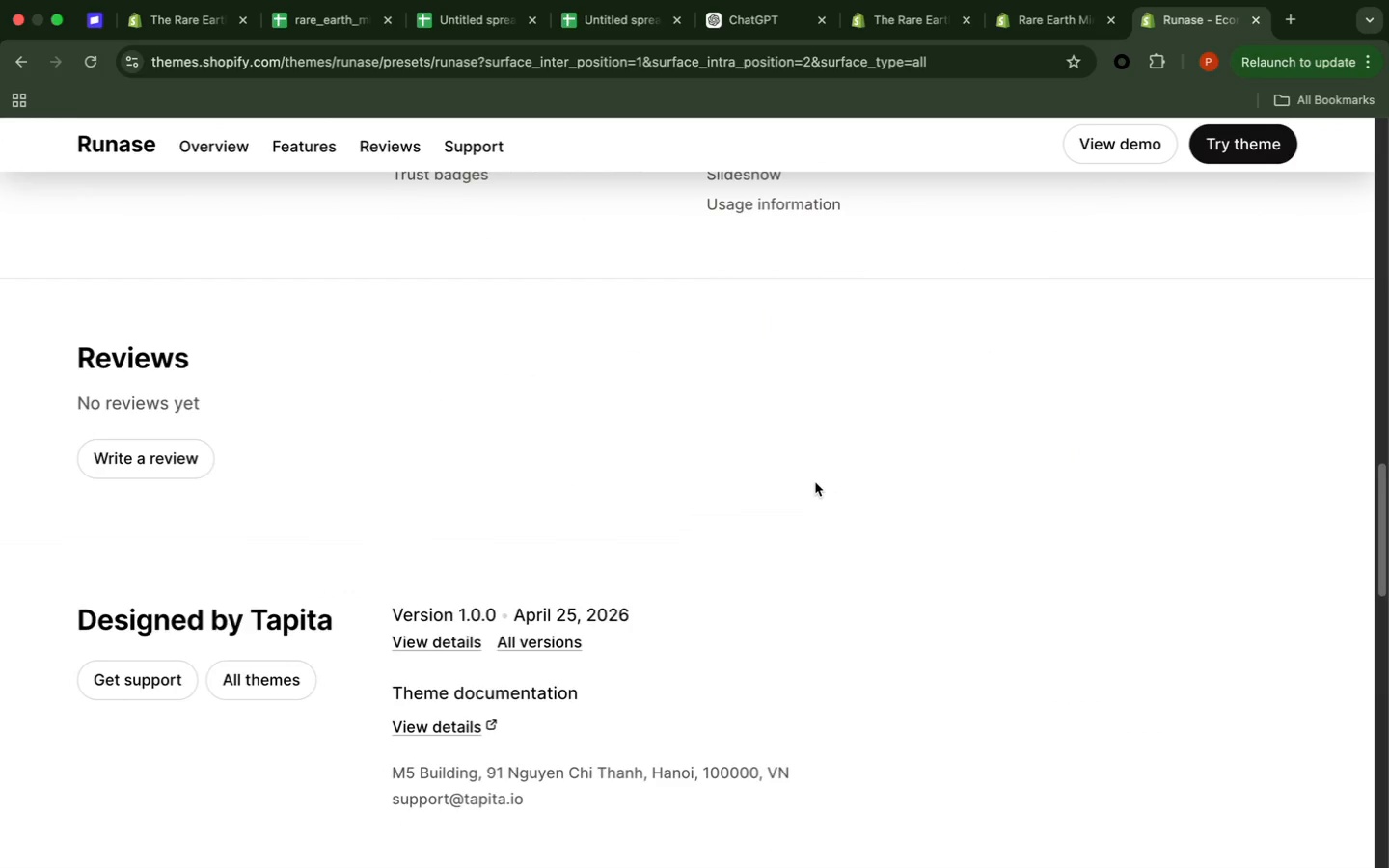 
scroll: coordinate [815, 482], scroll_direction: down, amount: 20.0
 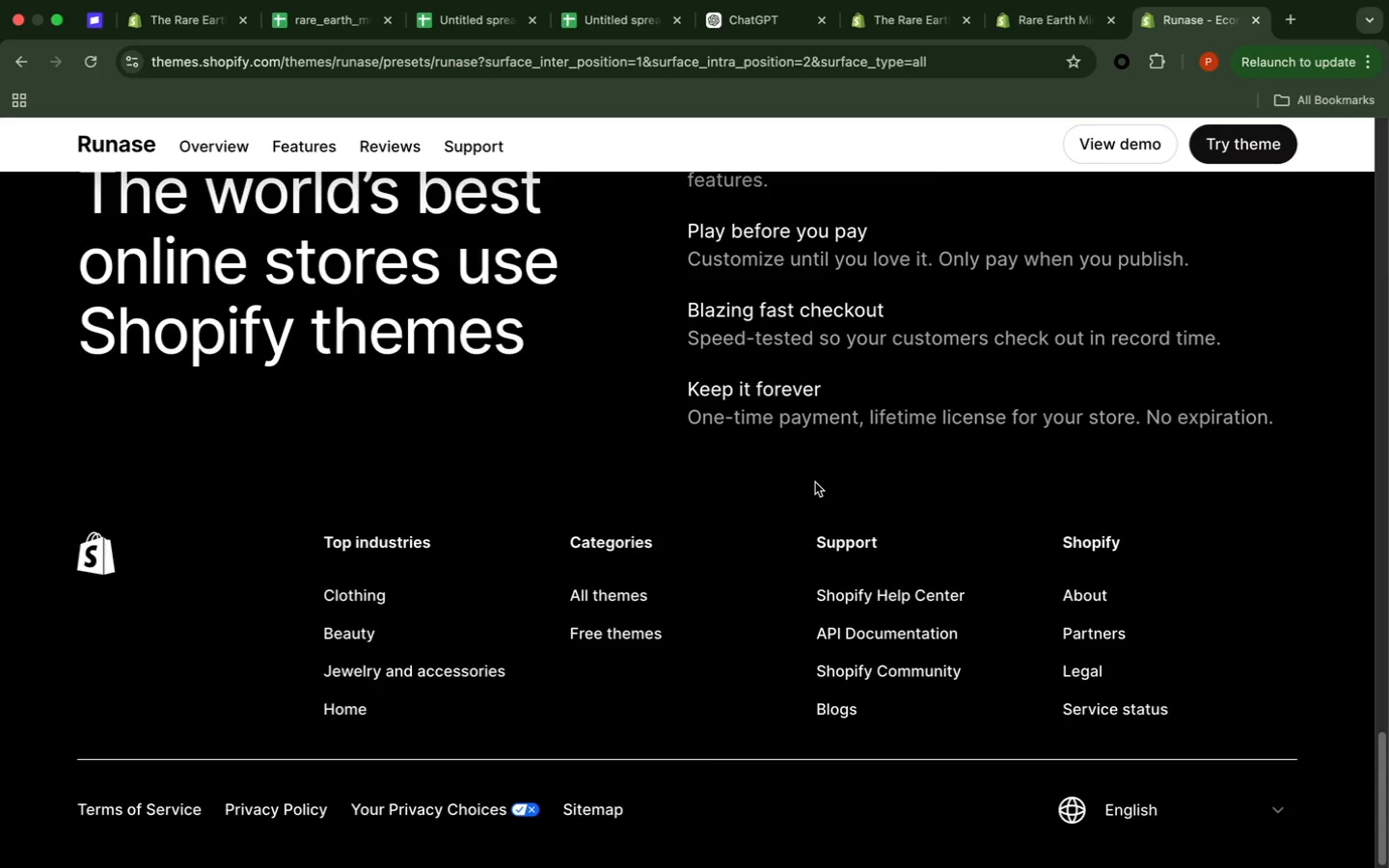 
scroll: coordinate [814, 485], scroll_direction: up, amount: 74.0
 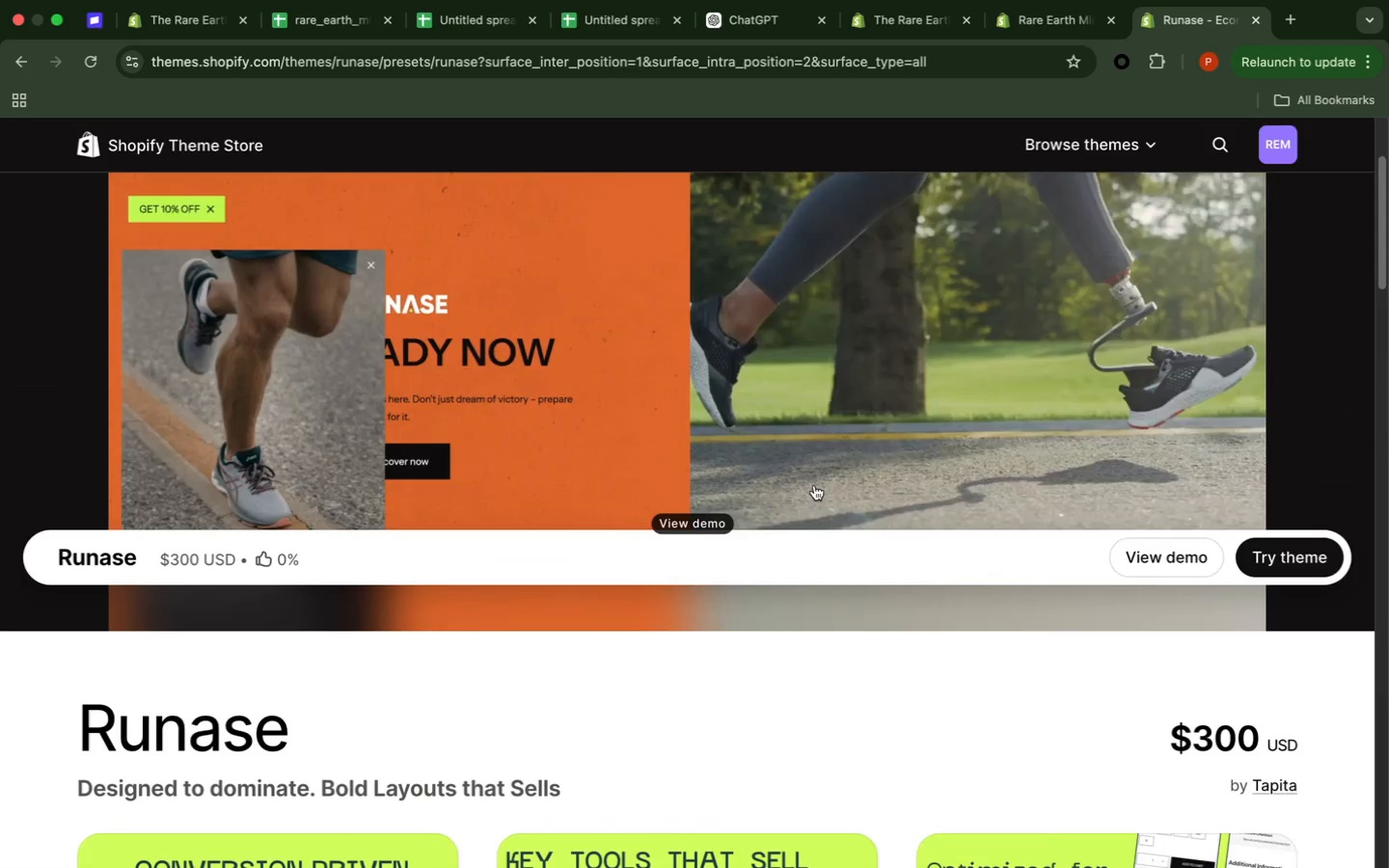 
scroll: coordinate [814, 485], scroll_direction: down, amount: 19.0
 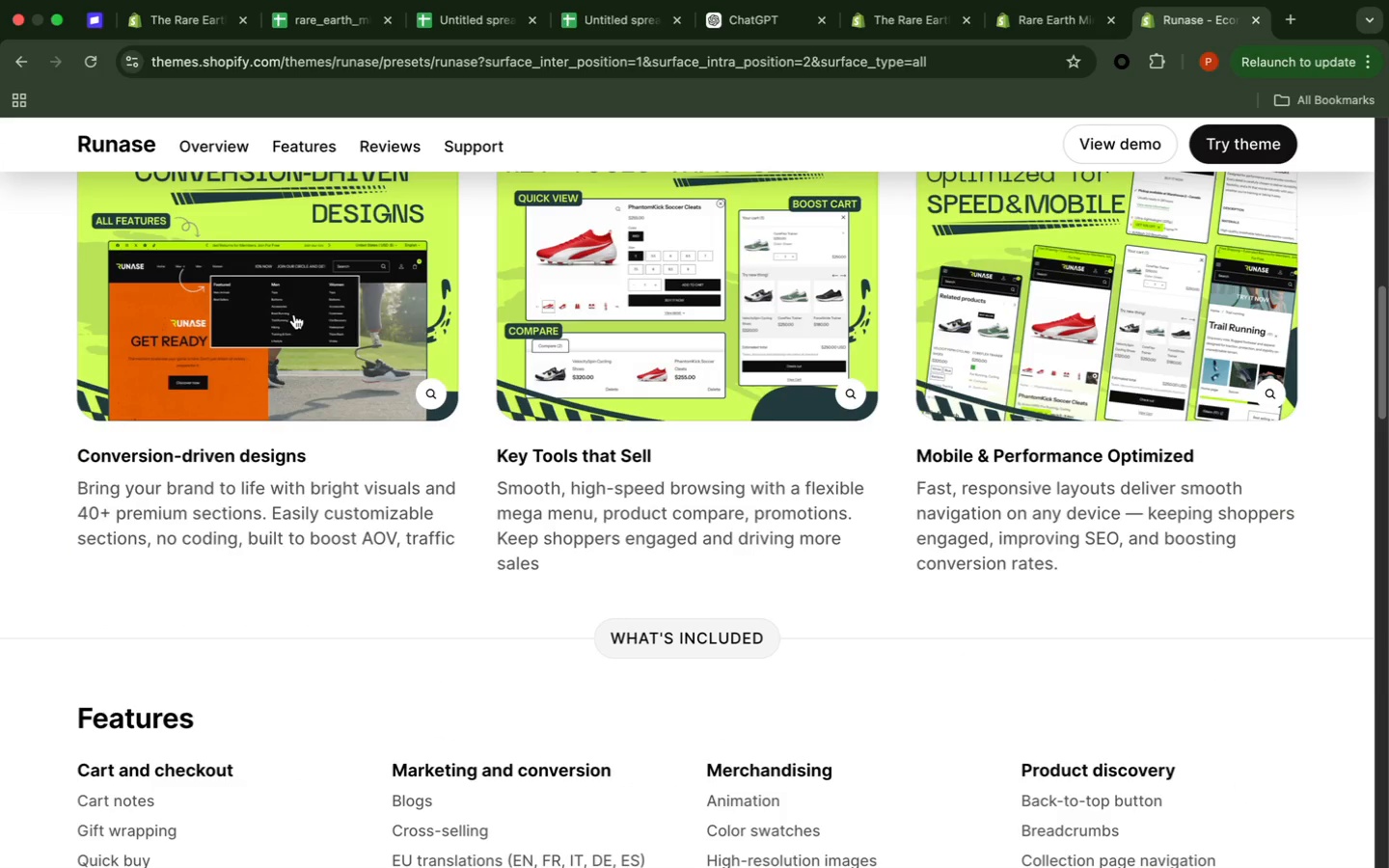 
left_click([294, 314])
 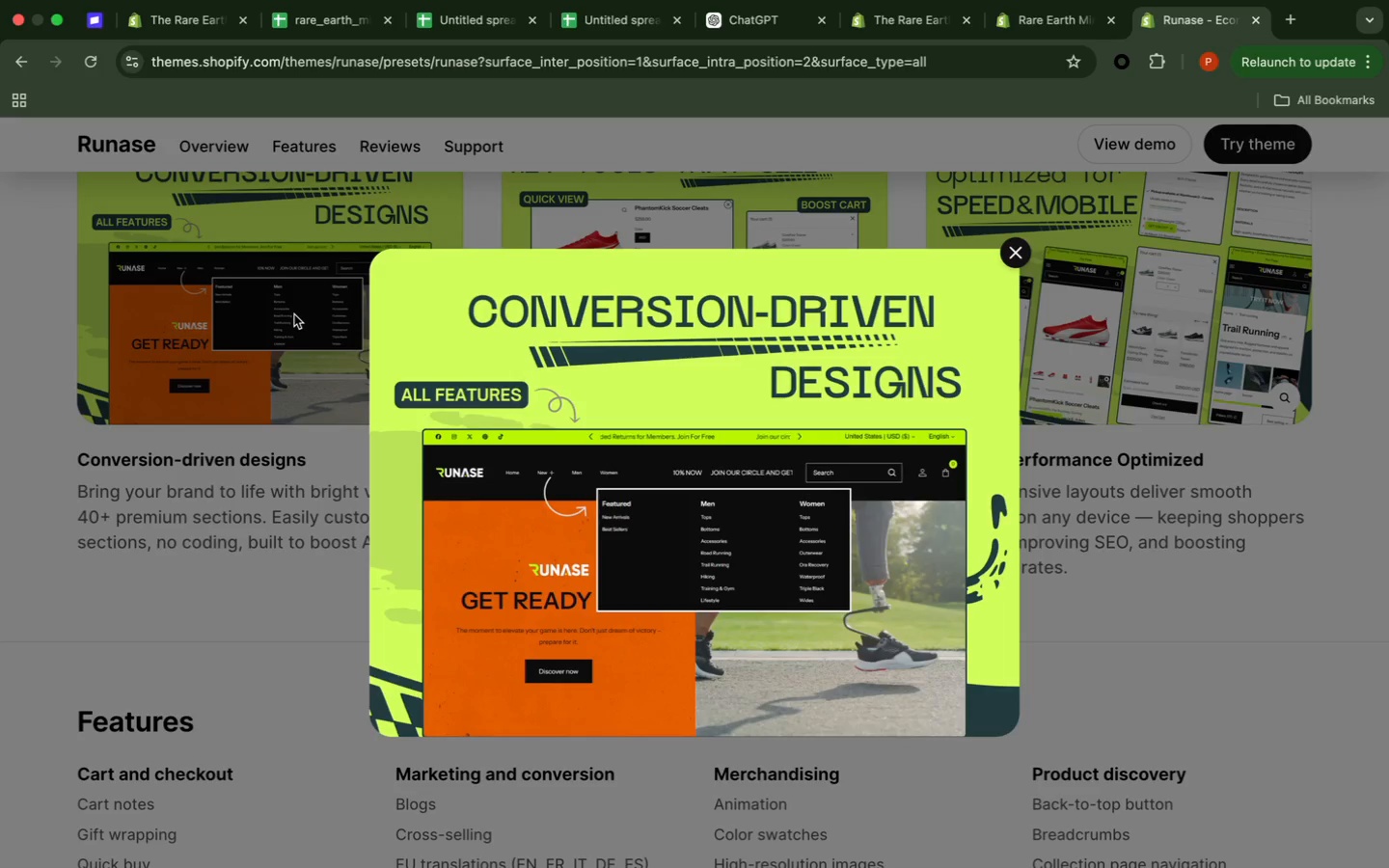 
wait(13.45)
 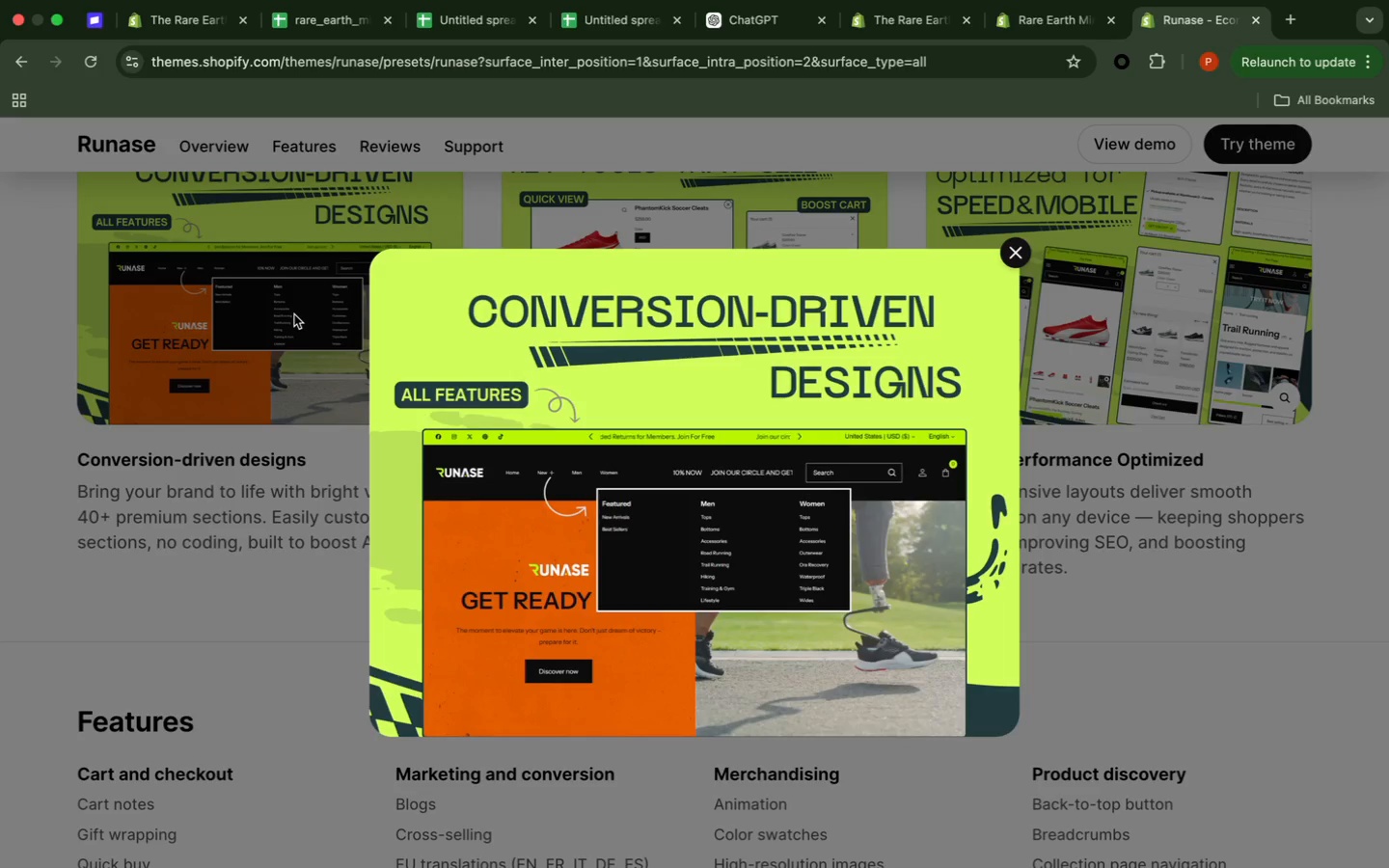 
left_click([1074, 444])
 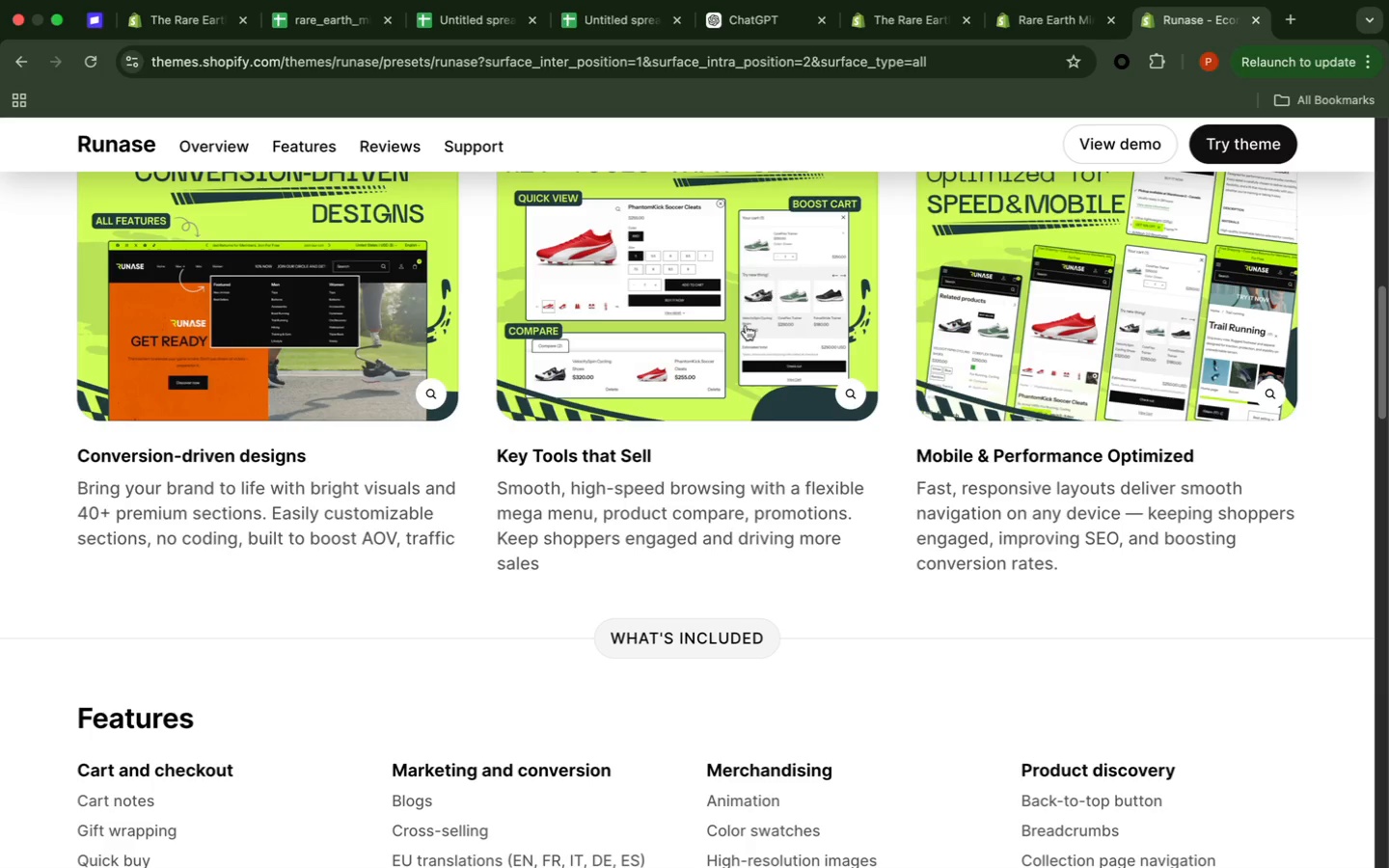 
left_click([743, 329])
 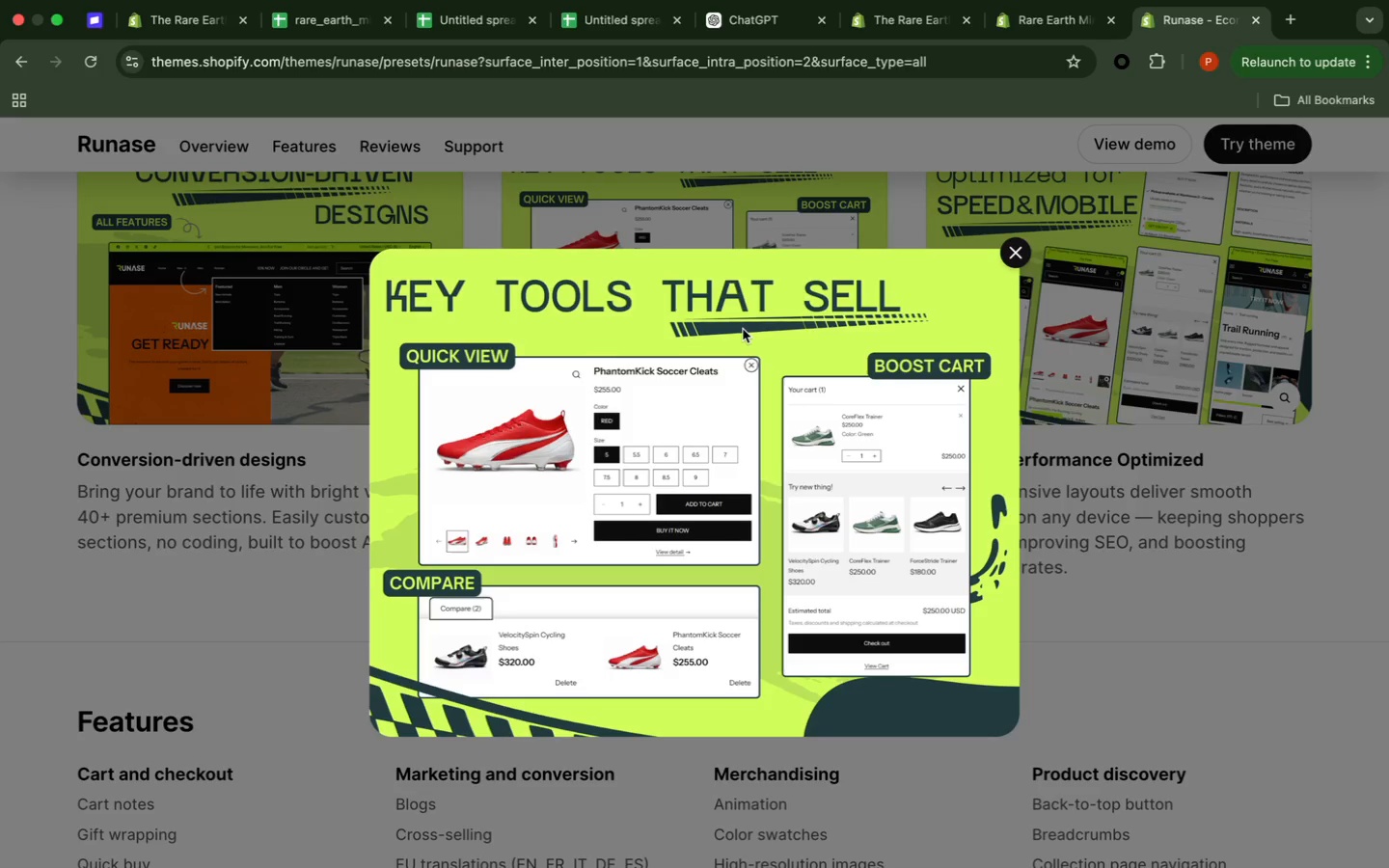 
wait(10.15)
 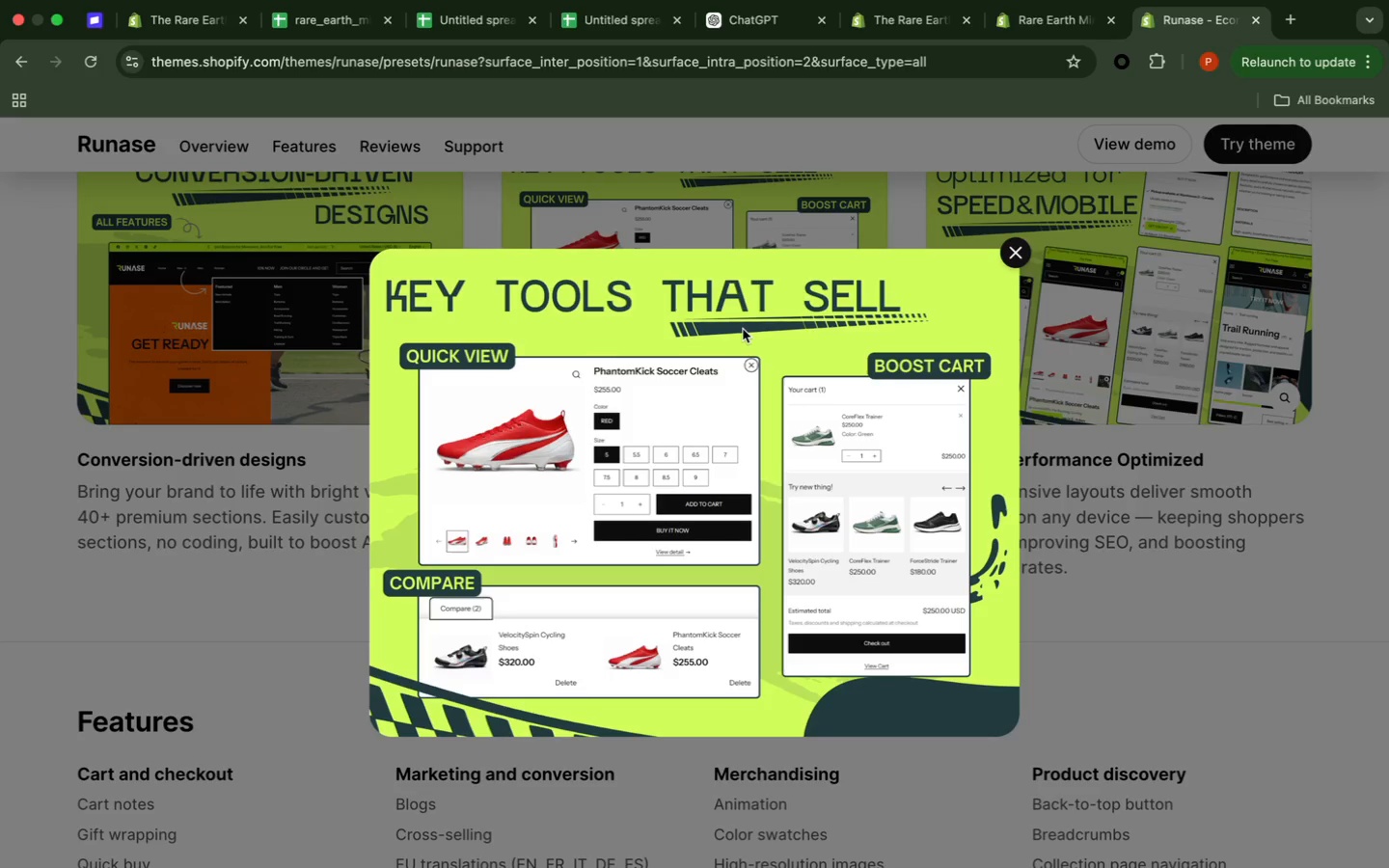 
left_click([1188, 321])
 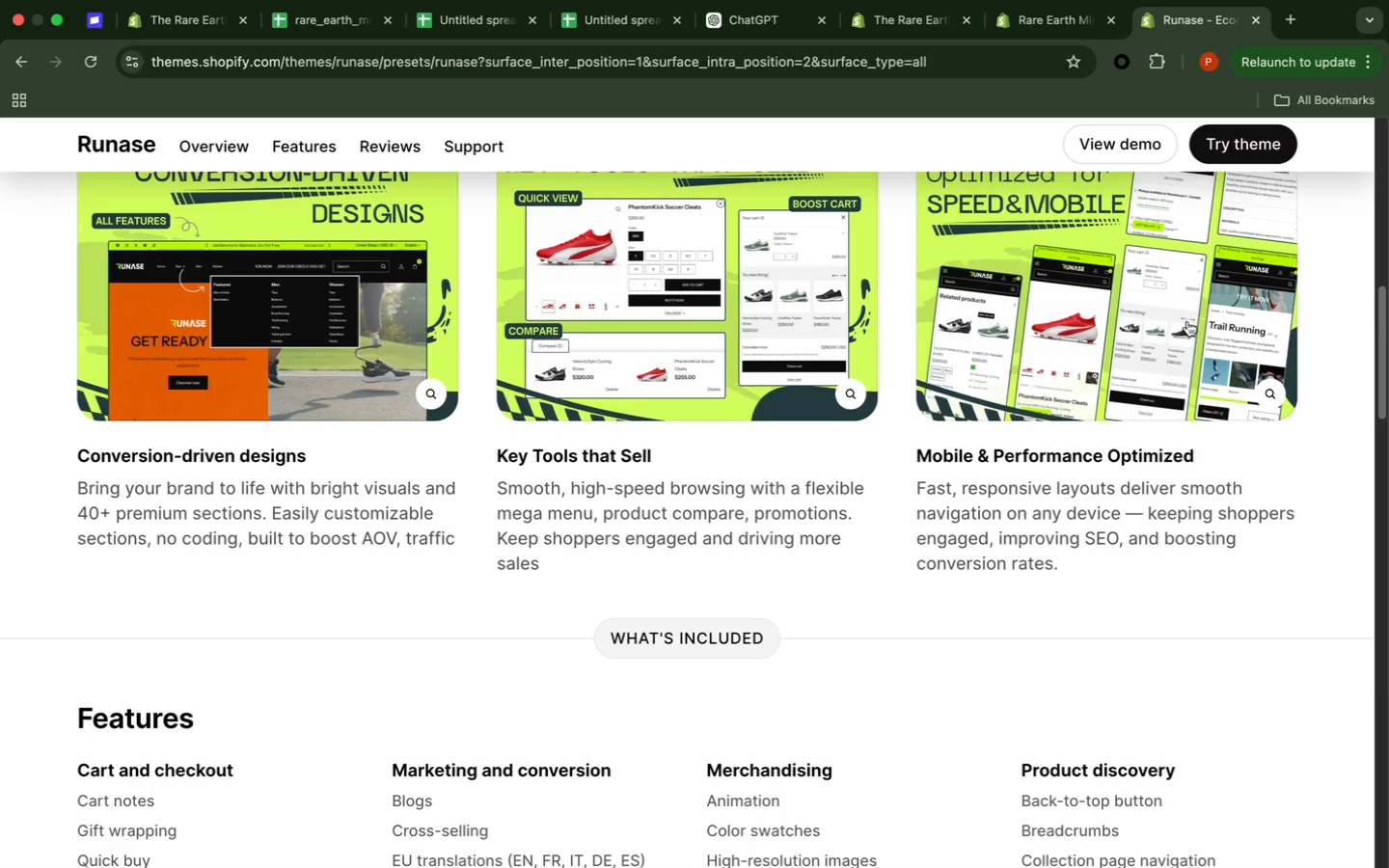 
left_click([1187, 321])
 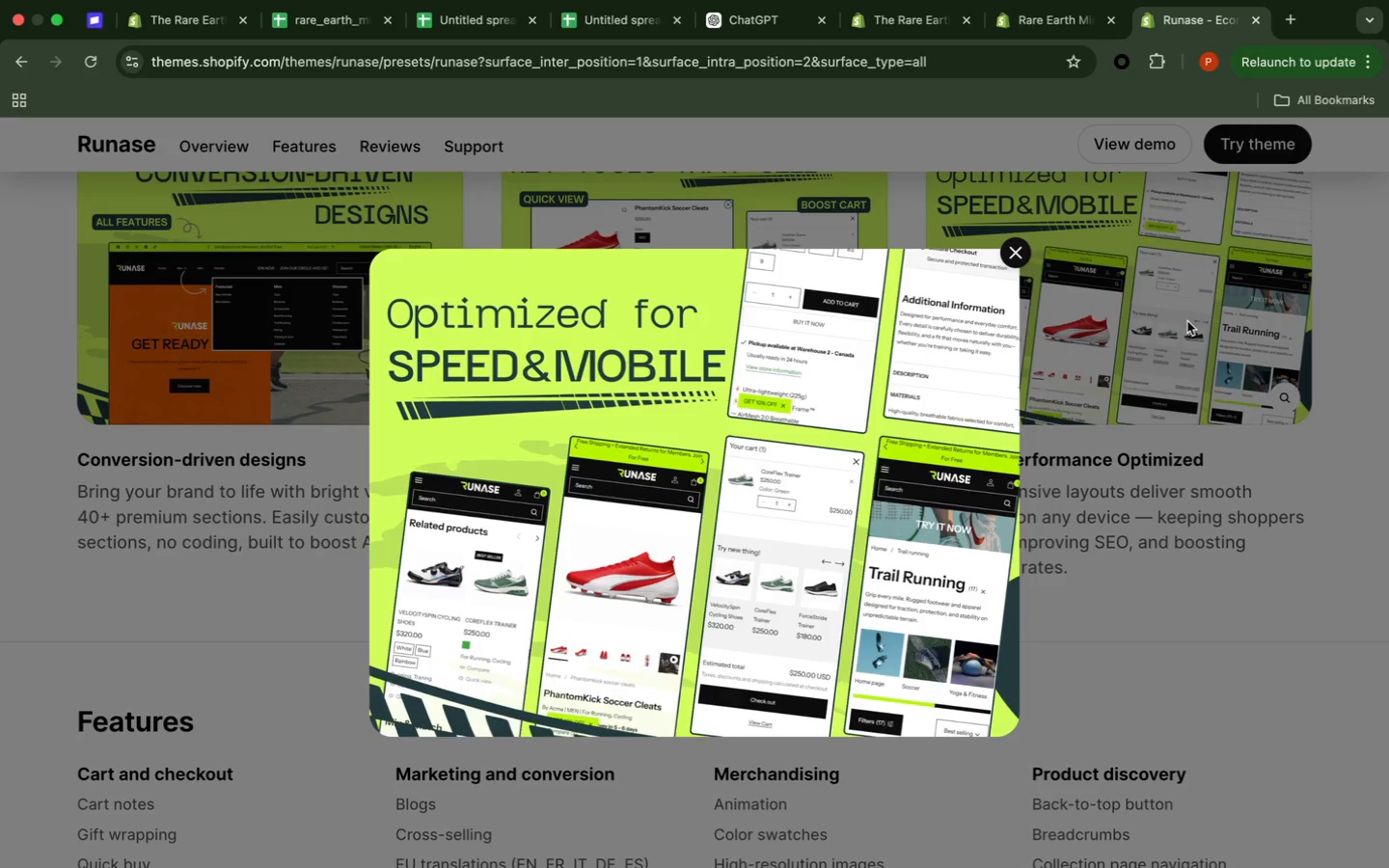 
wait(13.42)
 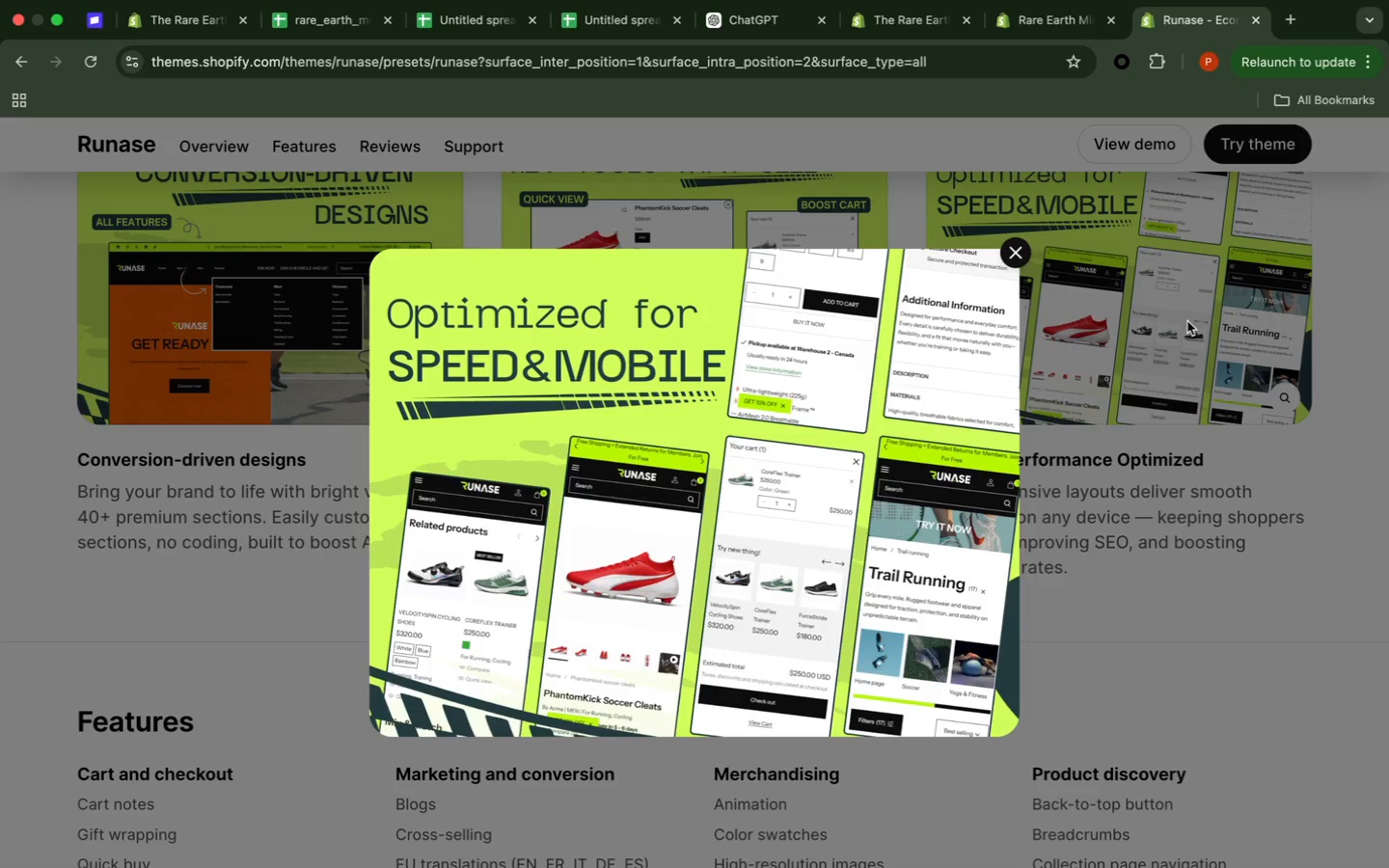 
scroll: coordinate [1187, 321], scroll_direction: down, amount: 7.0
 